 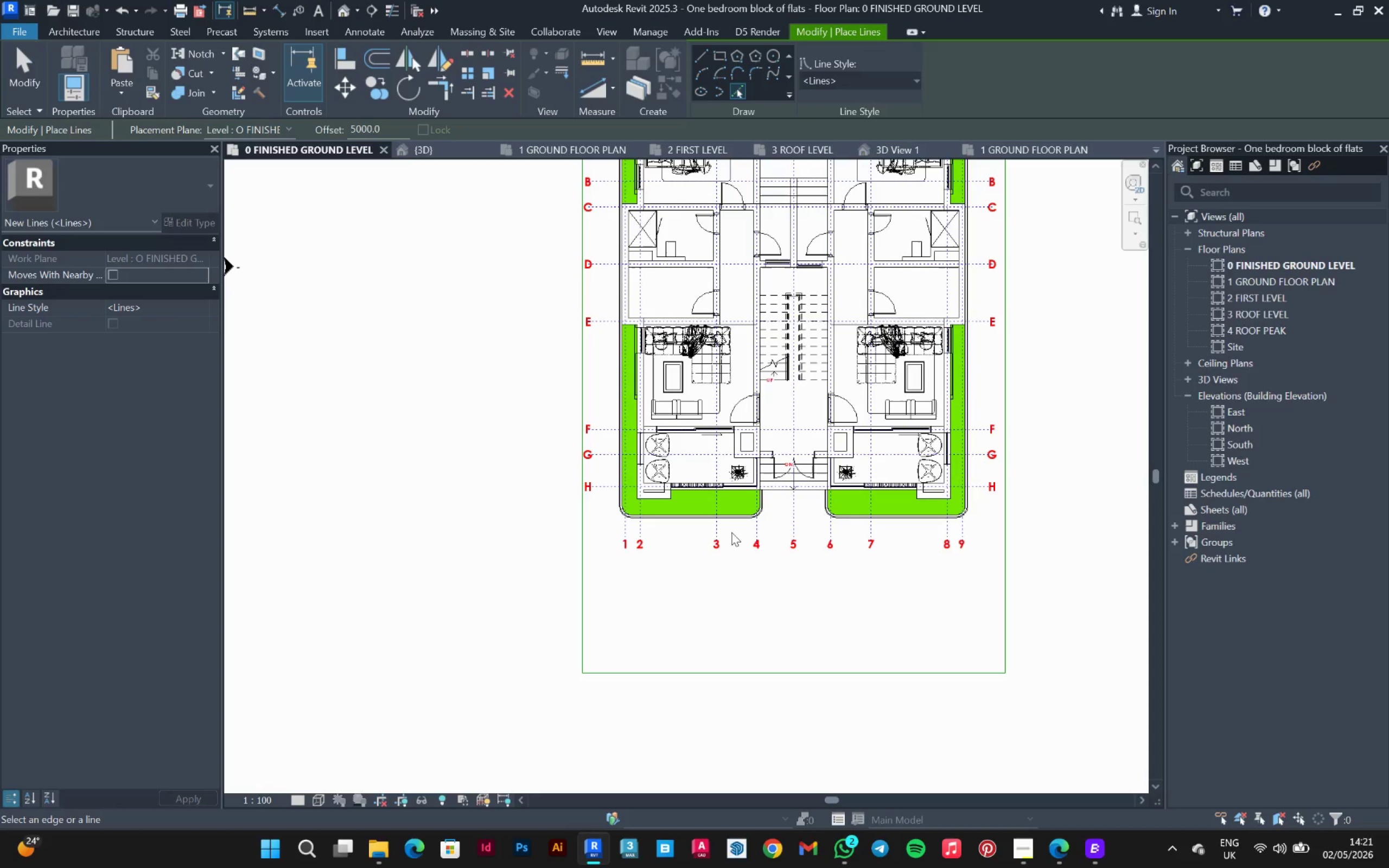 
mouse_move([748, 650])
 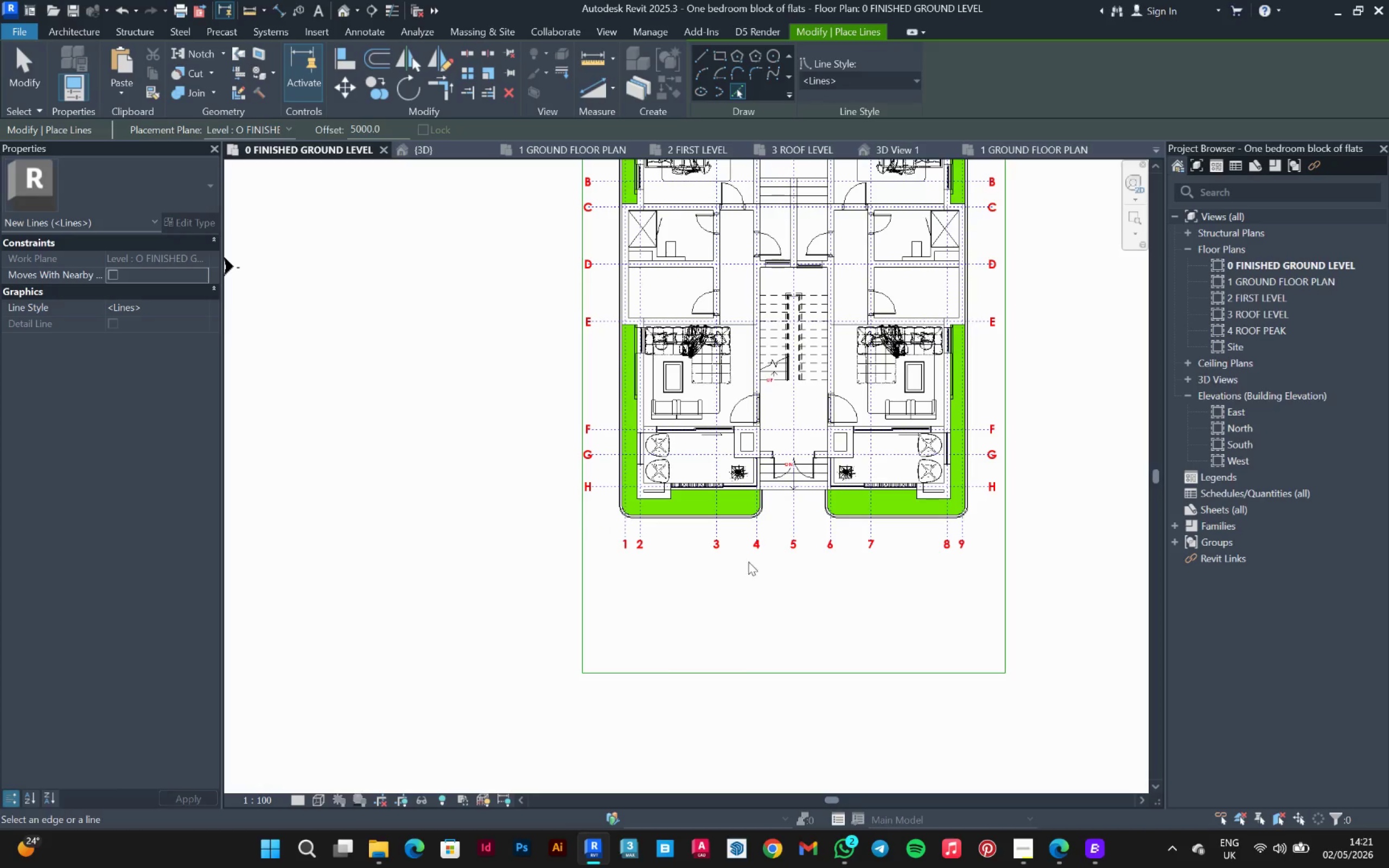 
scroll: coordinate [740, 552], scroll_direction: up, amount: 6.0
 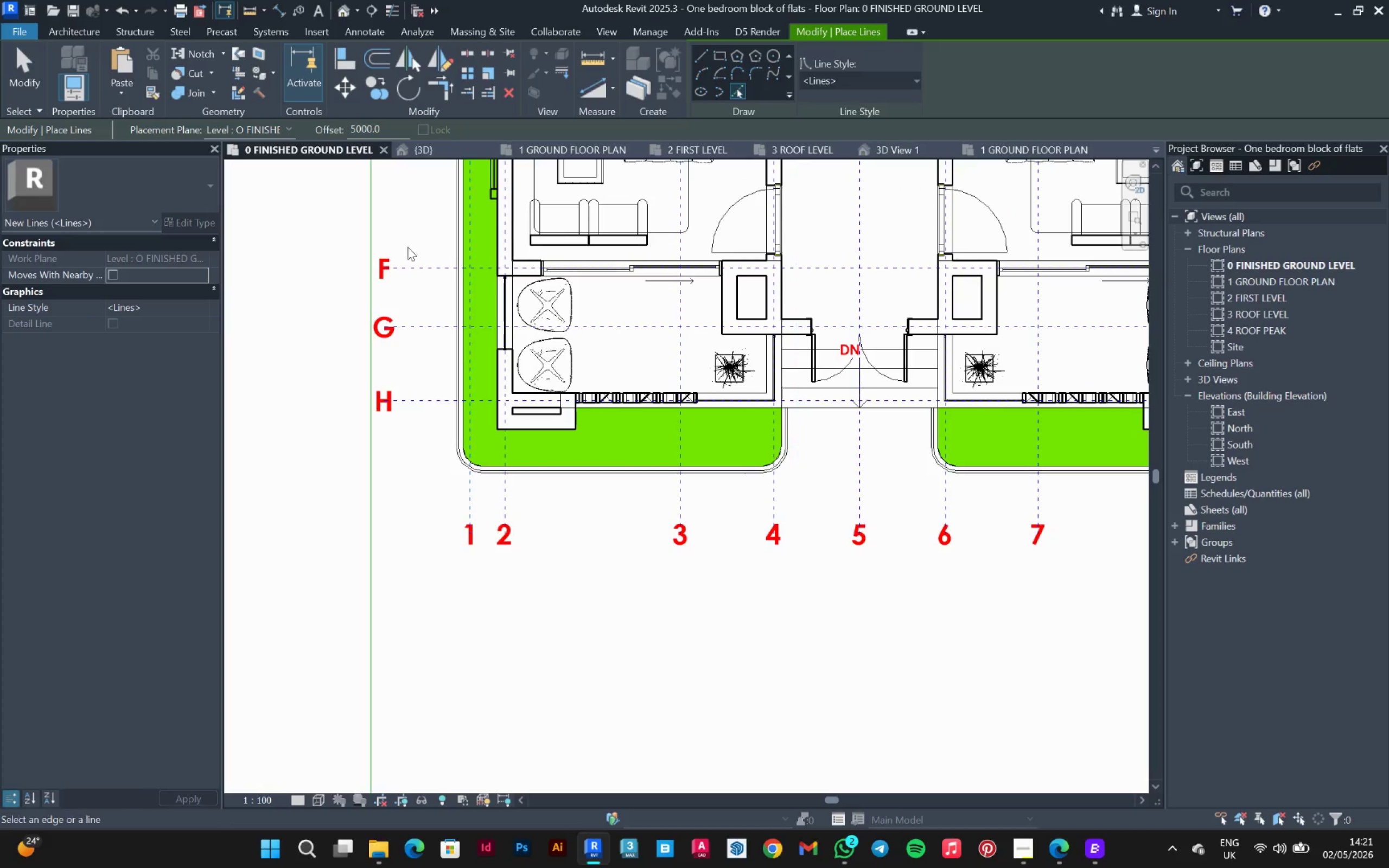 
key(Escape)
 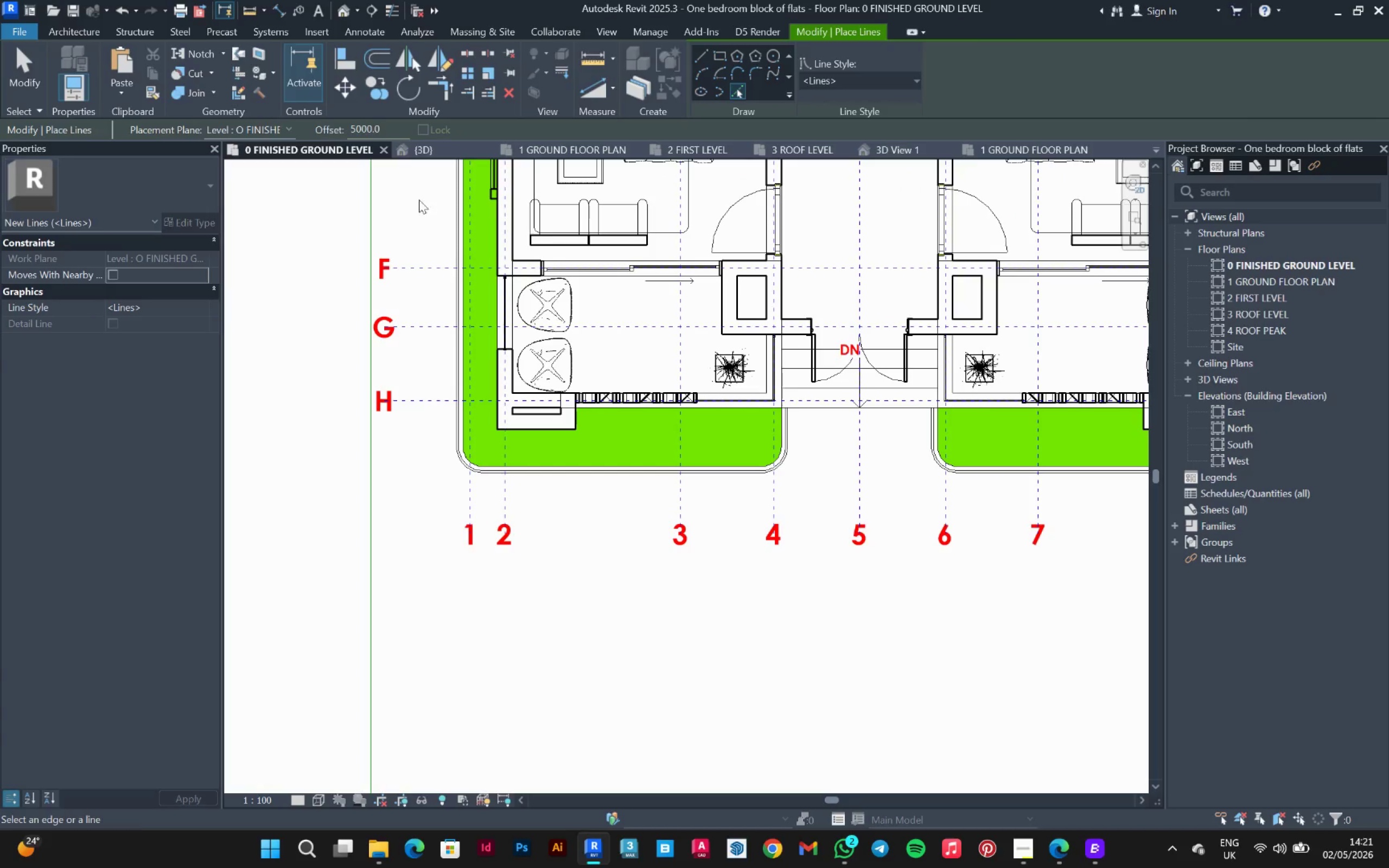 
key(Escape)
 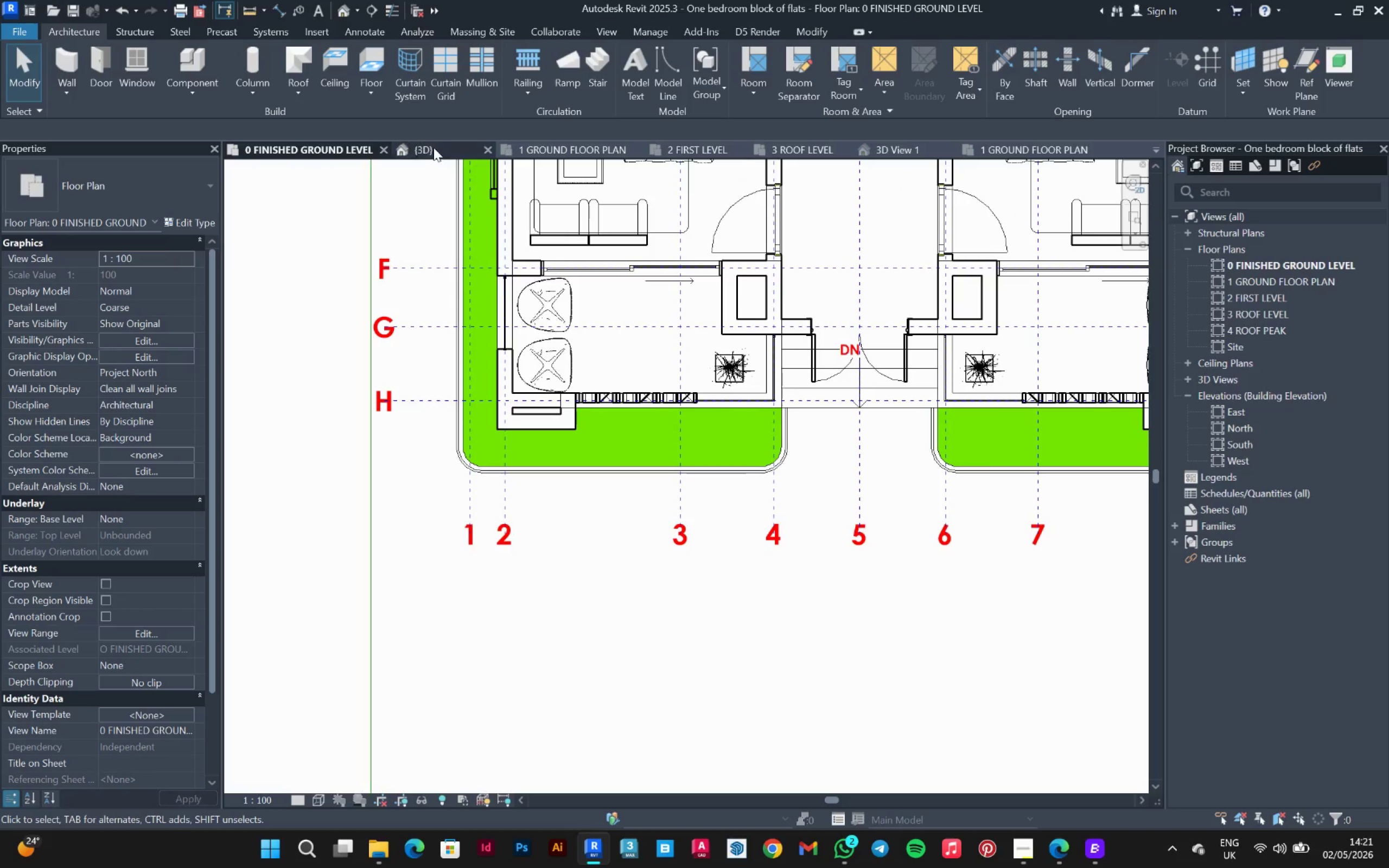 
left_click([434, 148])
 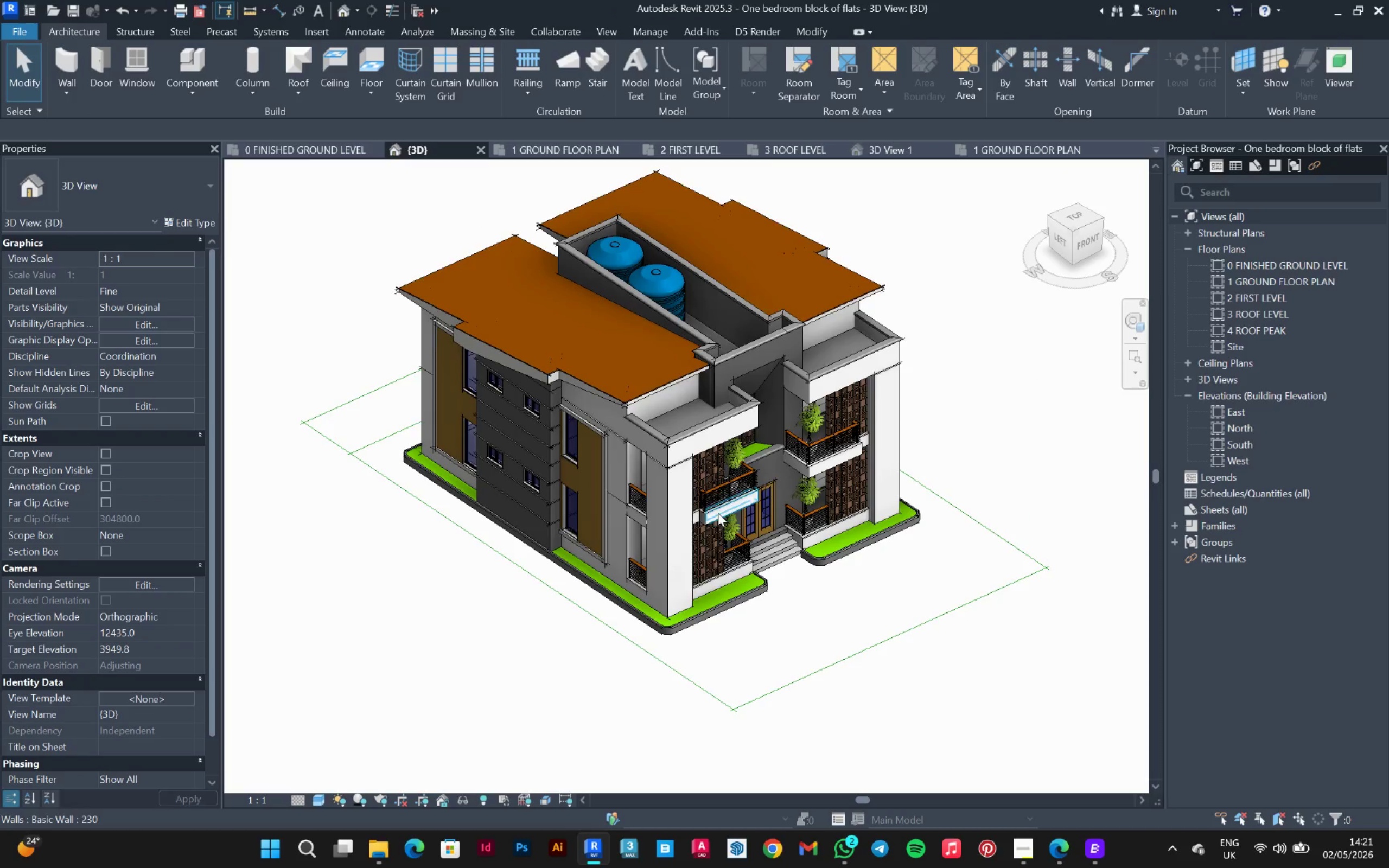 
scroll: coordinate [741, 582], scroll_direction: up, amount: 6.0
 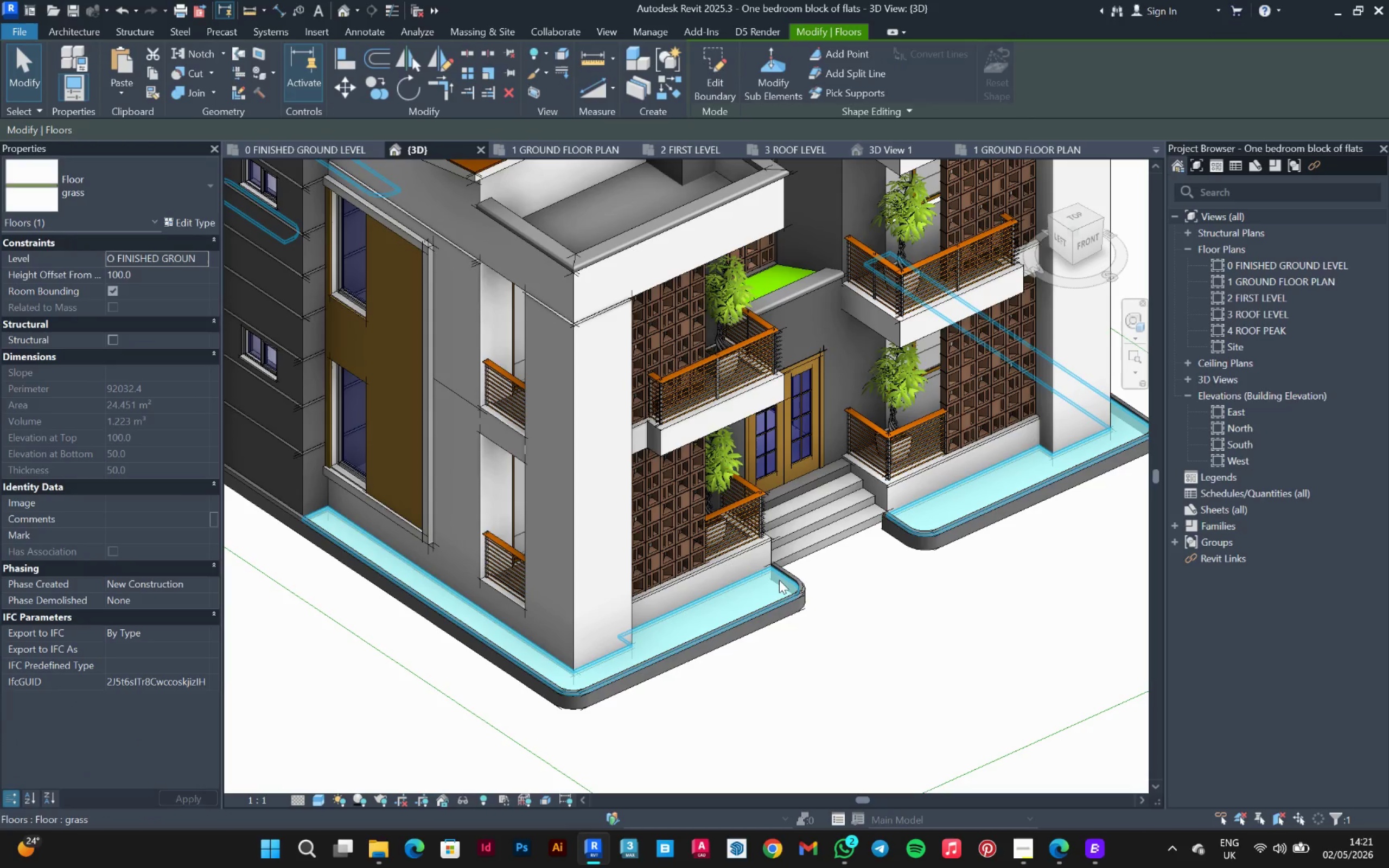 
left_click([779, 579])
 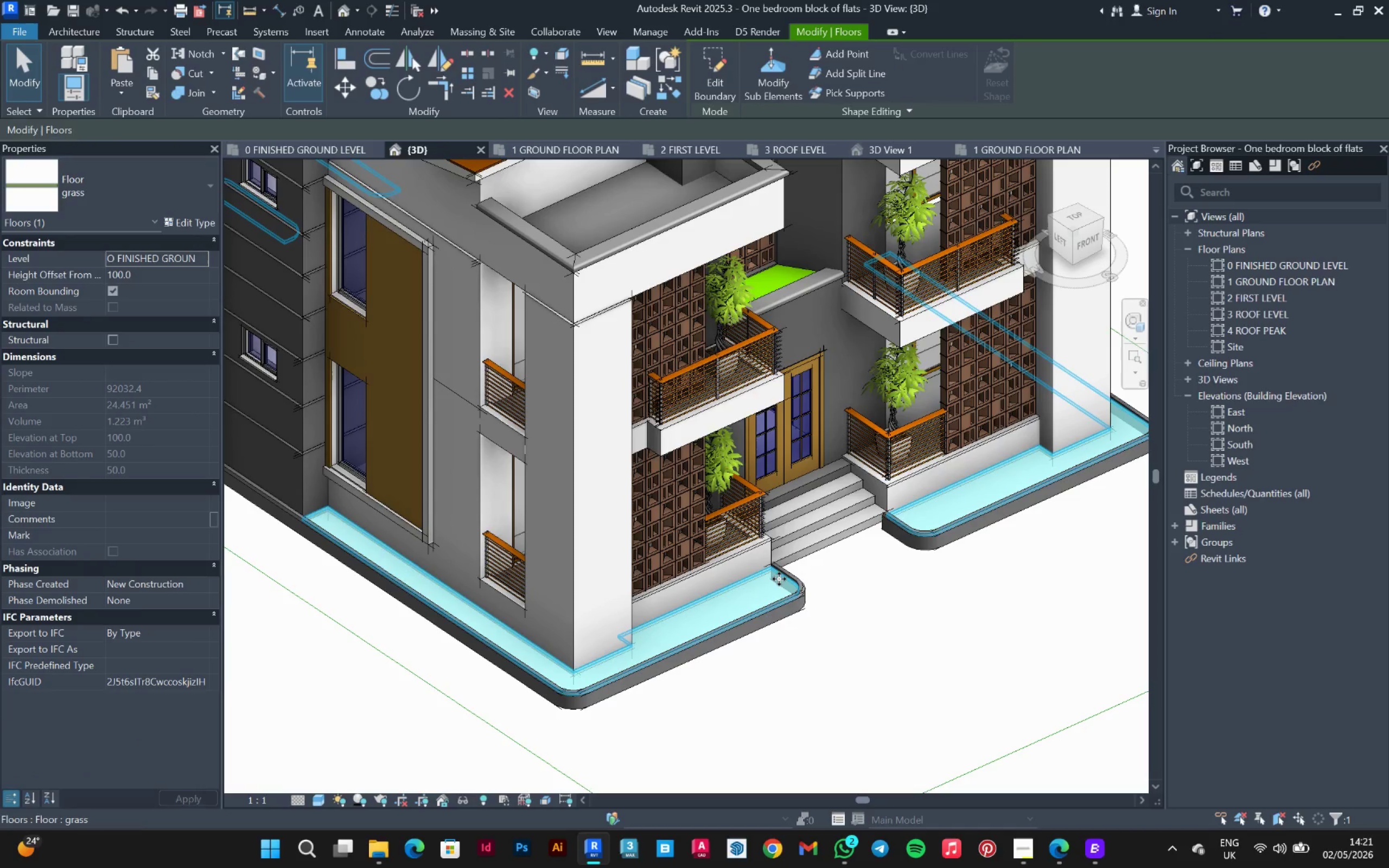 
left_click_drag(start_coordinate=[779, 579], to_coordinate=[748, 622])
 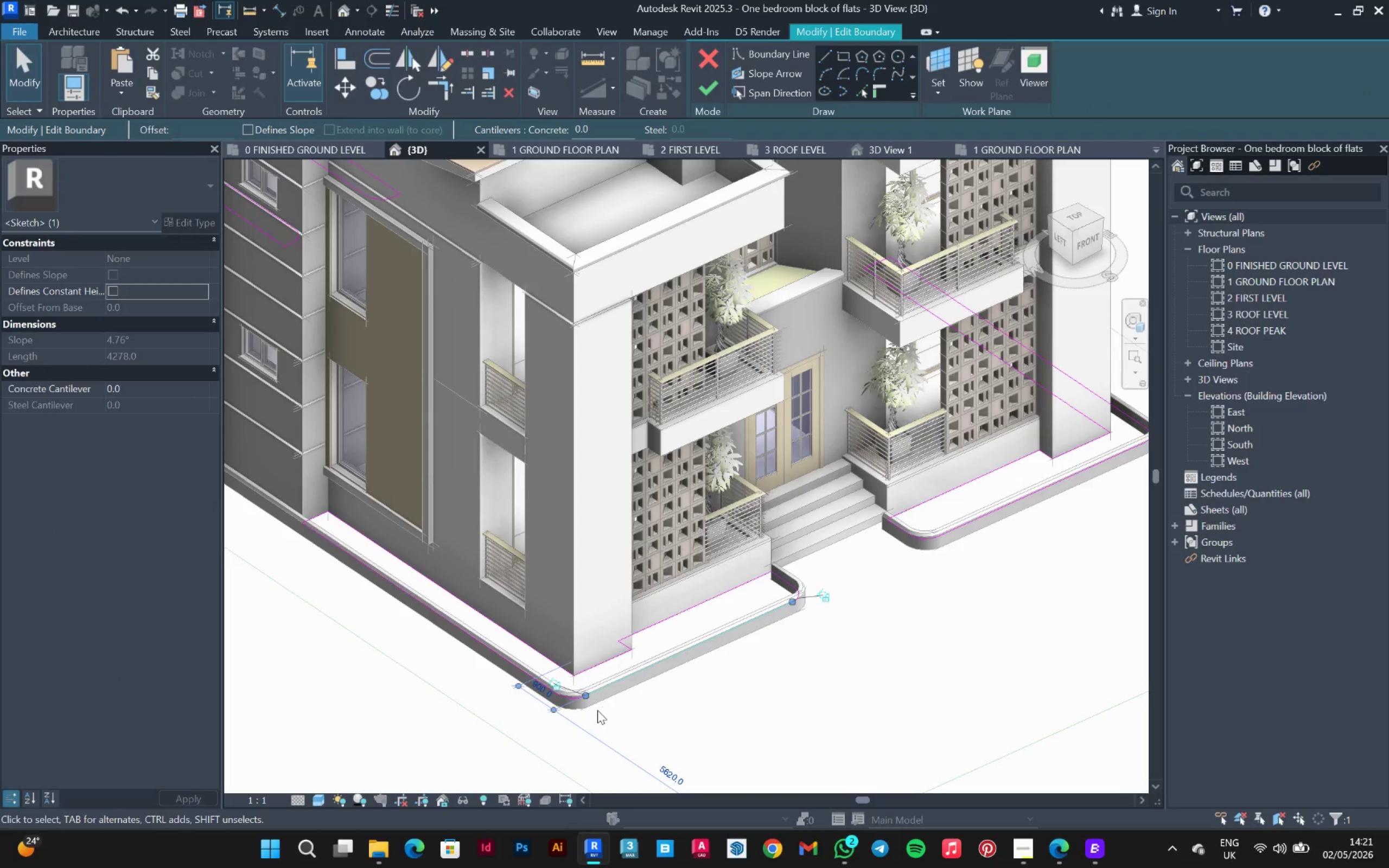 
left_click([748, 622])
 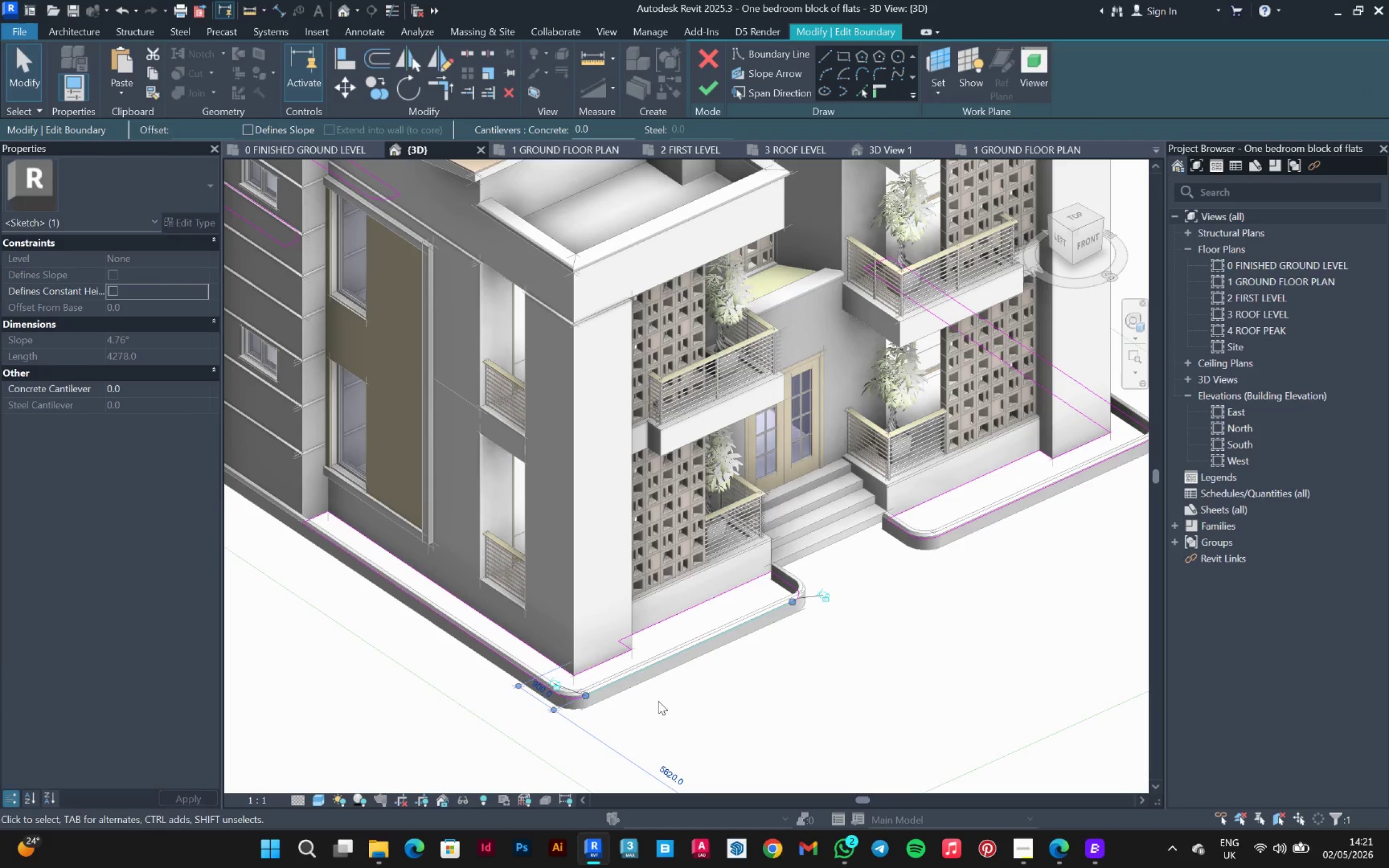 
left_click([540, 693])
 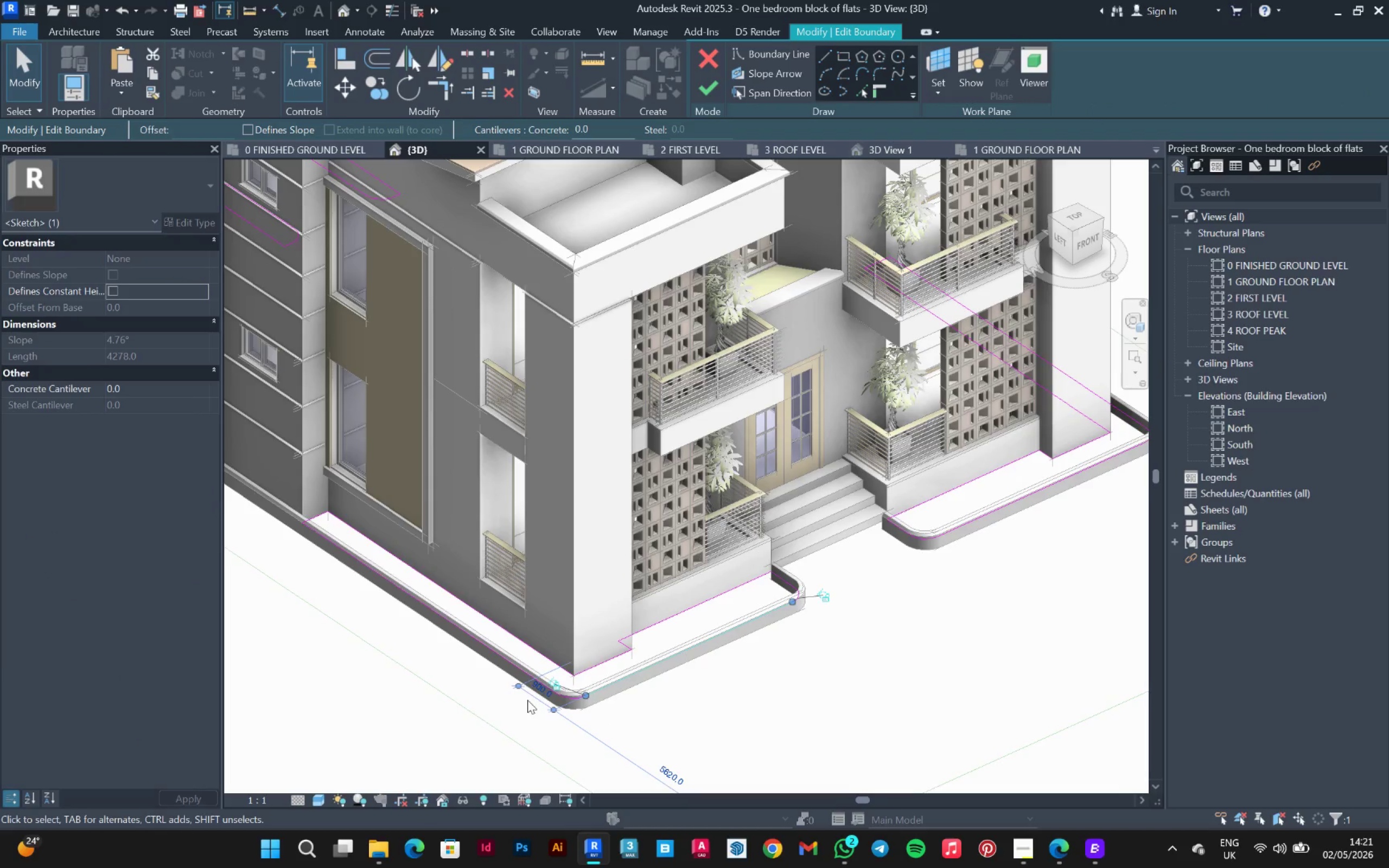 
left_click([548, 693])
 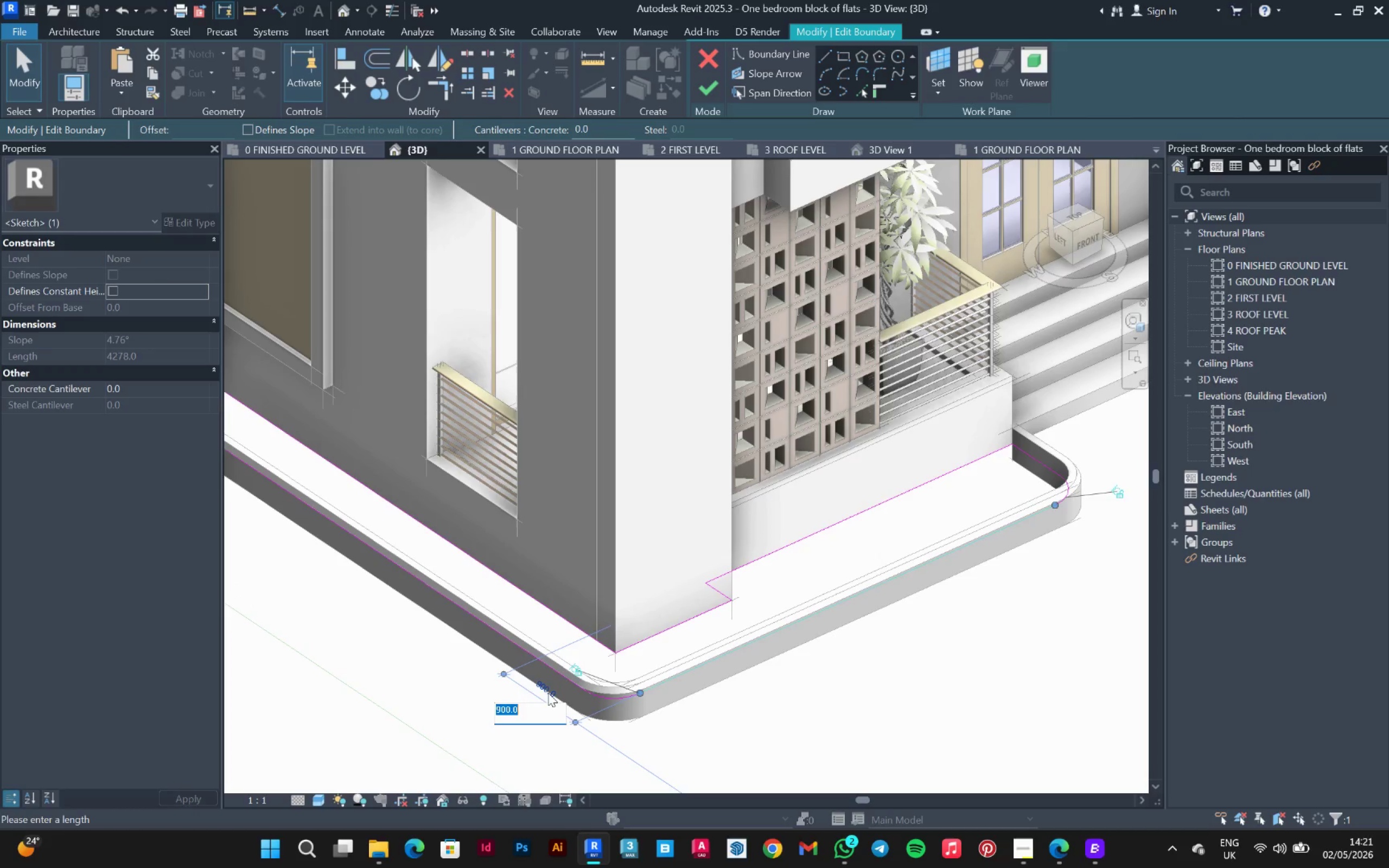 
scroll: coordinate [544, 693], scroll_direction: up, amount: 5.0
 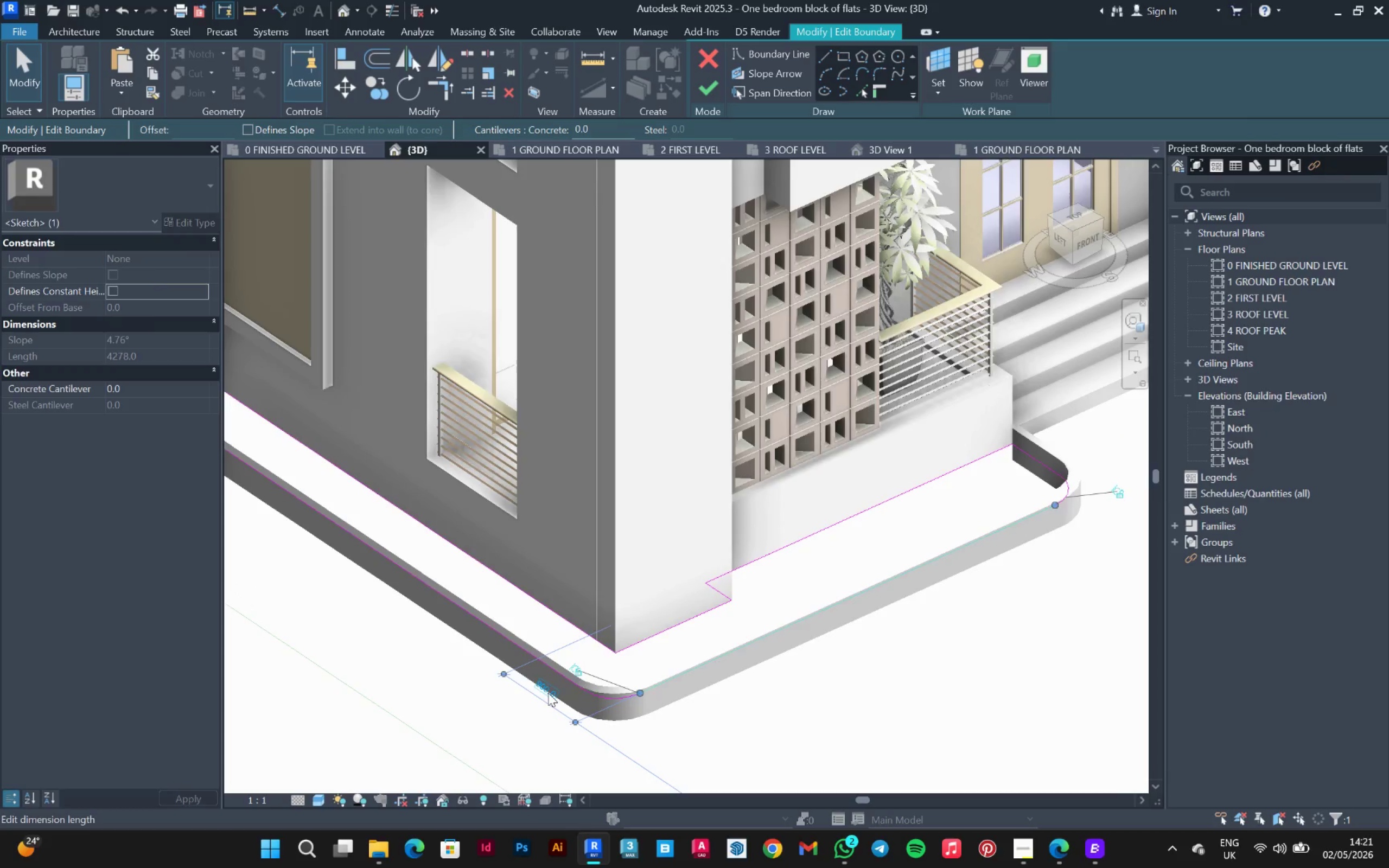 
type(450)
 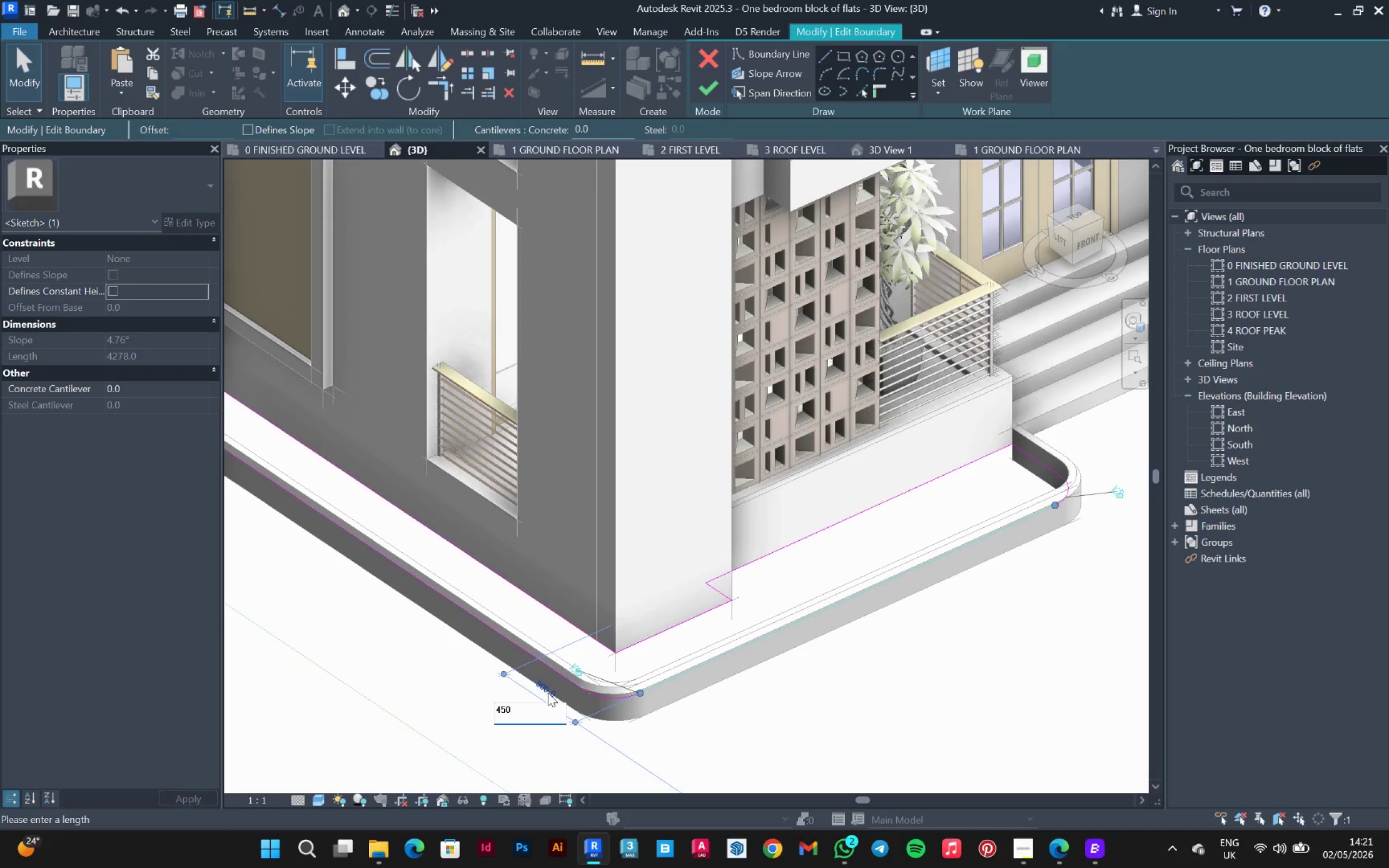 
key(Enter)
 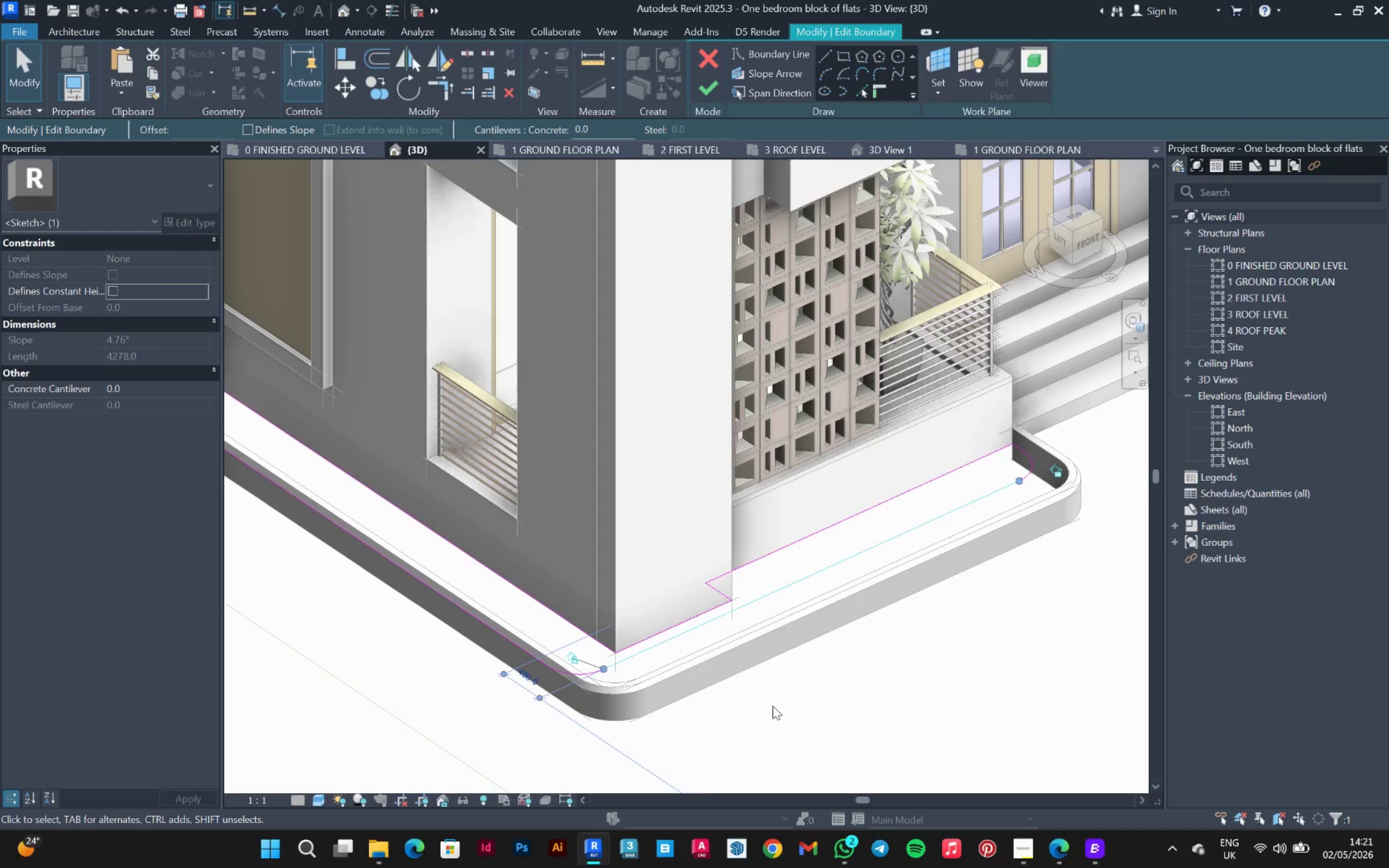 
hold_key(key=ShiftLeft, duration=1.33)
 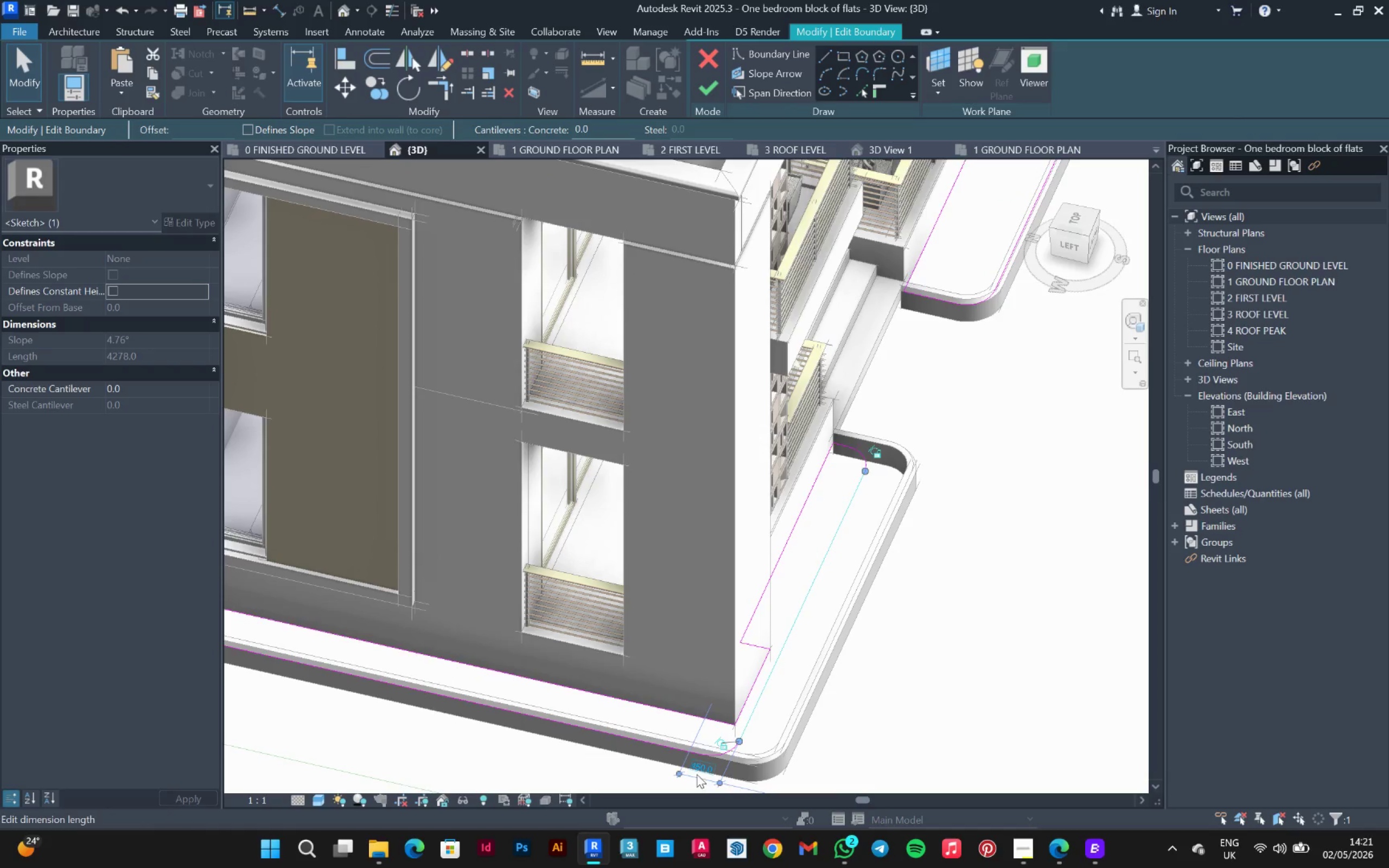 
scroll: coordinate [774, 701], scroll_direction: down, amount: 2.0
 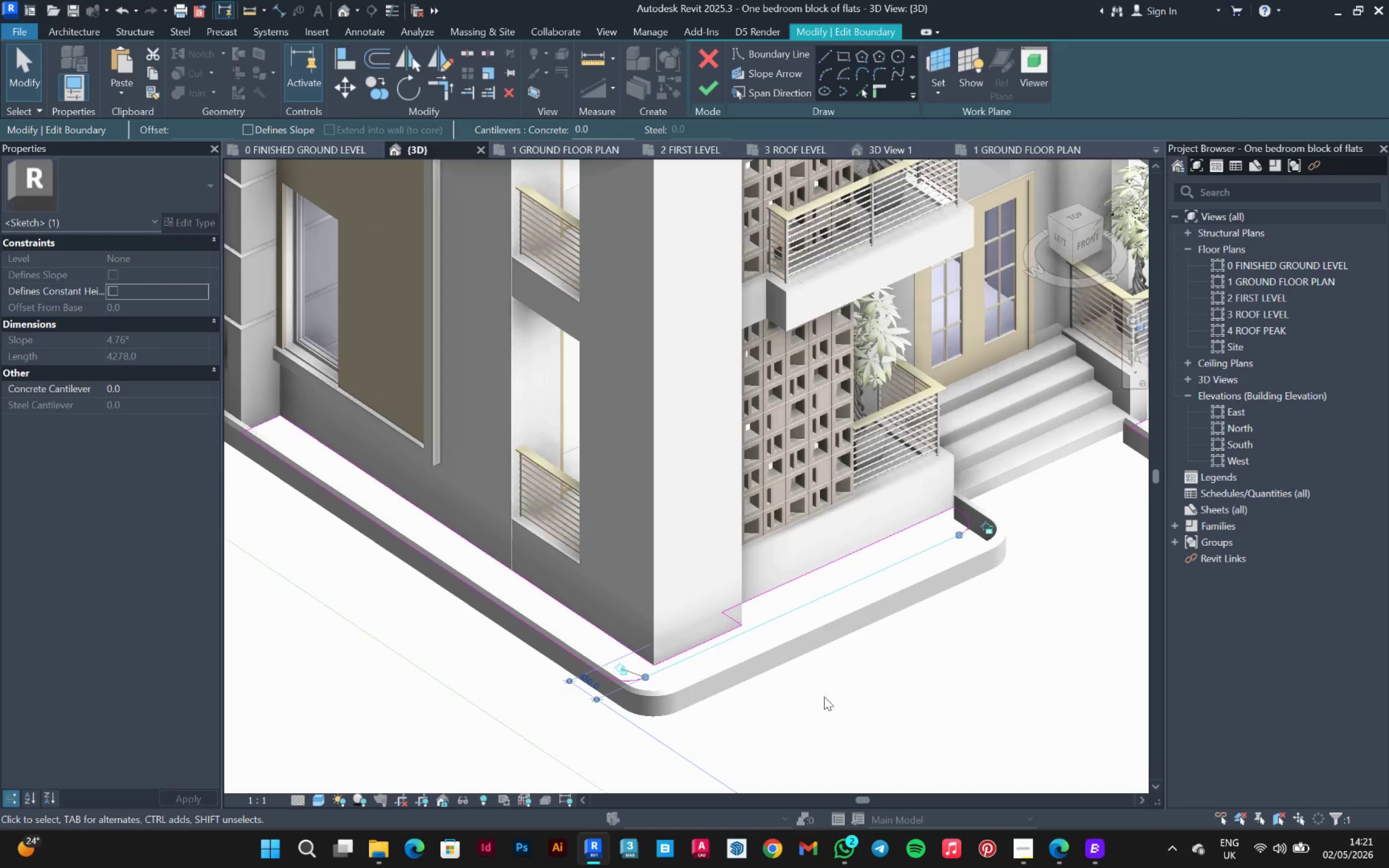 
left_click([697, 774])
 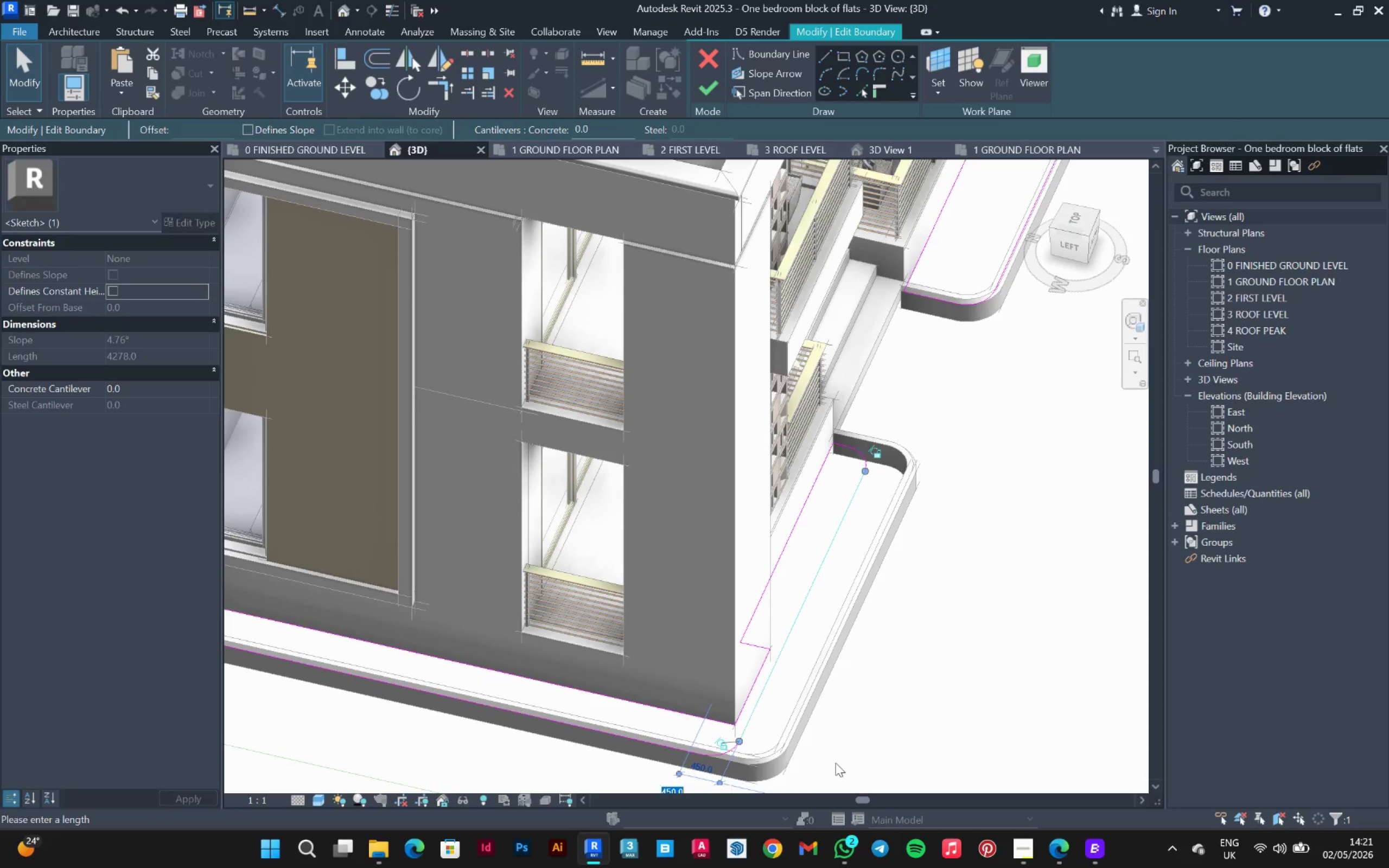 
type(600)
 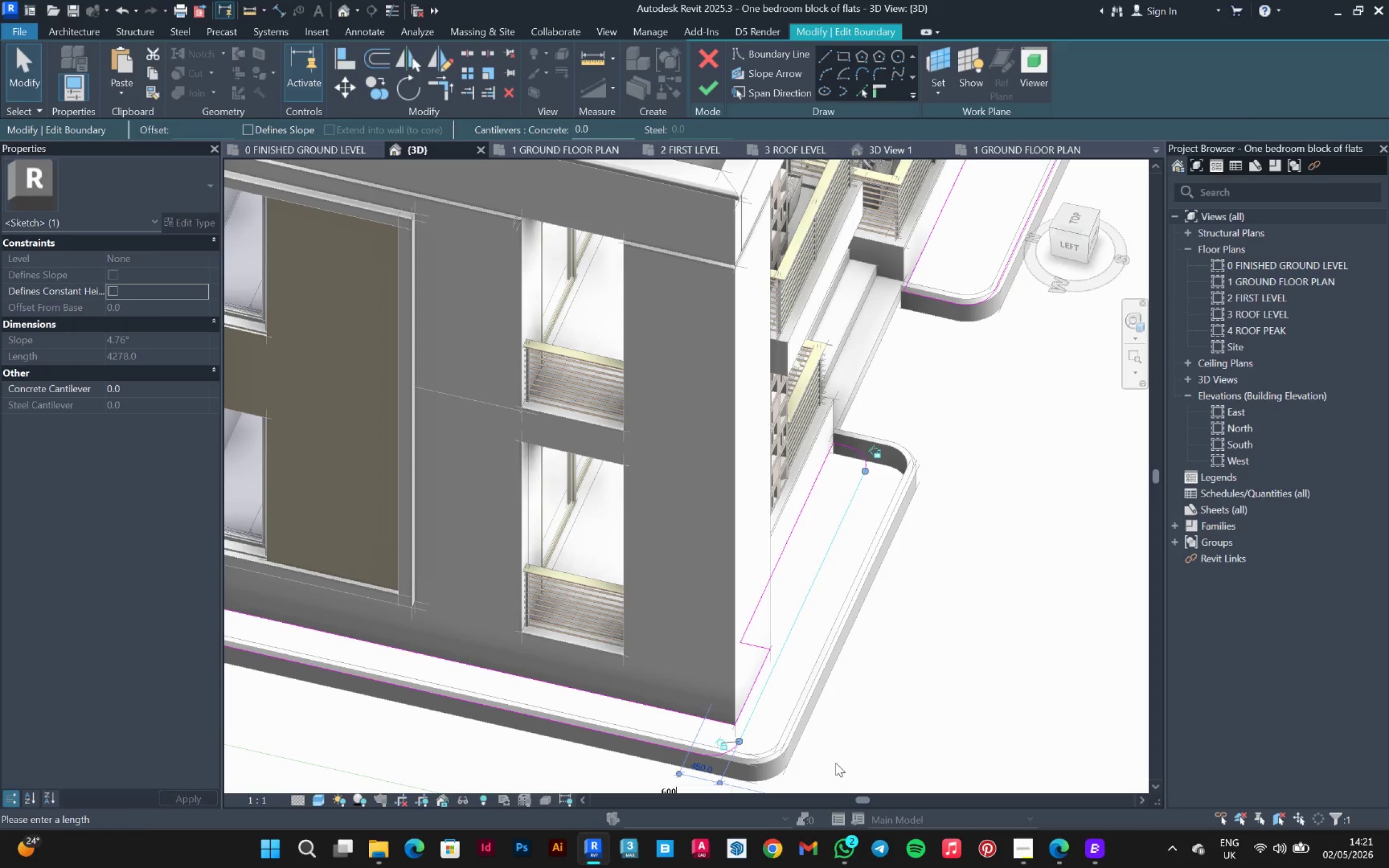 
key(Enter)
 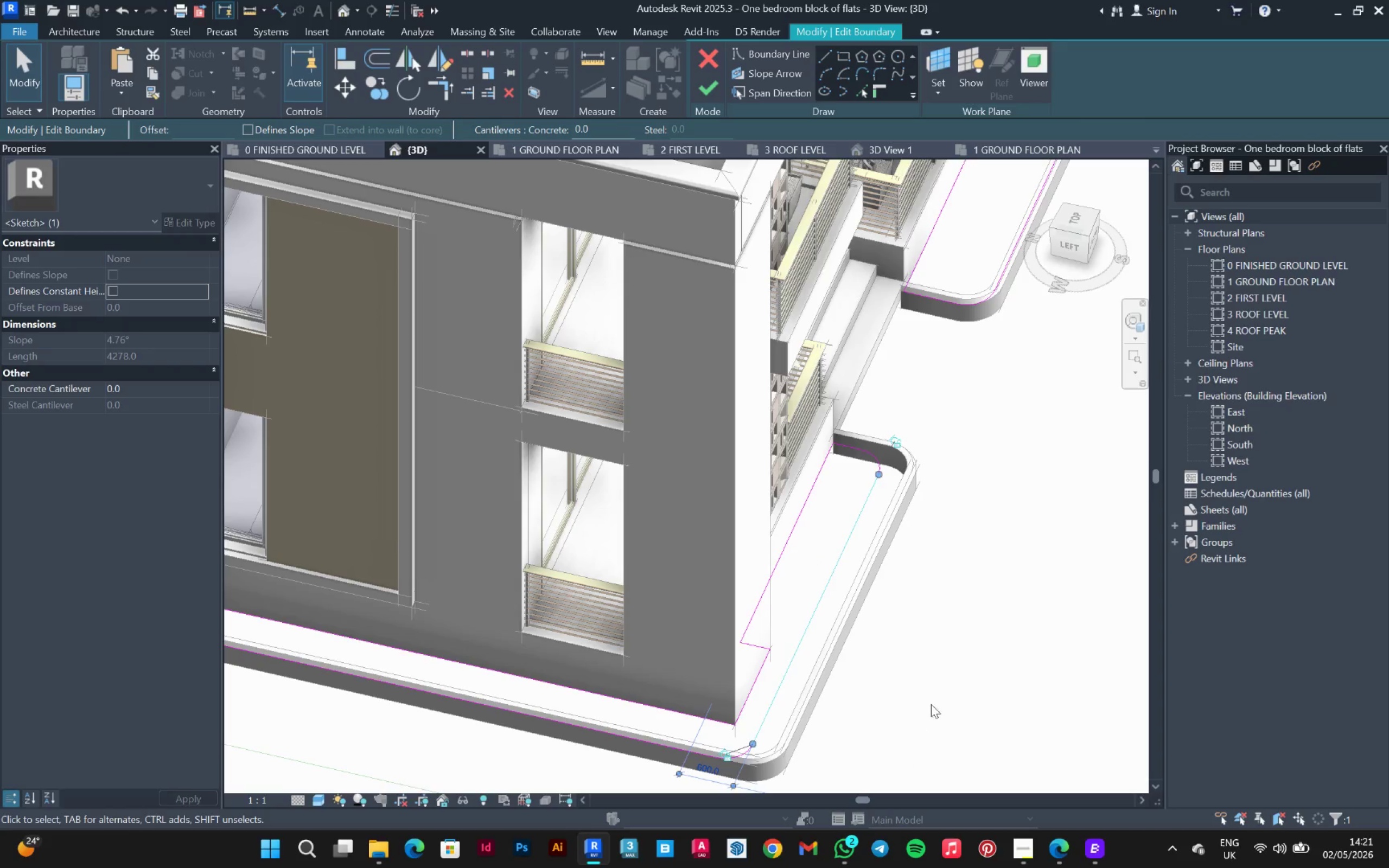 
scroll: coordinate [938, 634], scroll_direction: down, amount: 3.0
 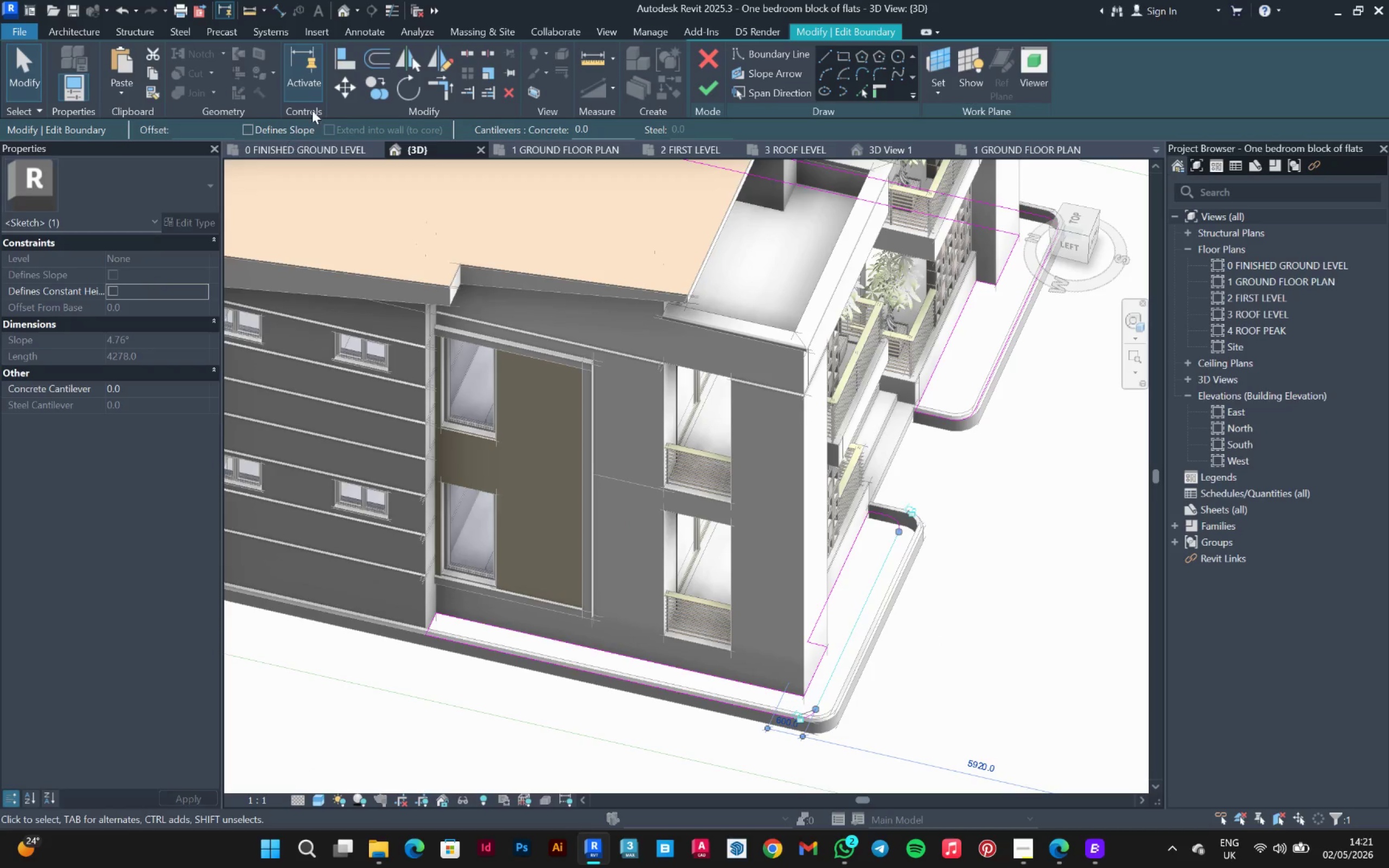 
left_click([340, 60])
 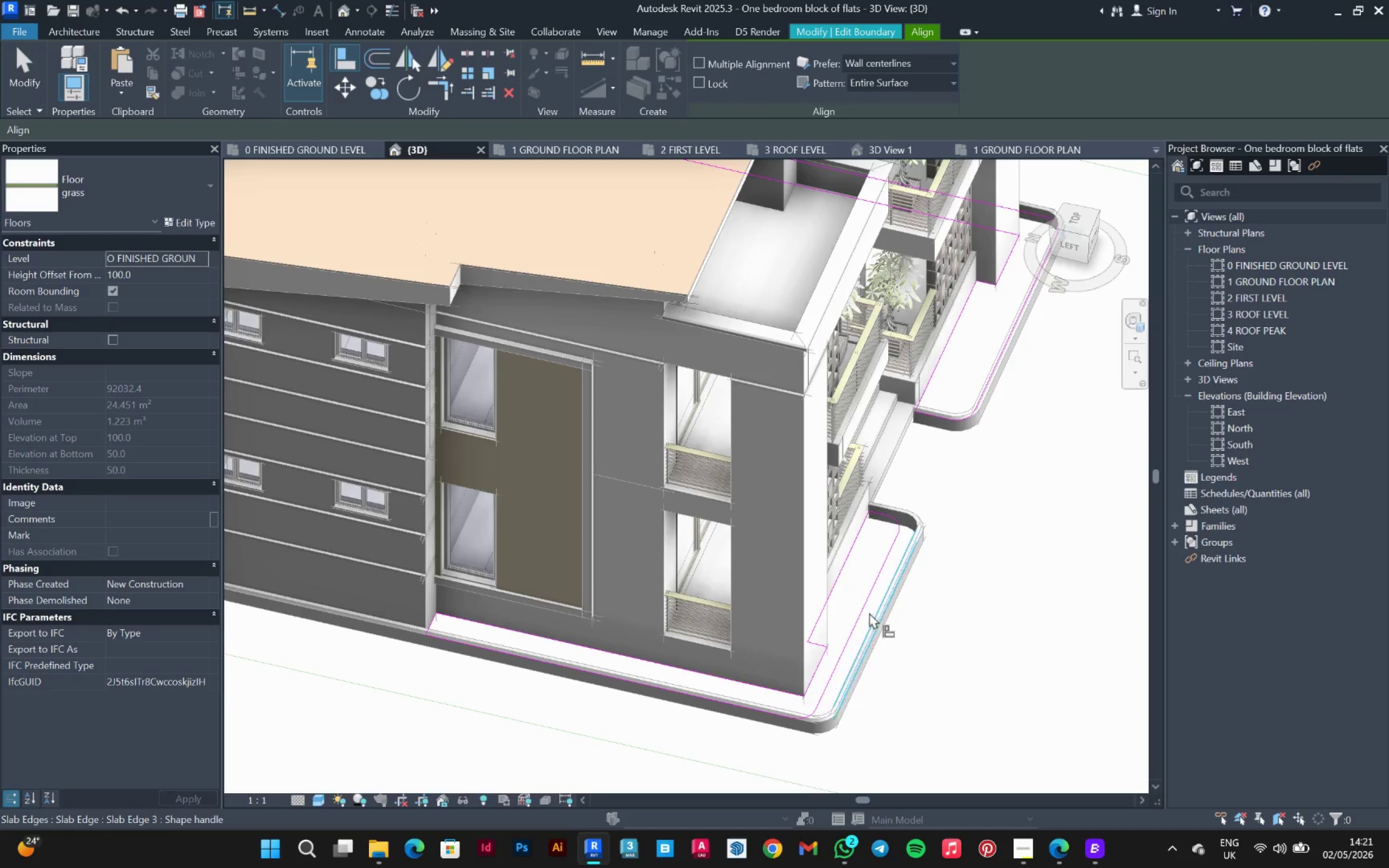 
left_click([864, 601])
 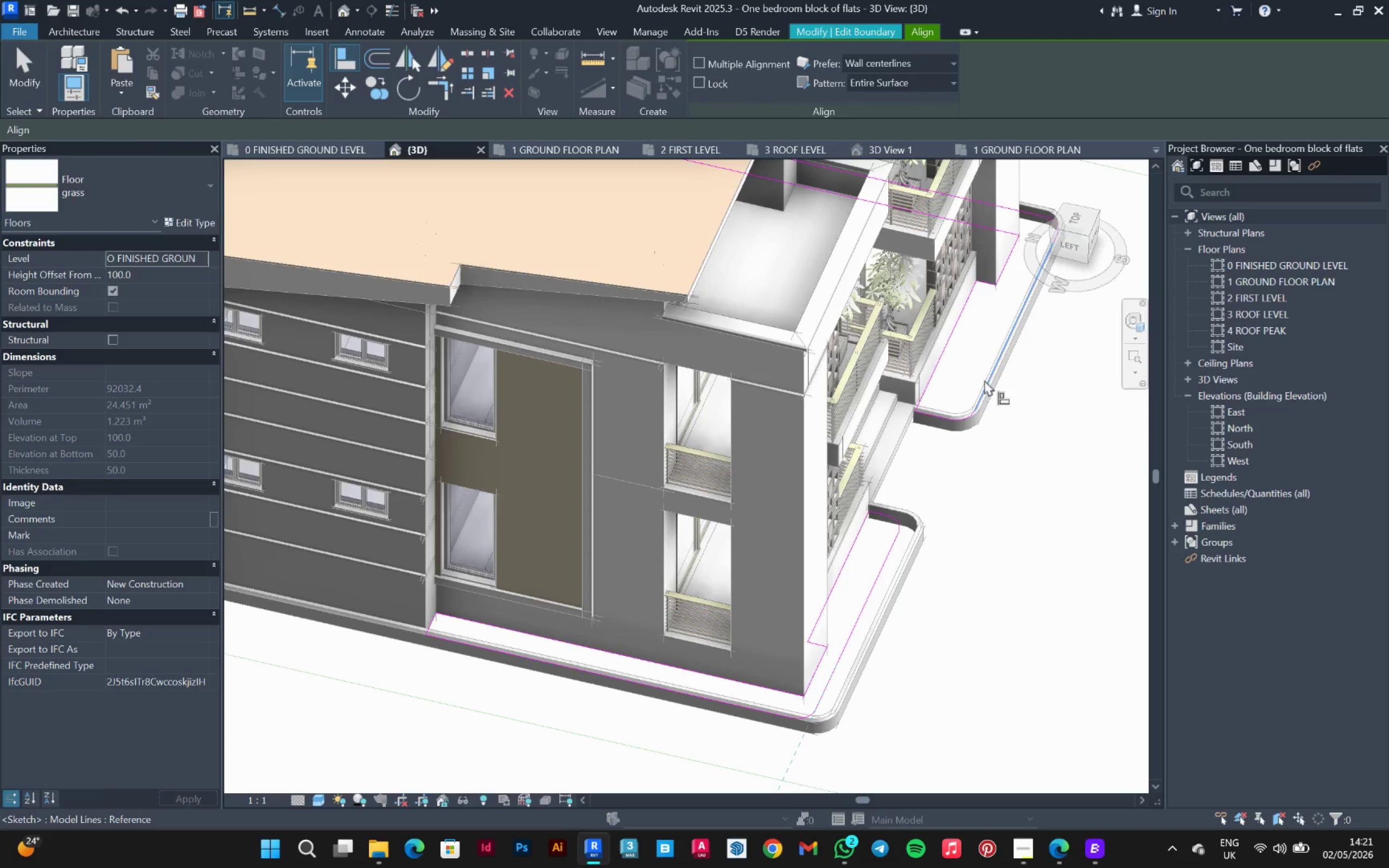 
left_click([984, 380])
 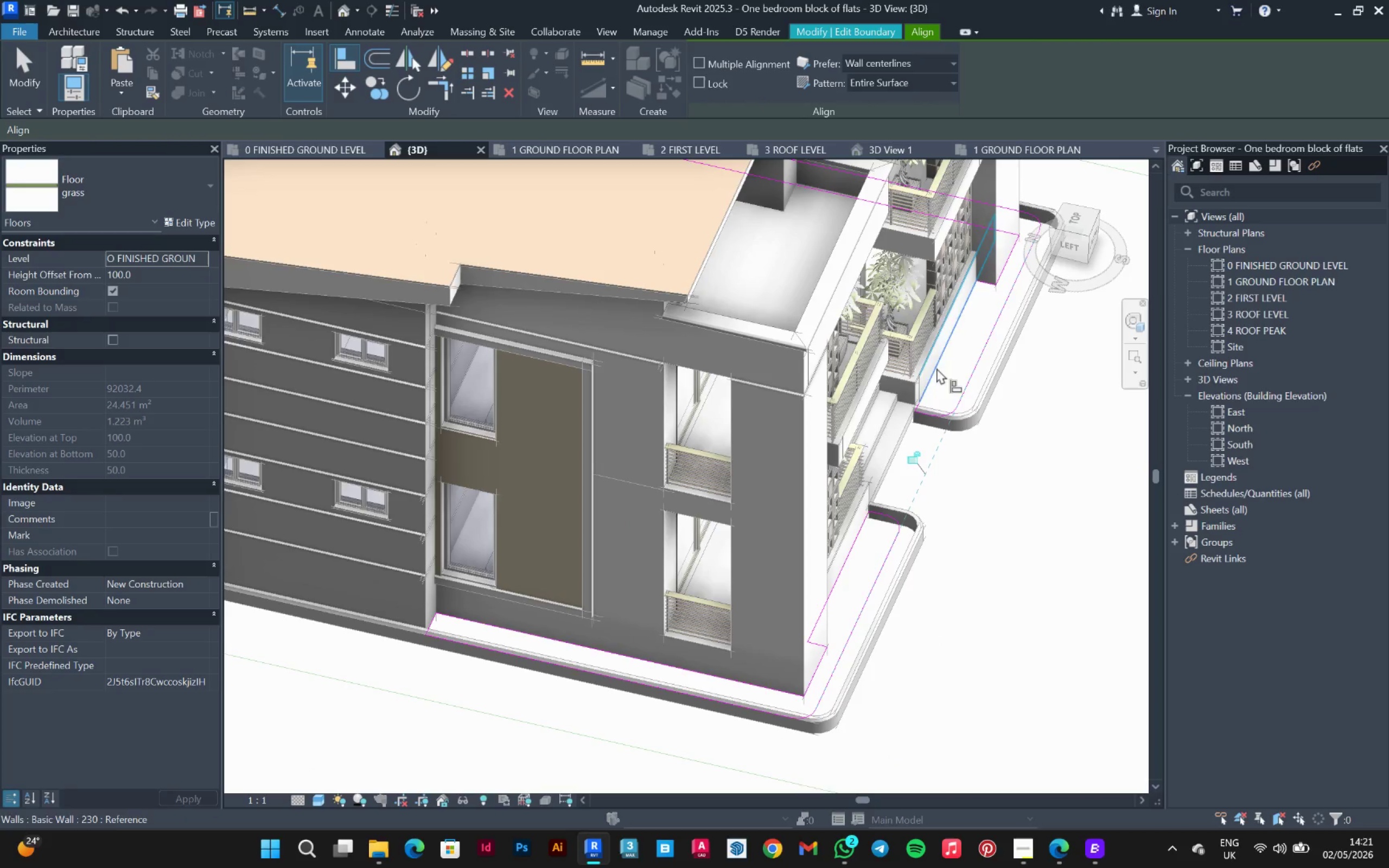 
key(Escape)
 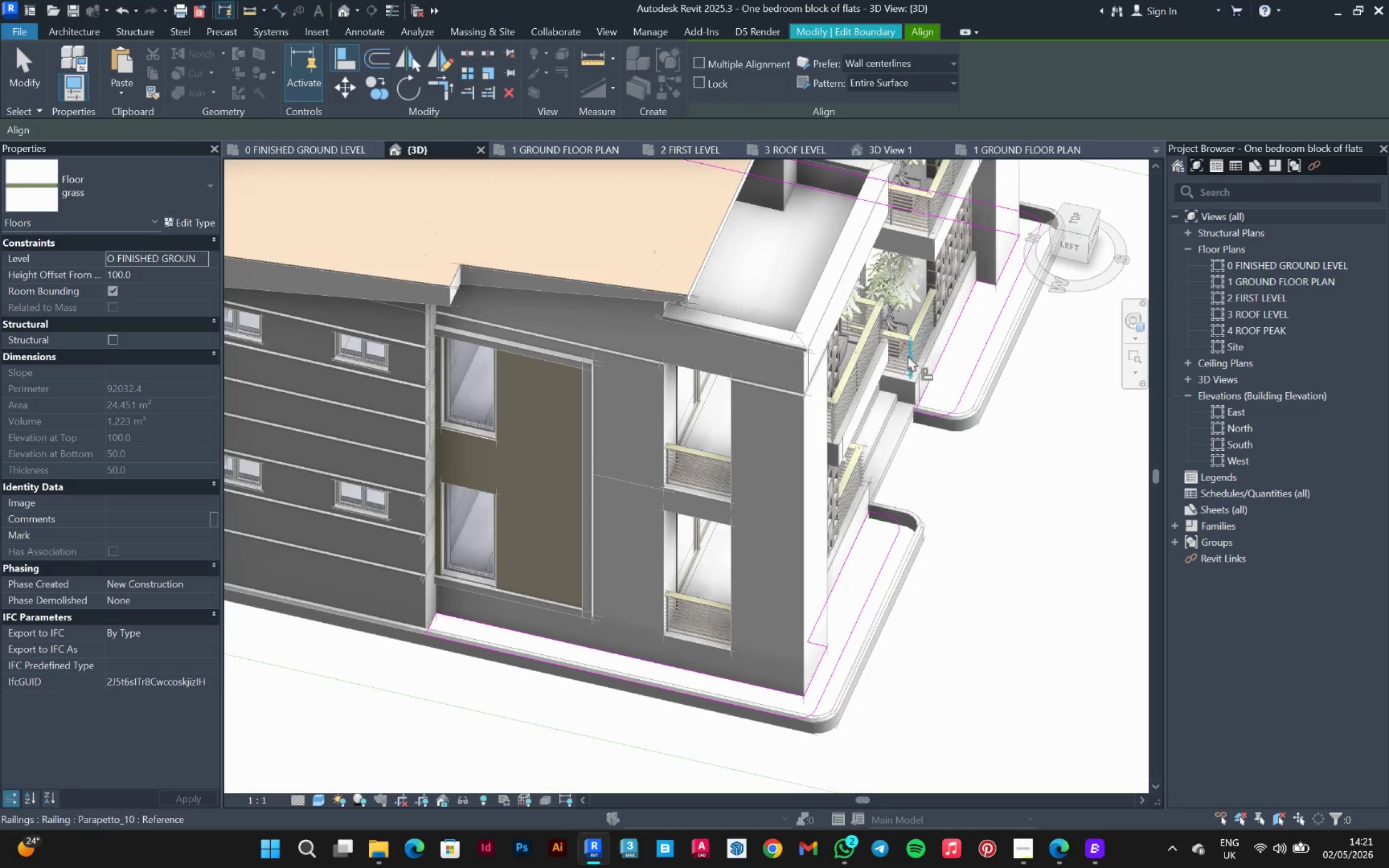 
key(Escape)
 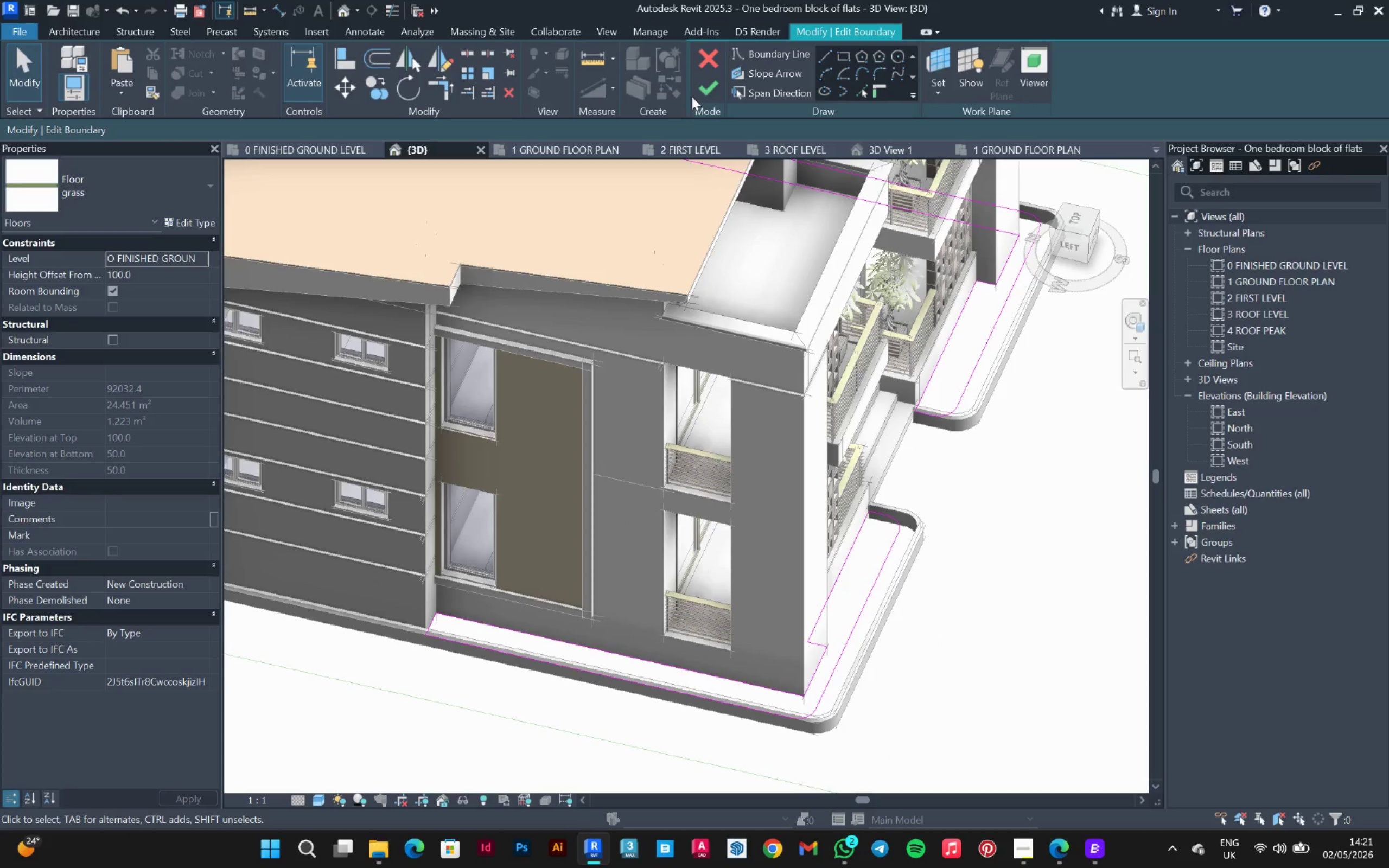 
left_click([715, 87])
 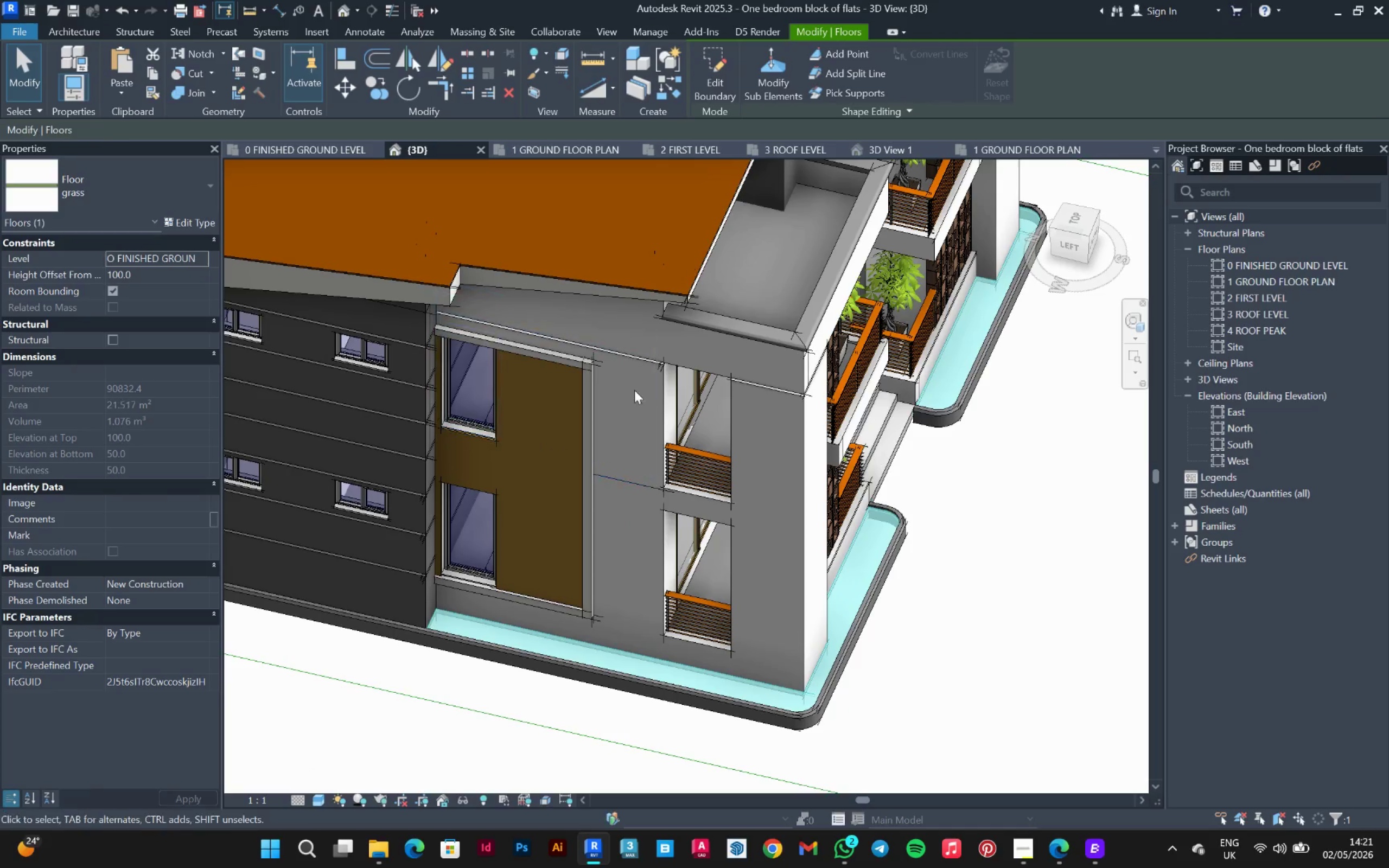 
scroll: coordinate [649, 387], scroll_direction: down, amount: 5.0
 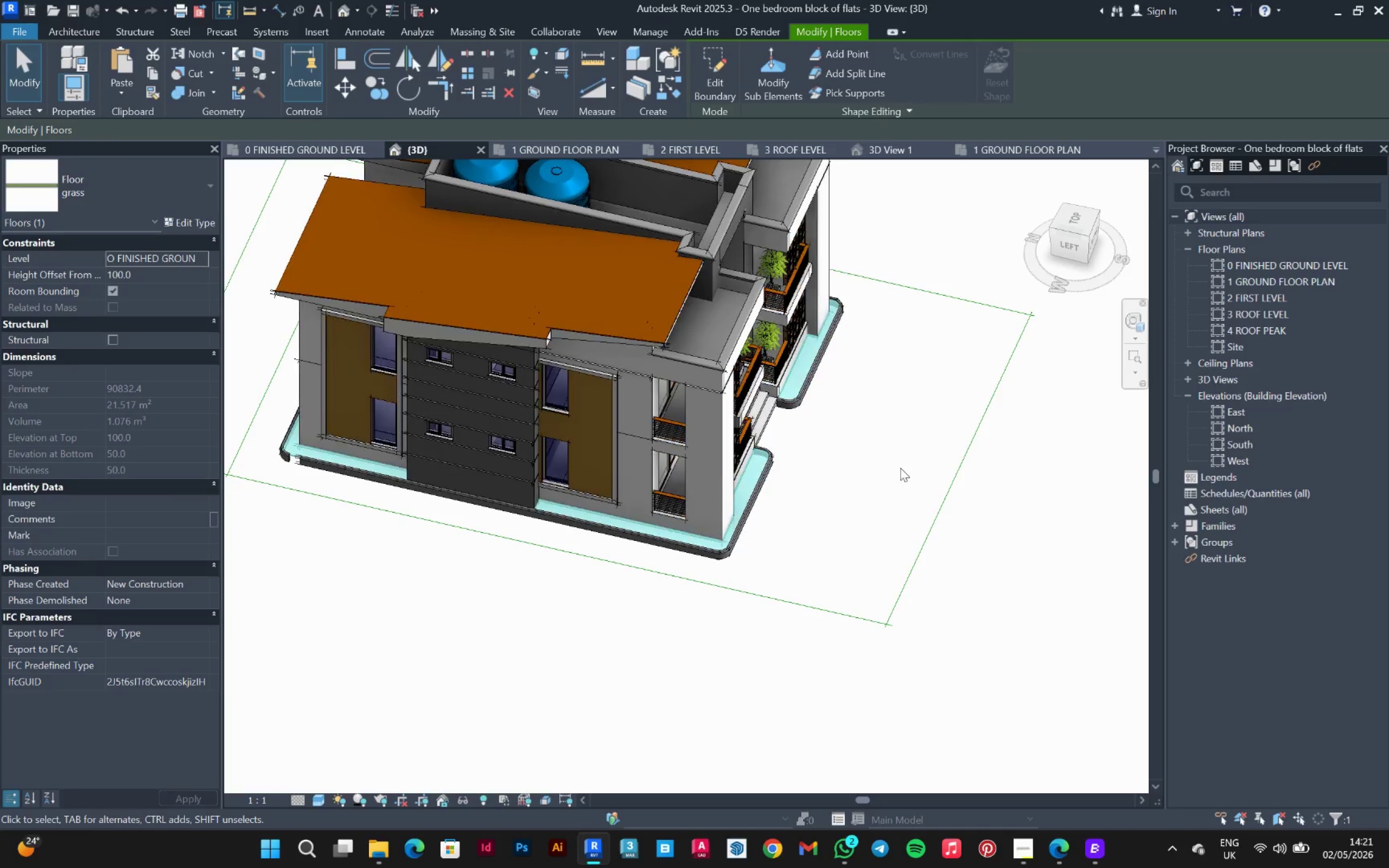 
left_click([900, 468])
 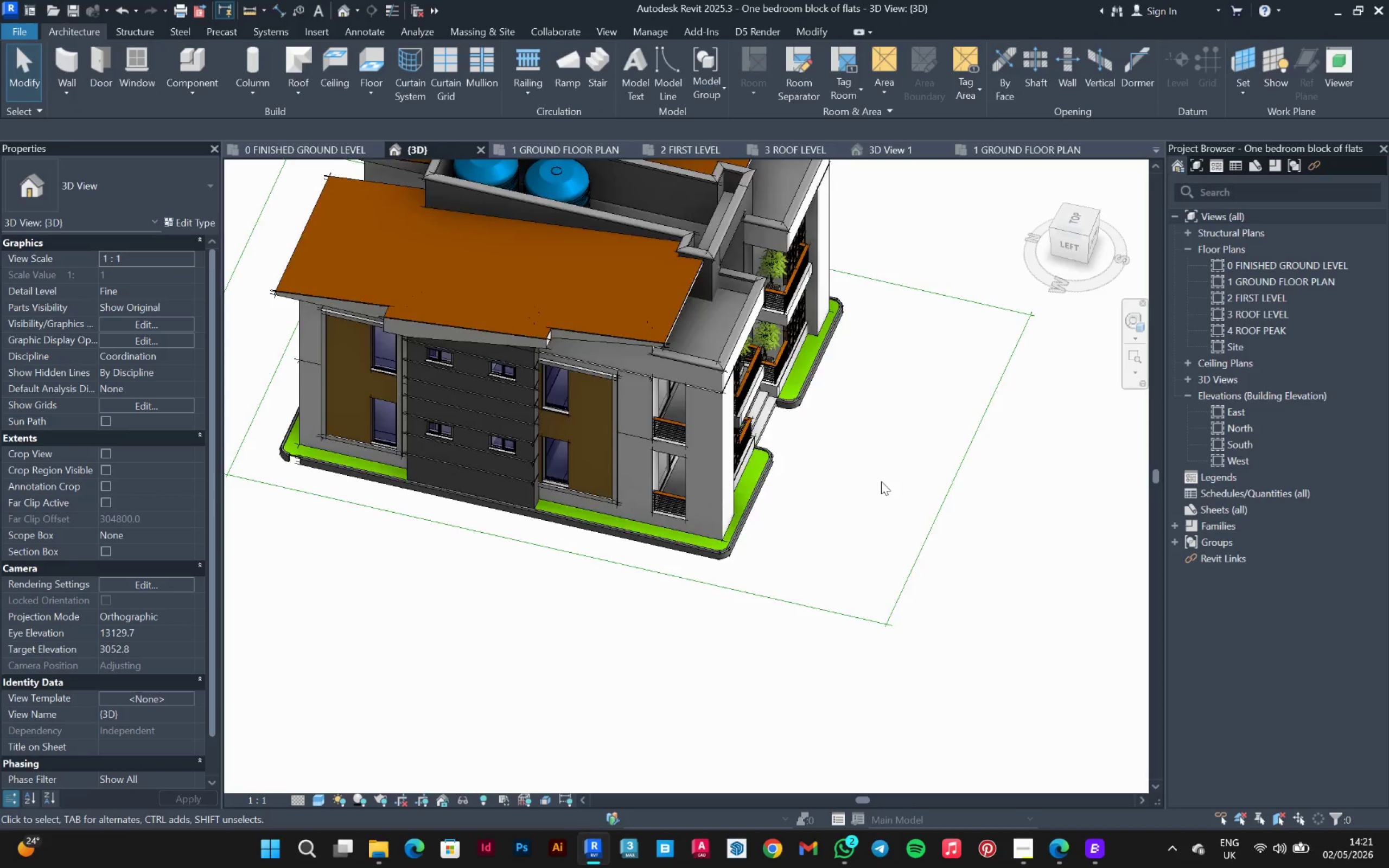 
hold_key(key=ShiftLeft, duration=0.55)
 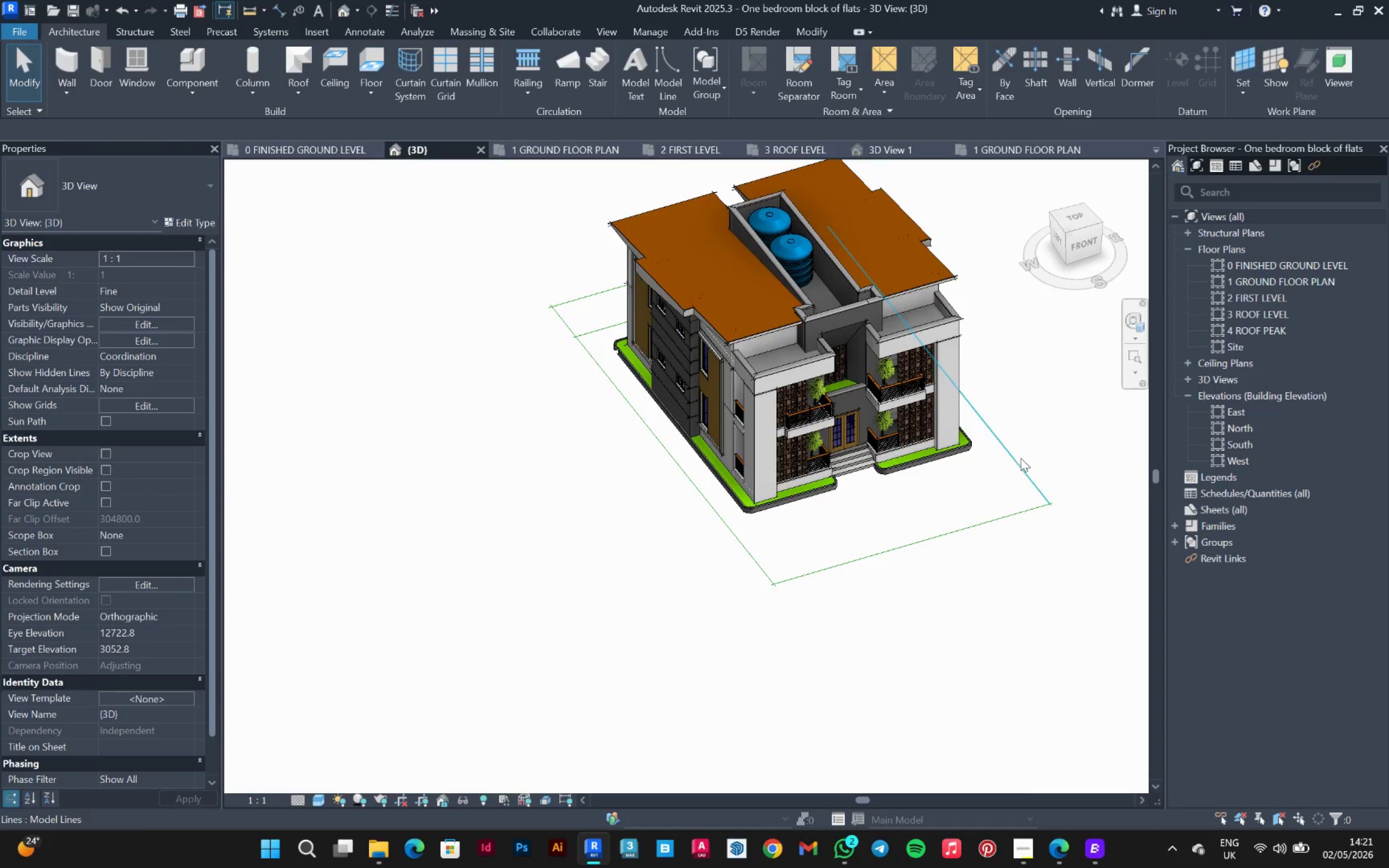 
scroll: coordinate [880, 481], scroll_direction: down, amount: 3.0
 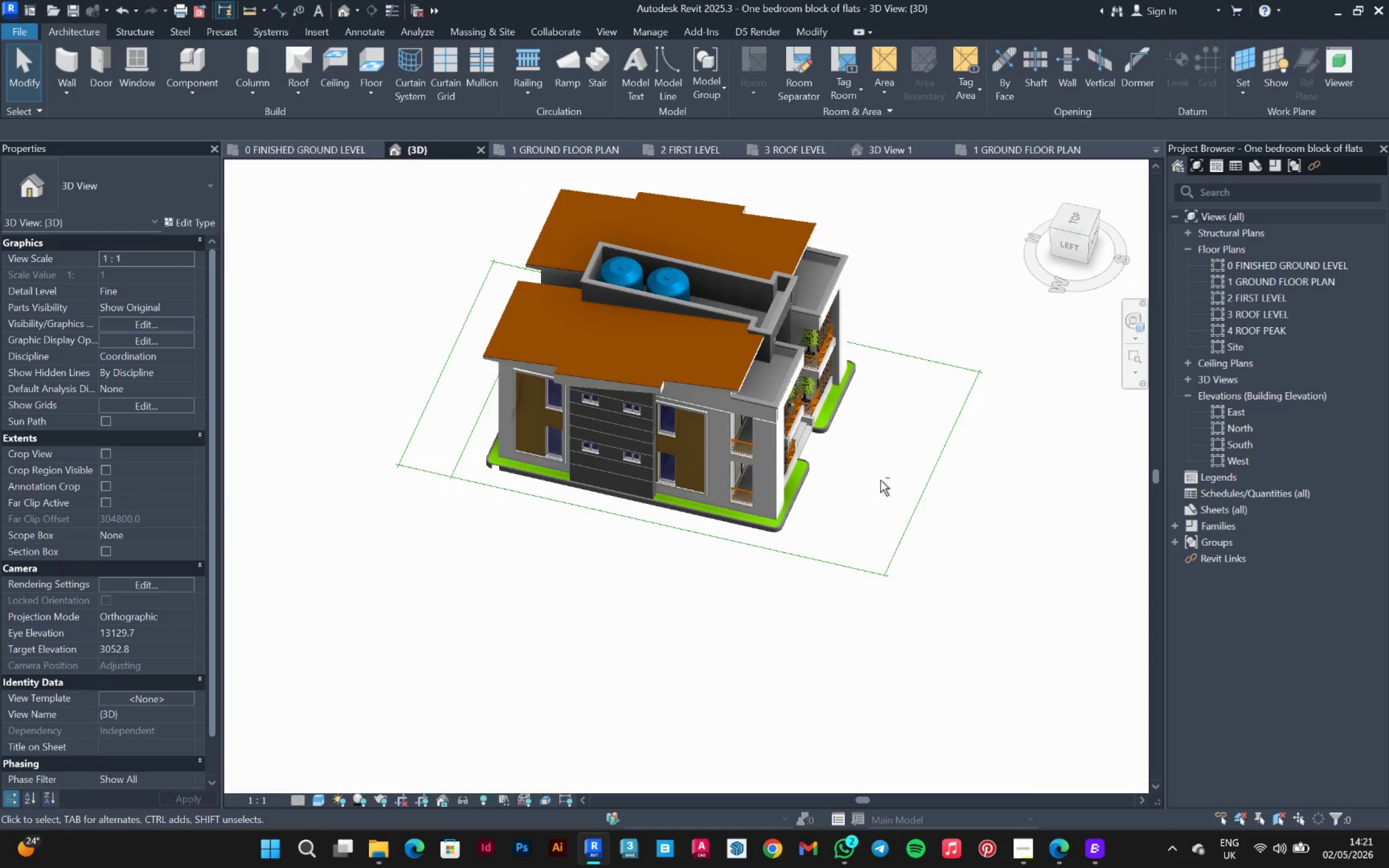 
hold_key(key=ShiftLeft, duration=0.44)
 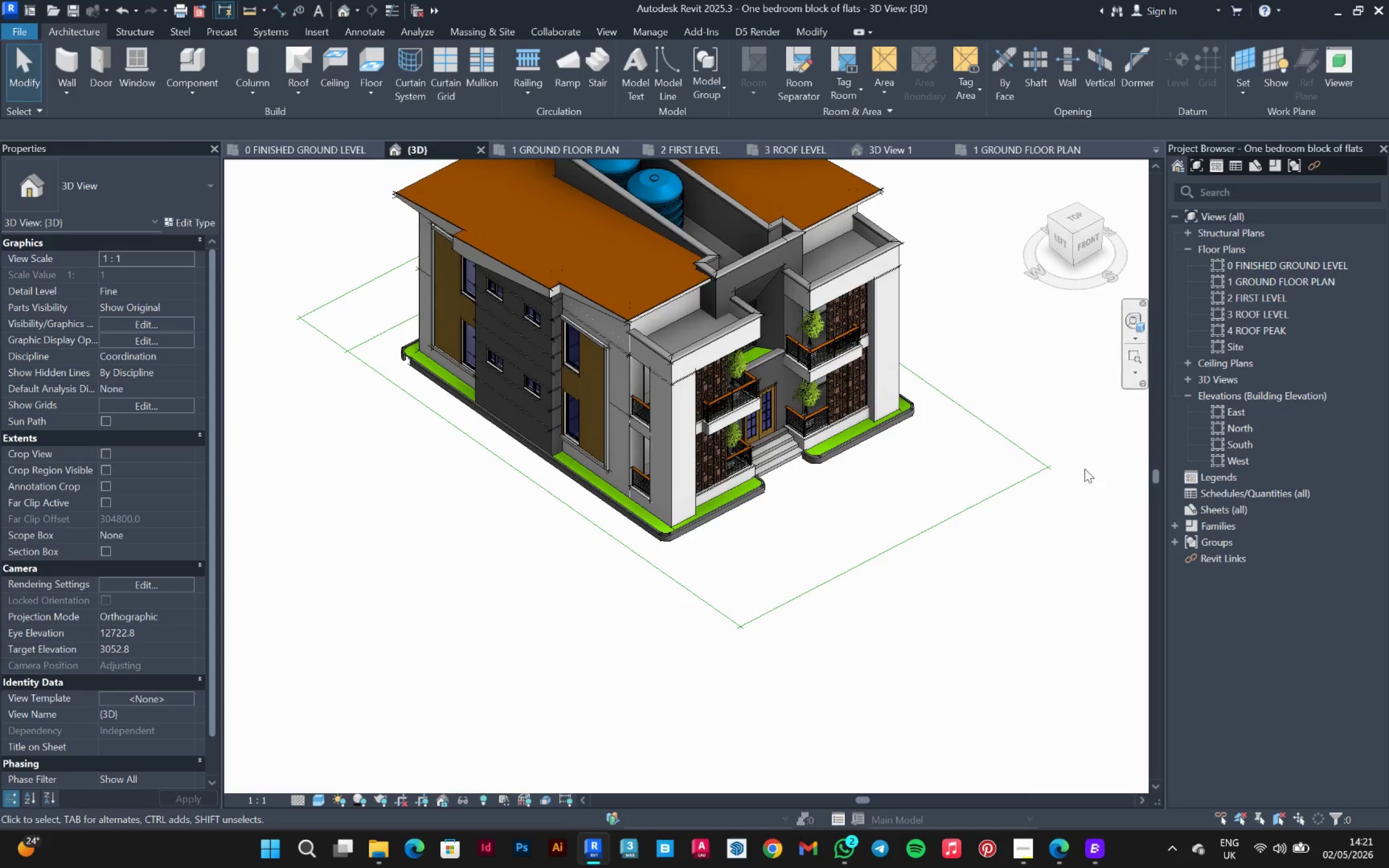 
scroll: coordinate [1035, 451], scroll_direction: up, amount: 2.0
 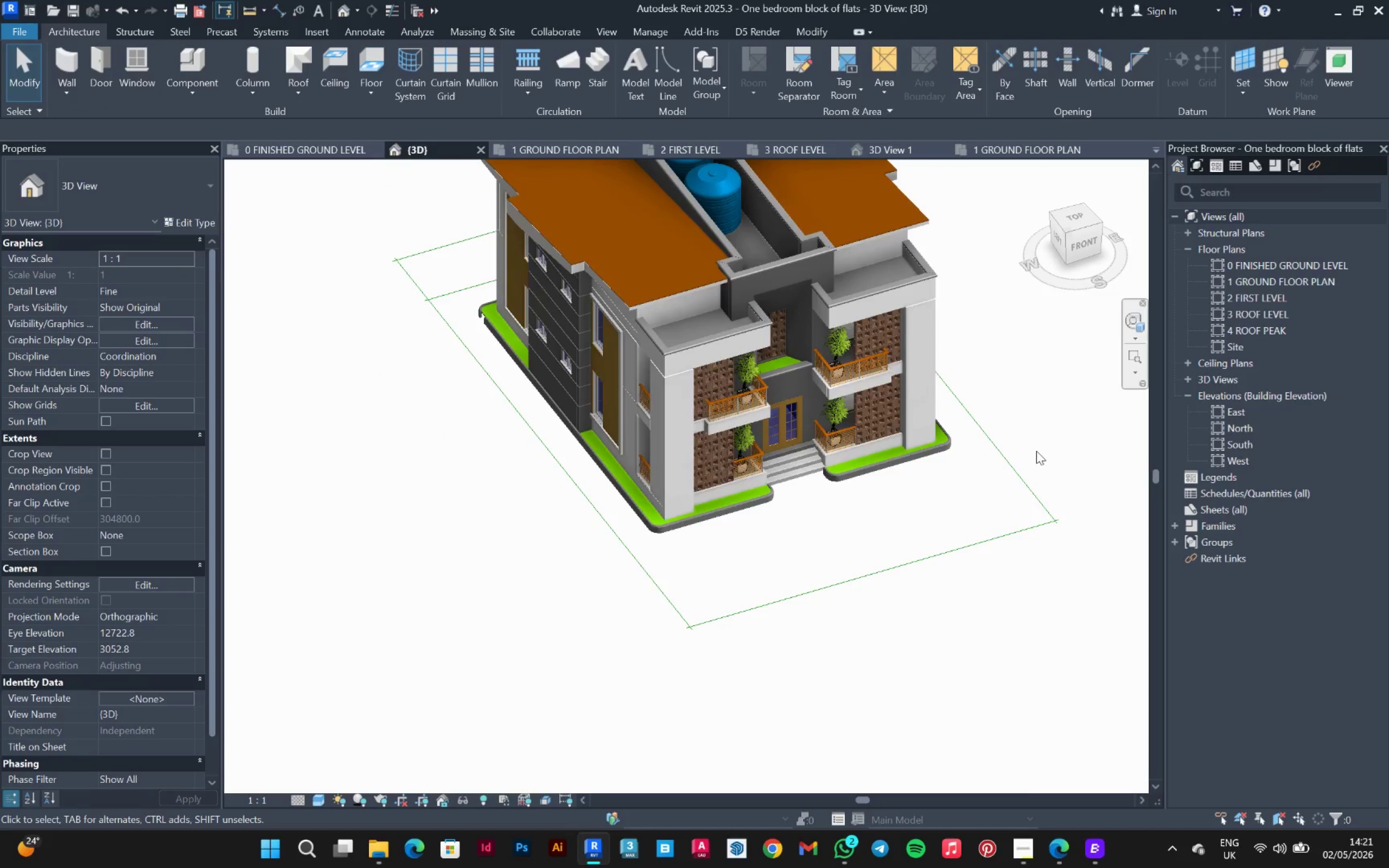 
scroll: coordinate [1077, 528], scroll_direction: down, amount: 1.0
 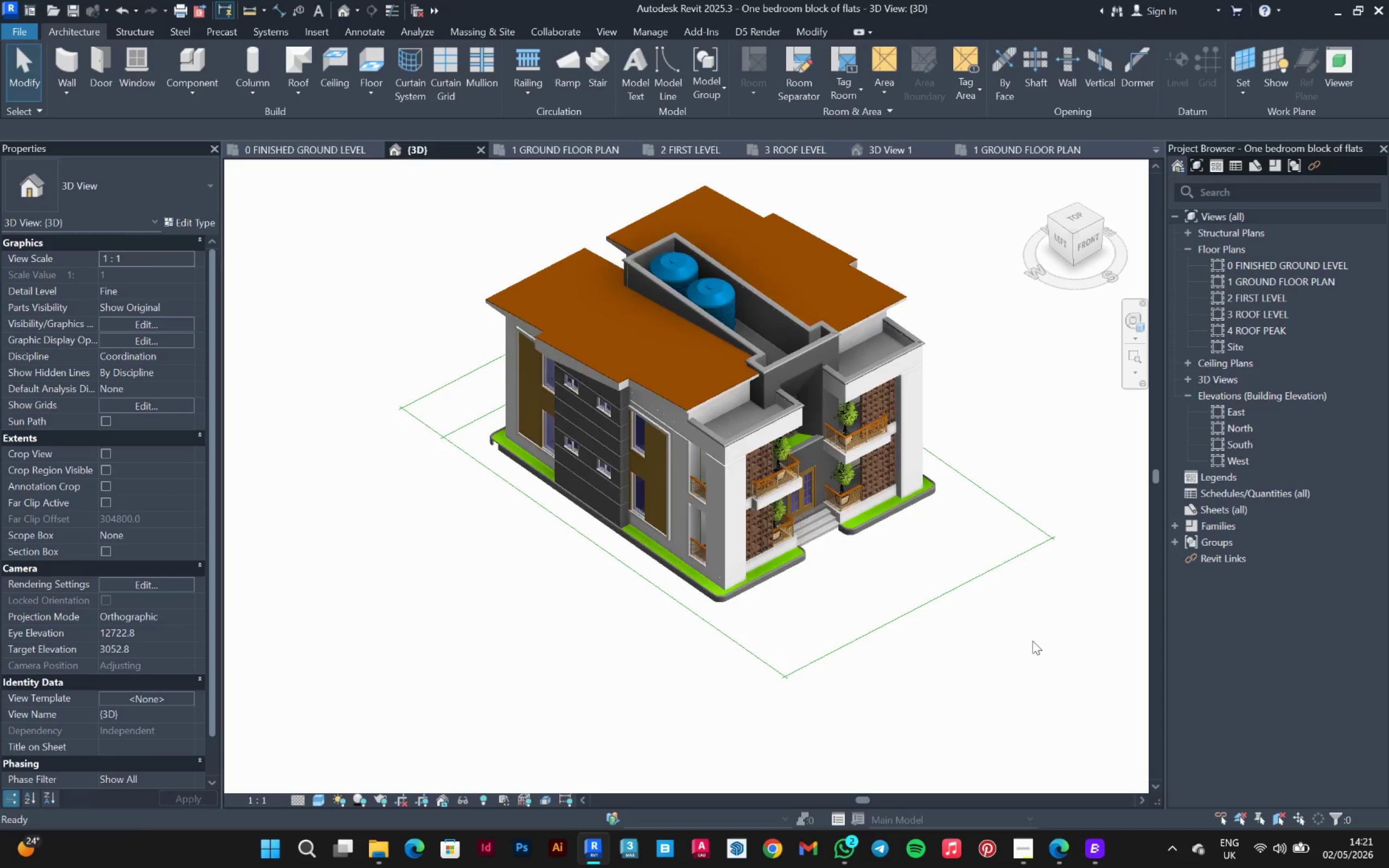 
hold_key(key=ShiftLeft, duration=1.05)
 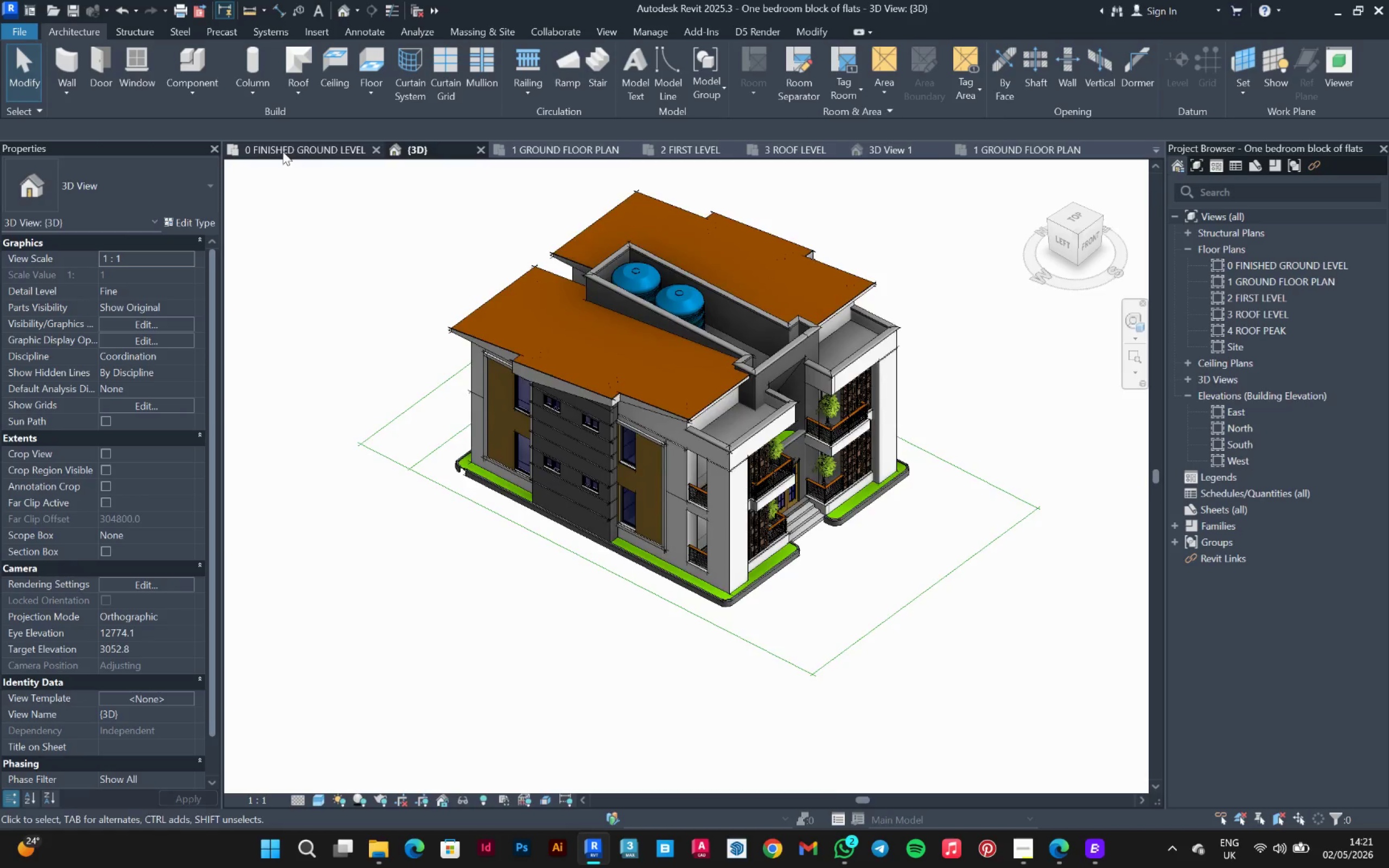 
left_click([283, 151])
 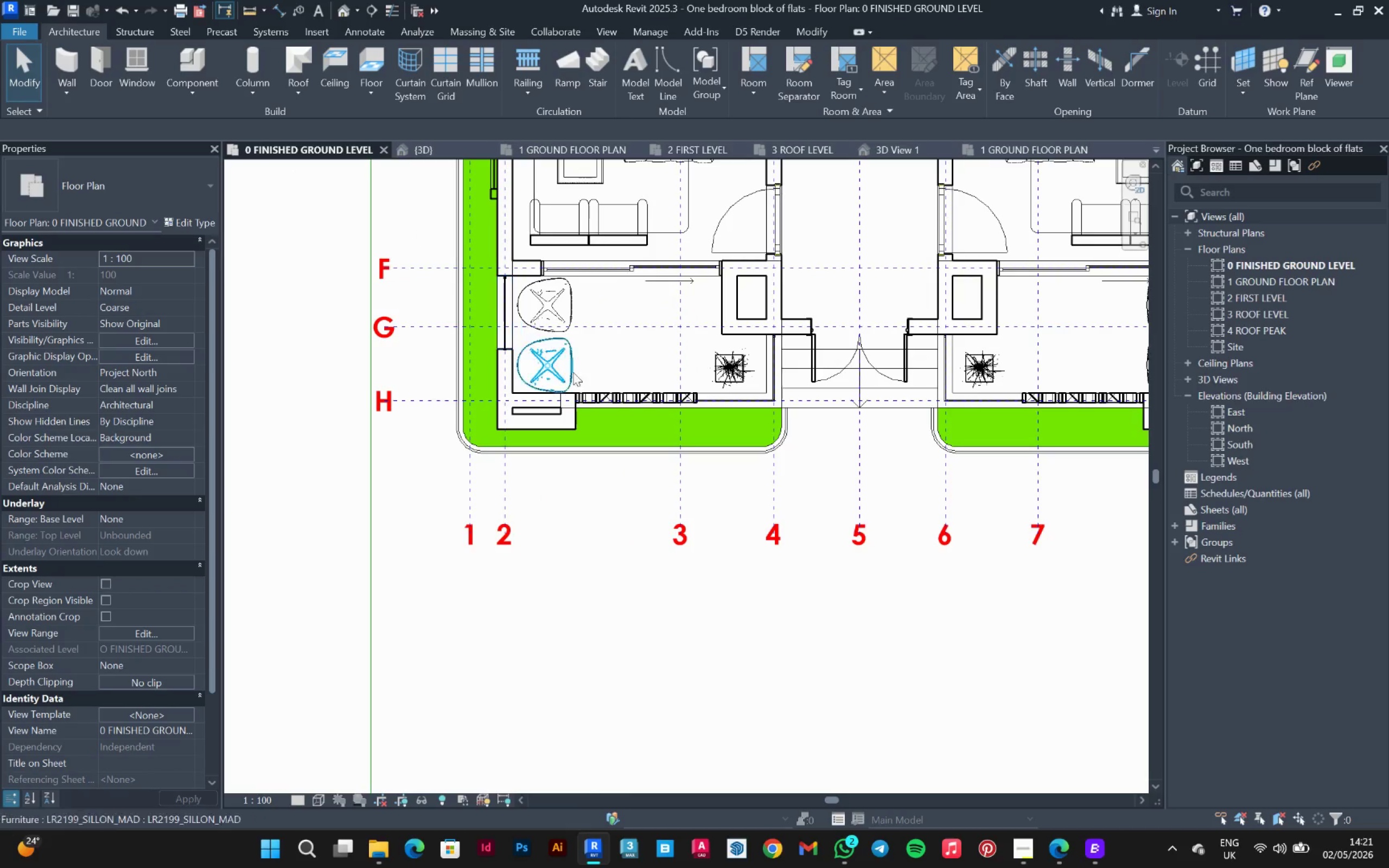 
scroll: coordinate [622, 463], scroll_direction: down, amount: 7.0
 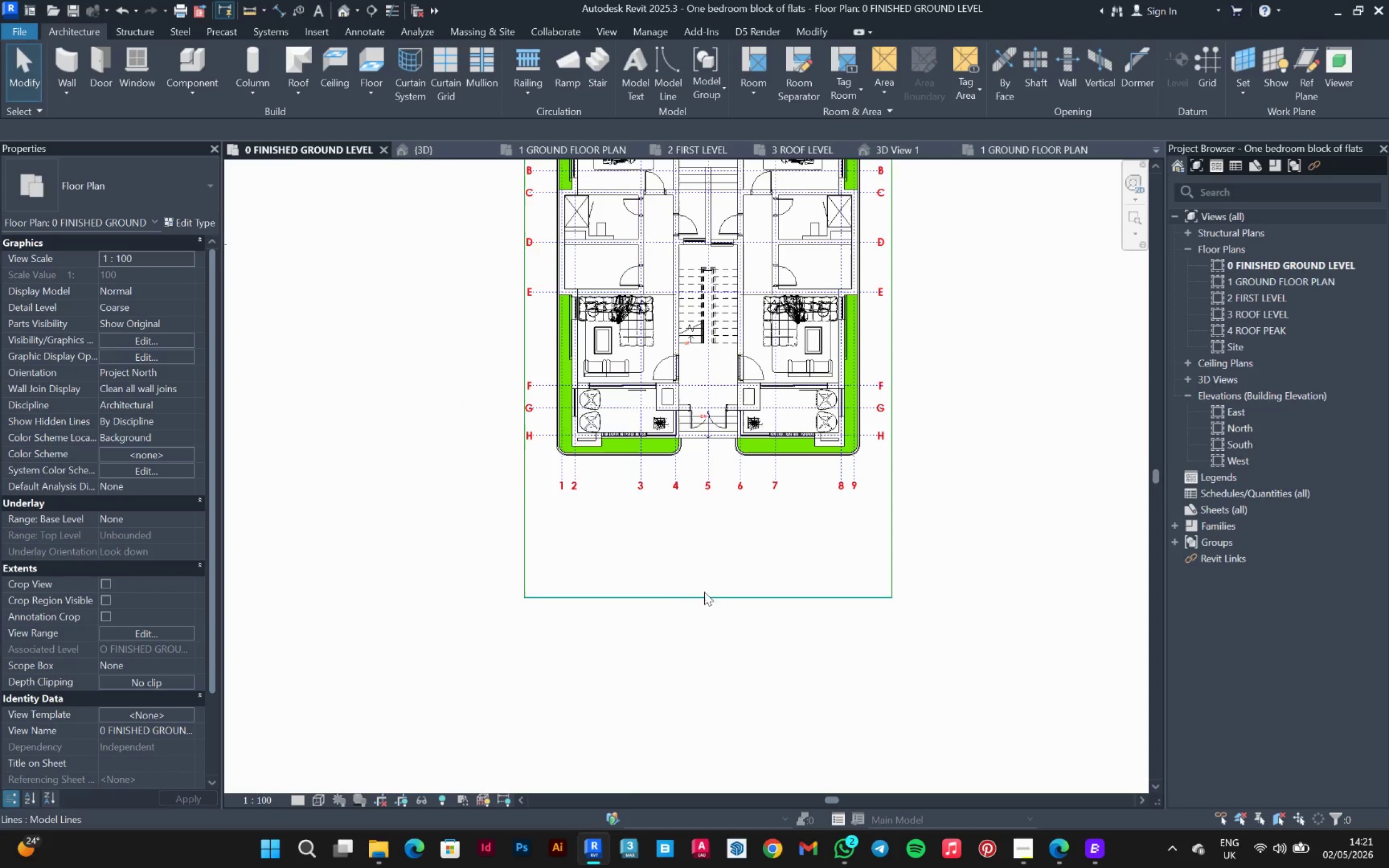 
left_click([704, 593])
 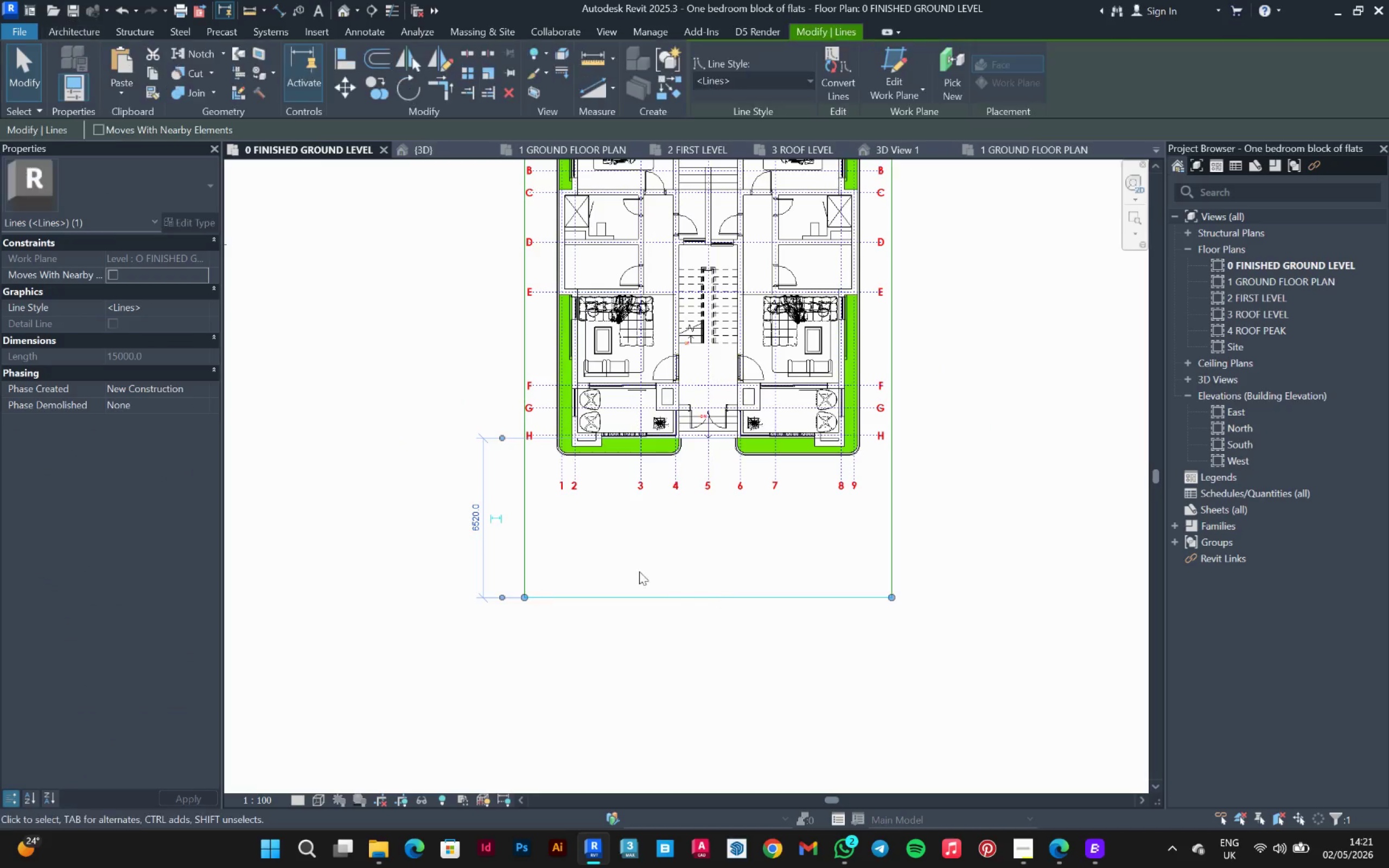 
scroll: coordinate [591, 541], scroll_direction: up, amount: 2.0
 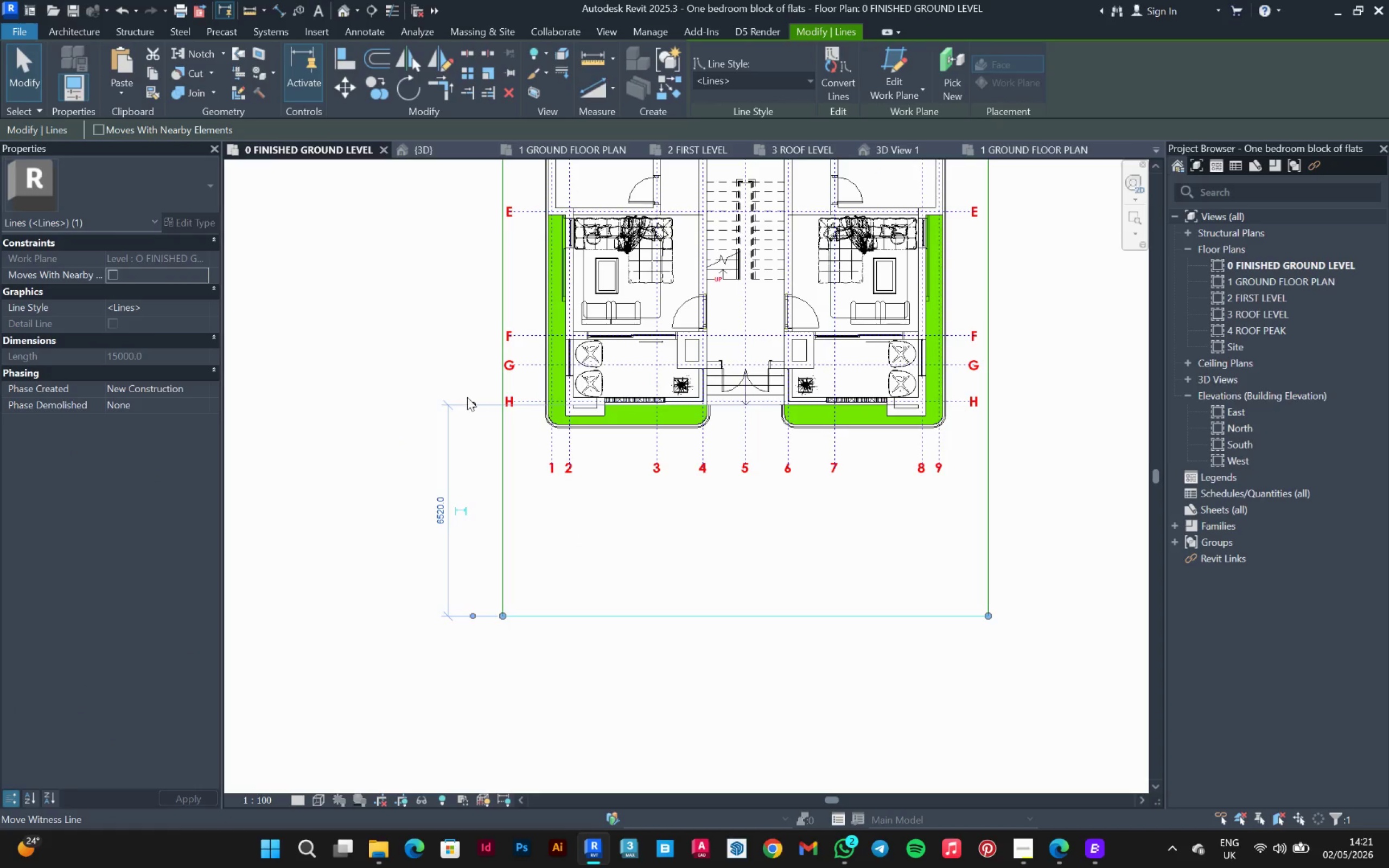 
left_click_drag(start_coordinate=[467, 397], to_coordinate=[587, 435])
 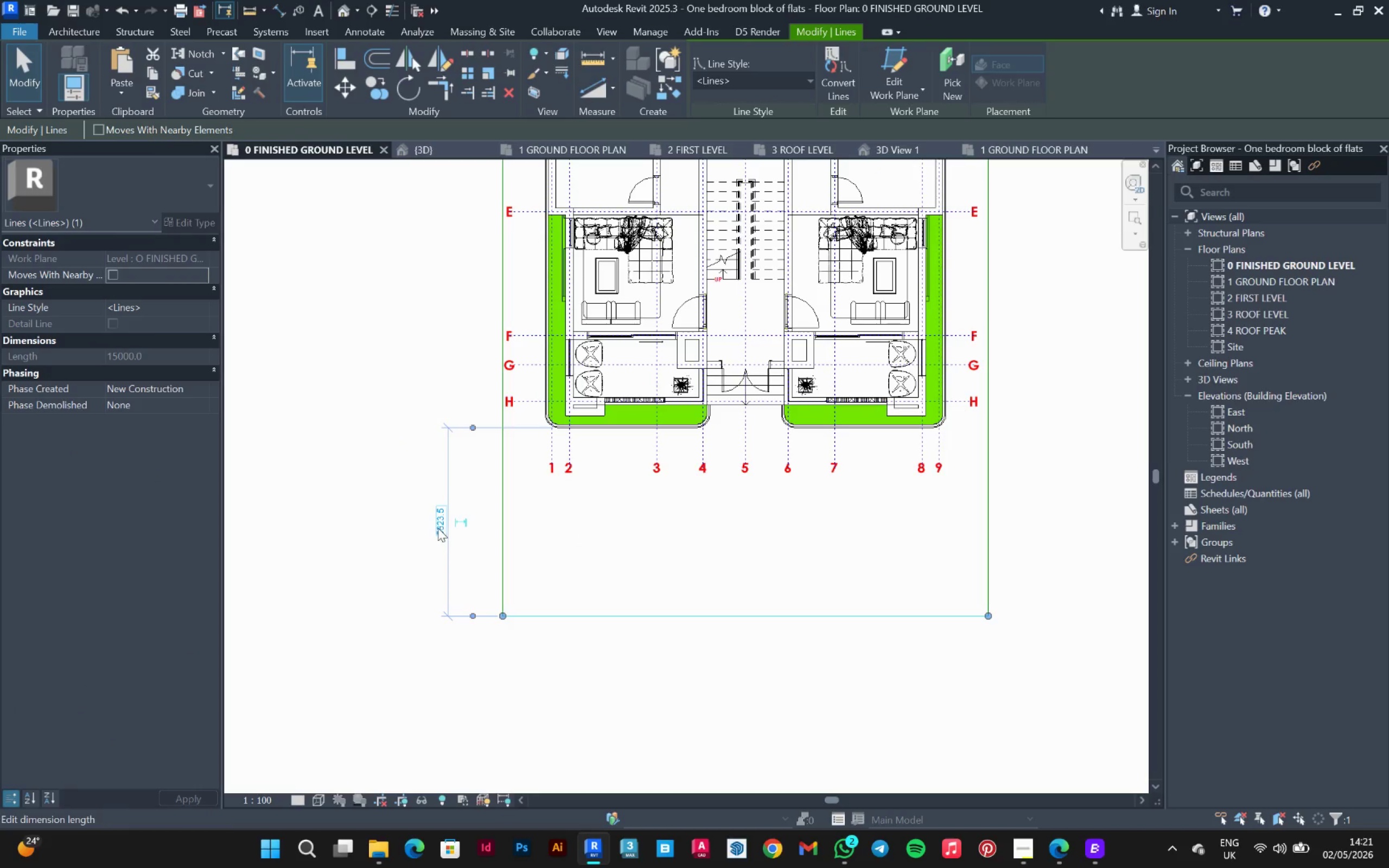 
left_click([438, 528])
 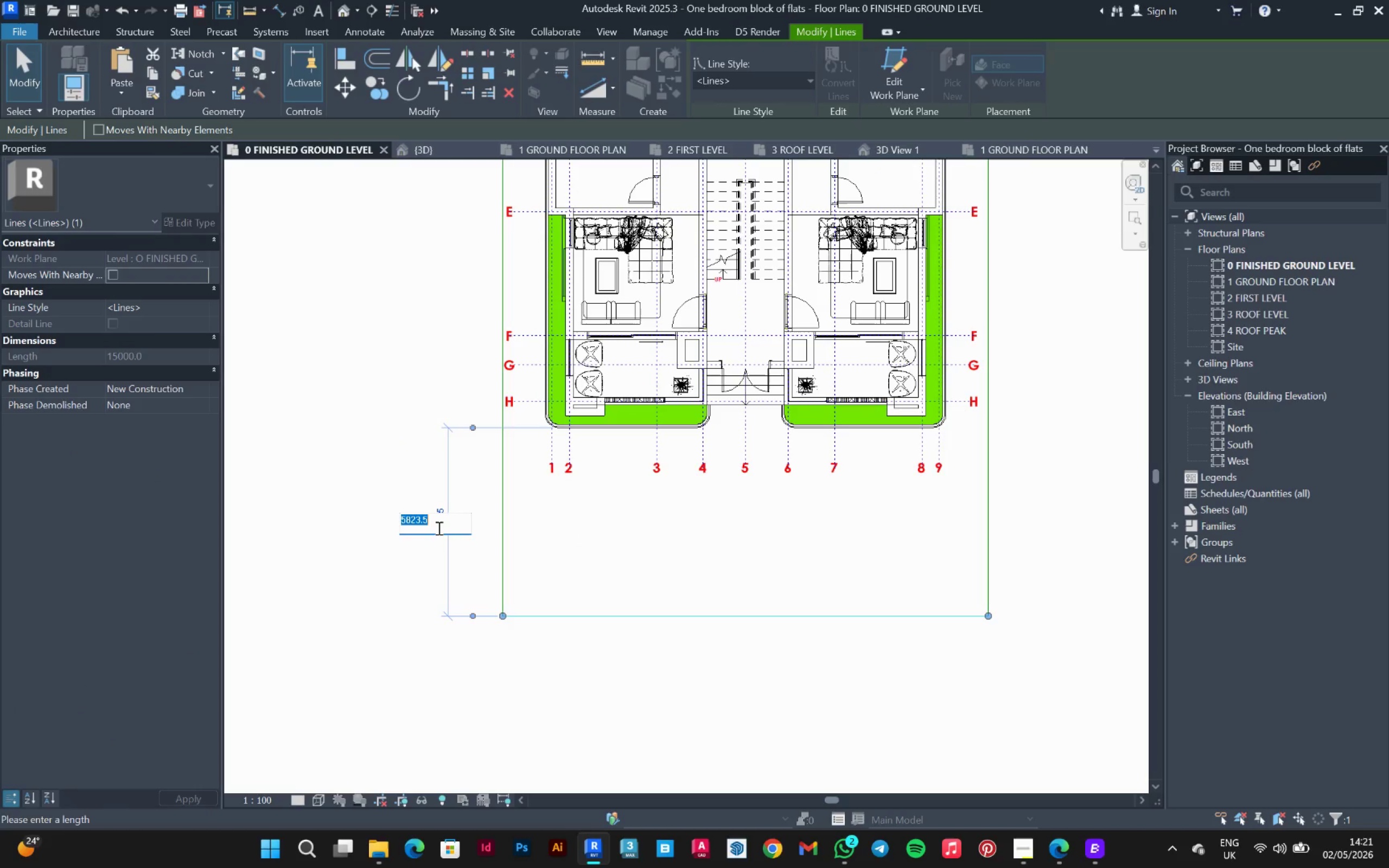 
type(5600)
key(Backspace)
key(Backspace)
key(Backspace)
key(Backspace)
type(6500)
 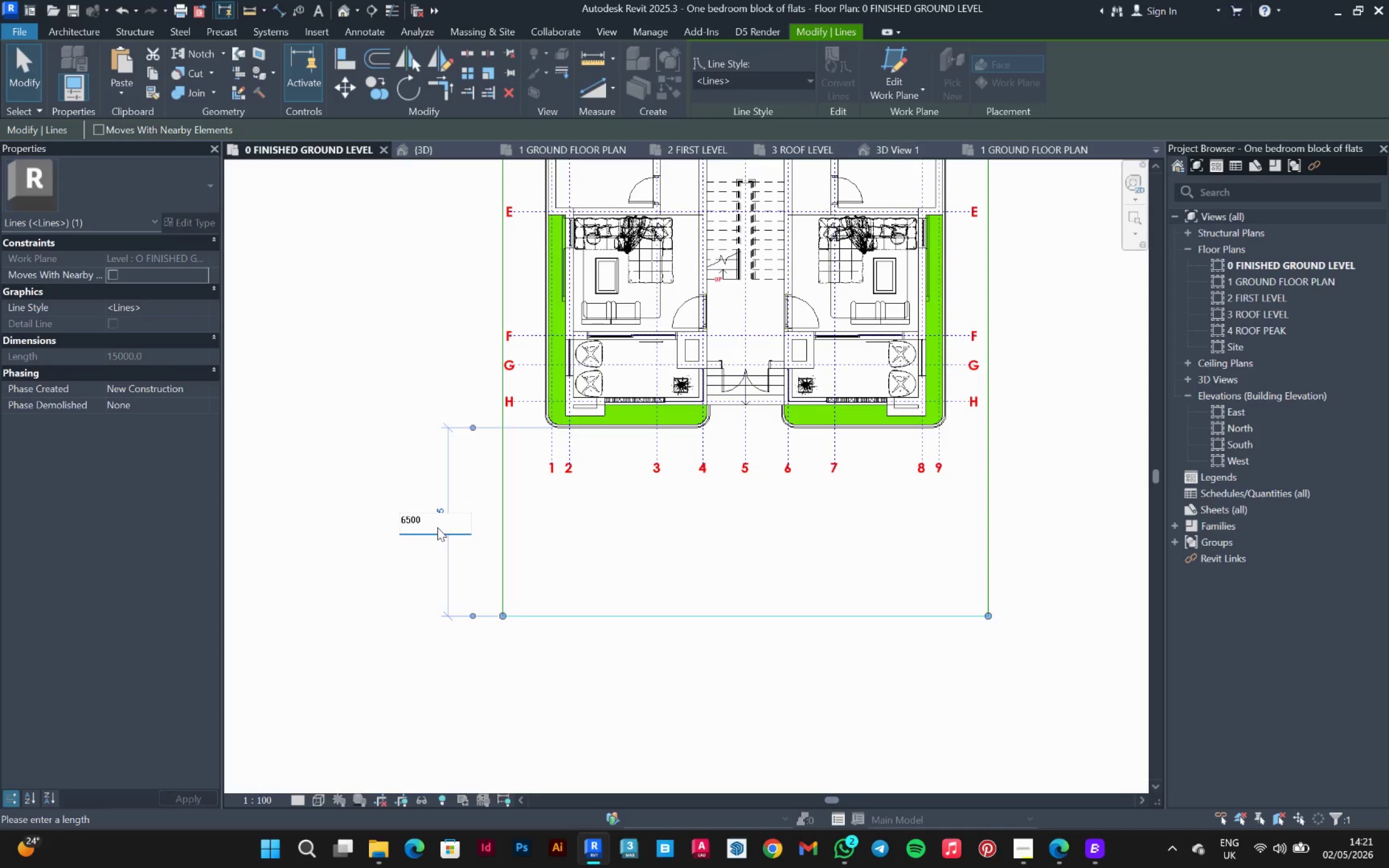 
key(Enter)
 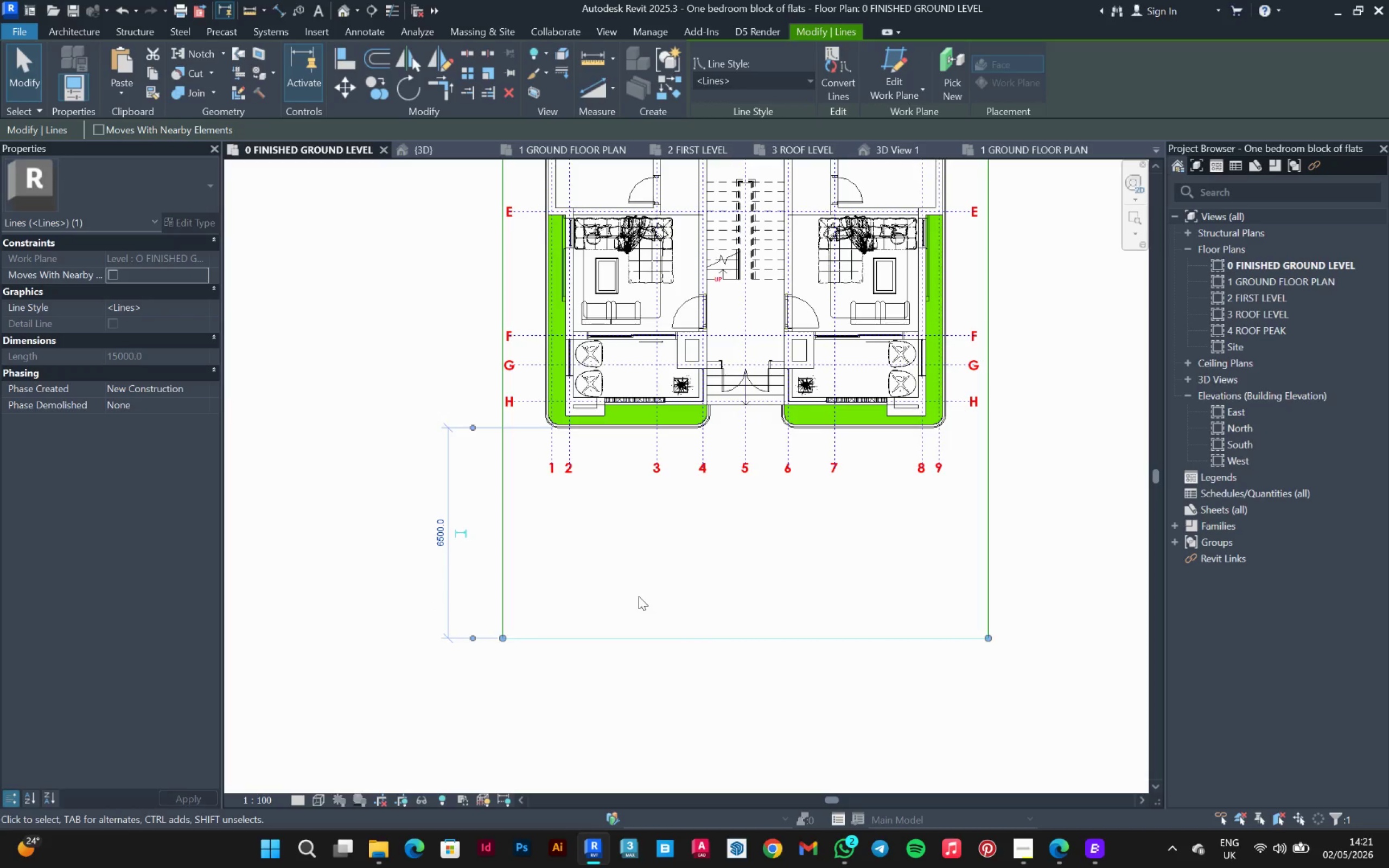 
left_click([638, 596])
 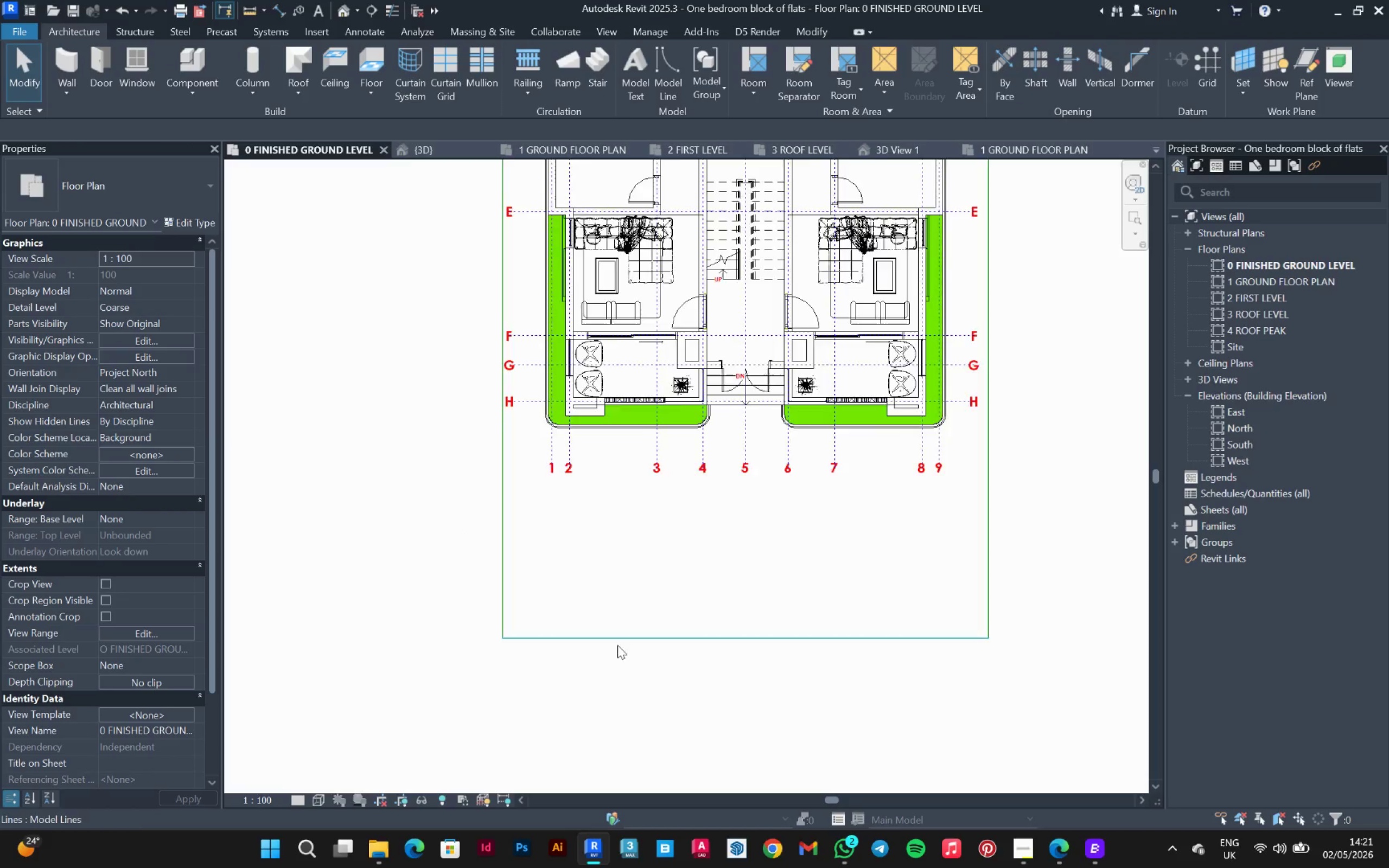 
left_click([615, 663])
 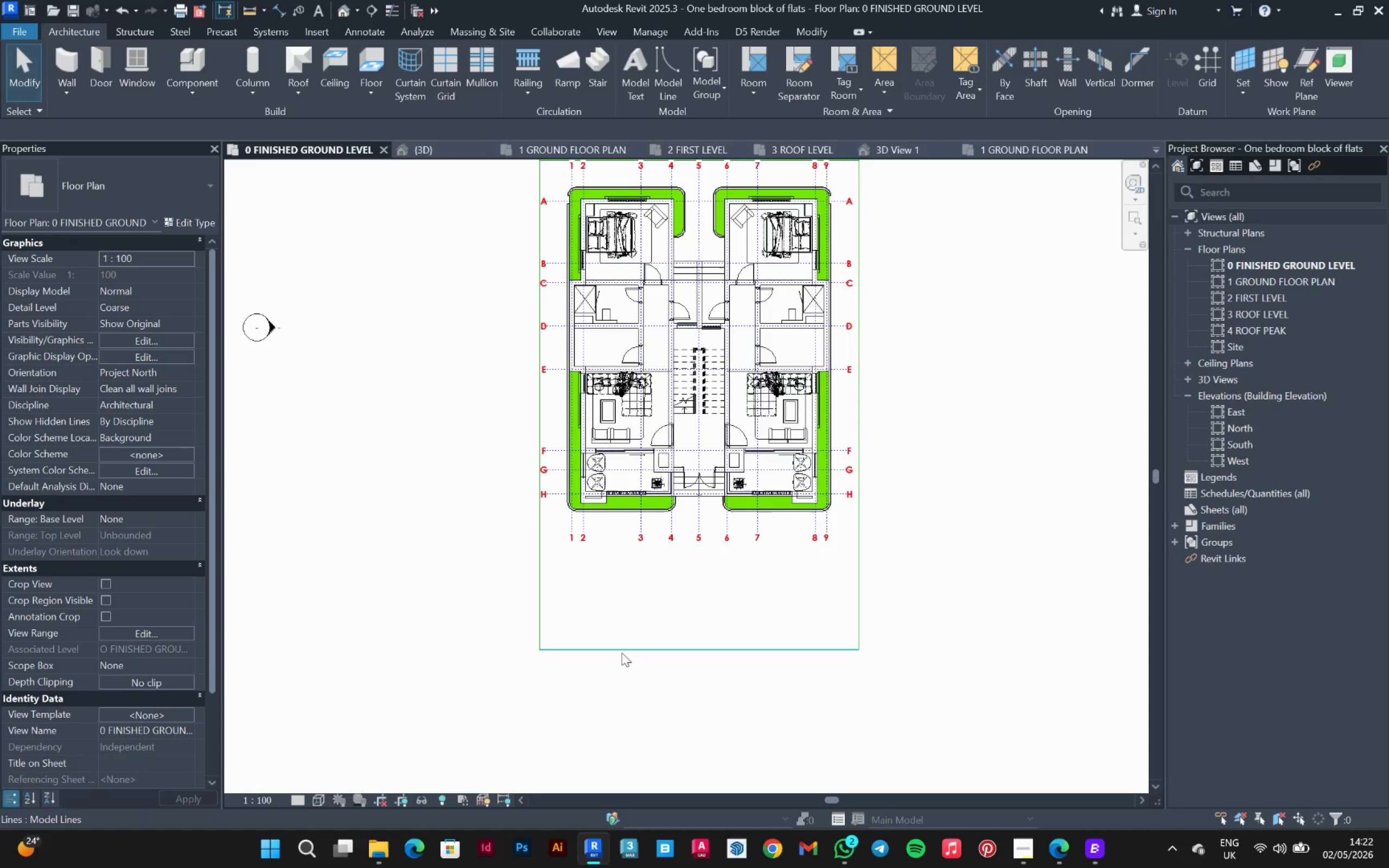 
scroll: coordinate [610, 674], scroll_direction: down, amount: 3.0
 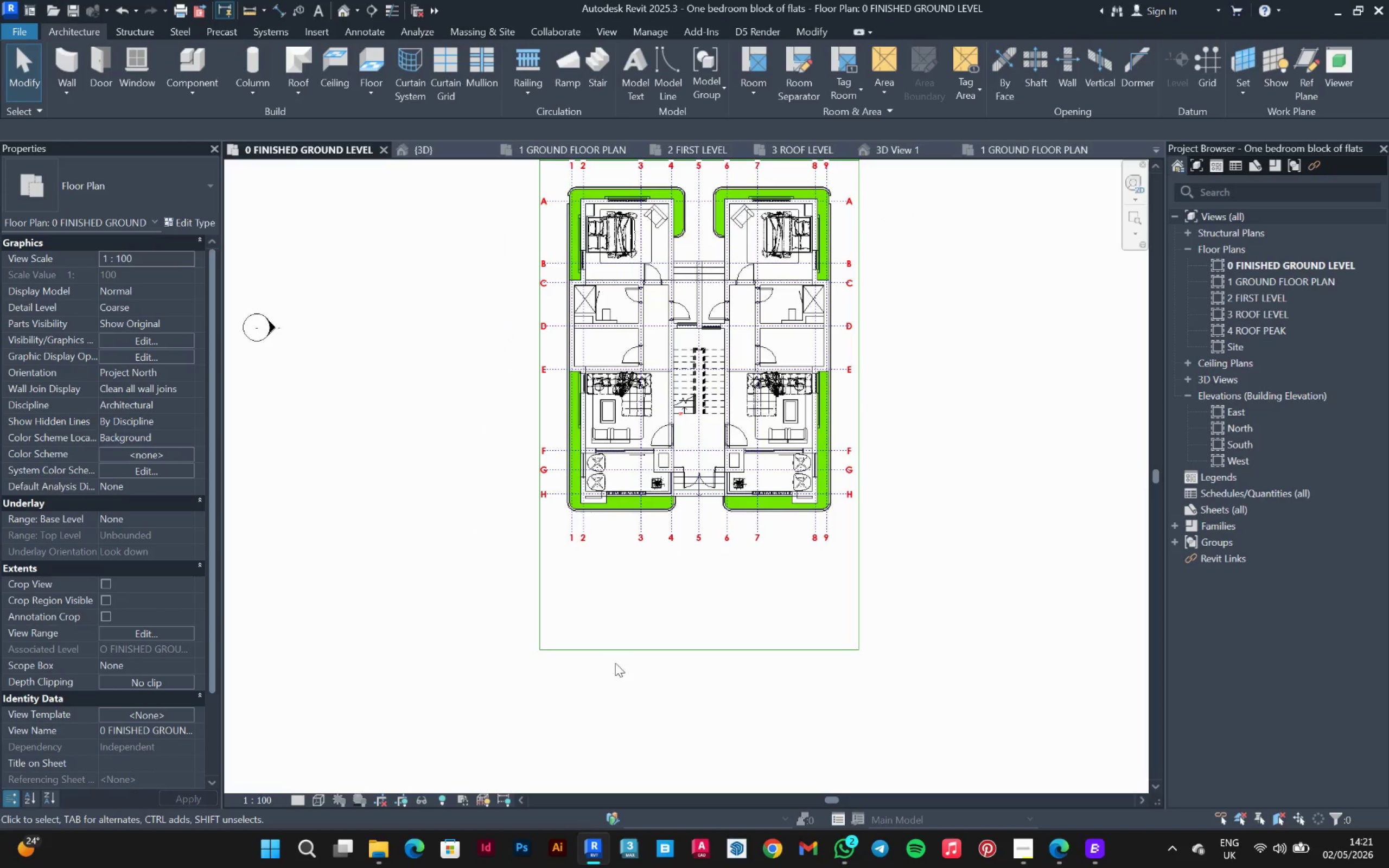 
left_click([622, 651])
 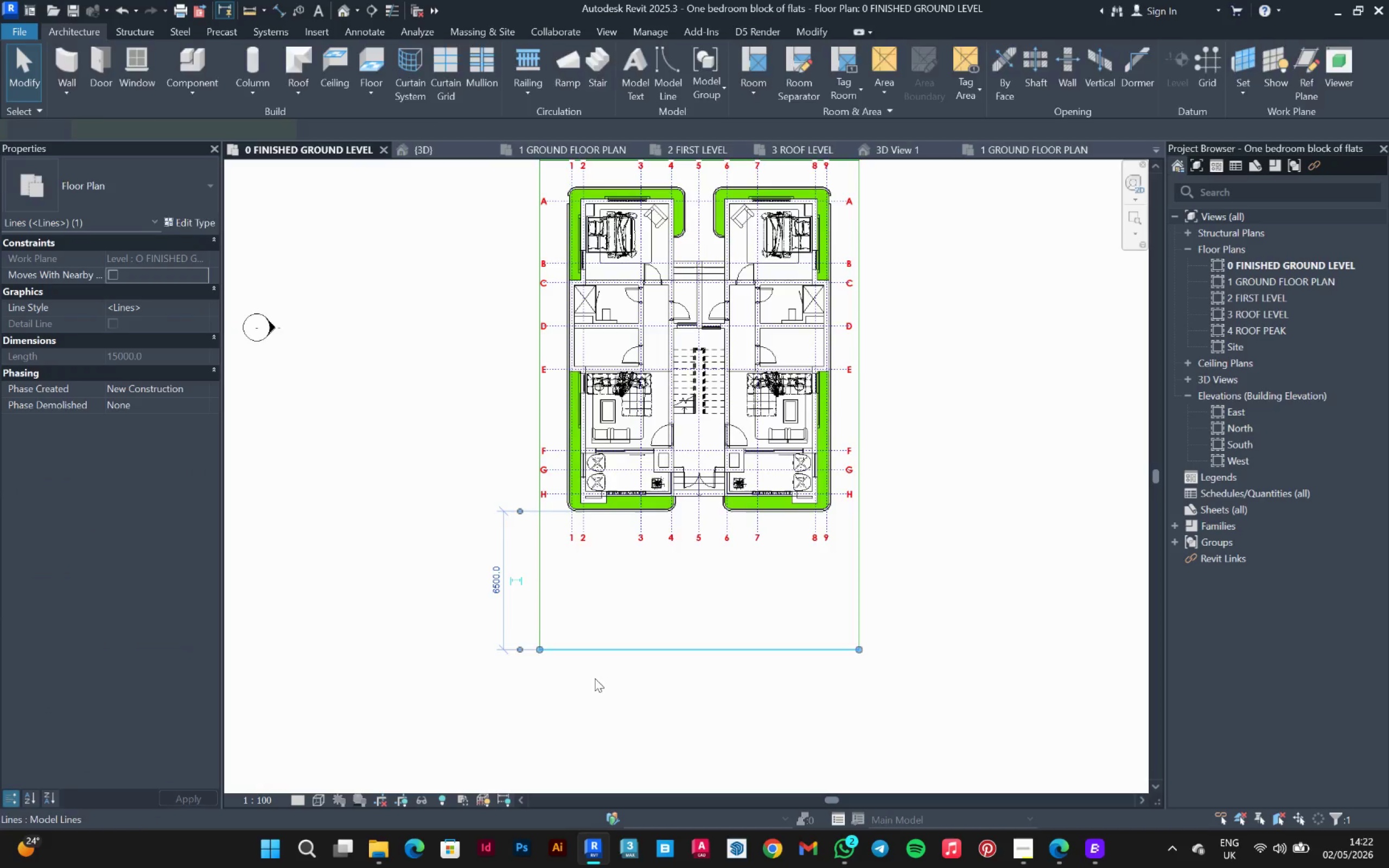 
scroll: coordinate [577, 697], scroll_direction: down, amount: 3.0
 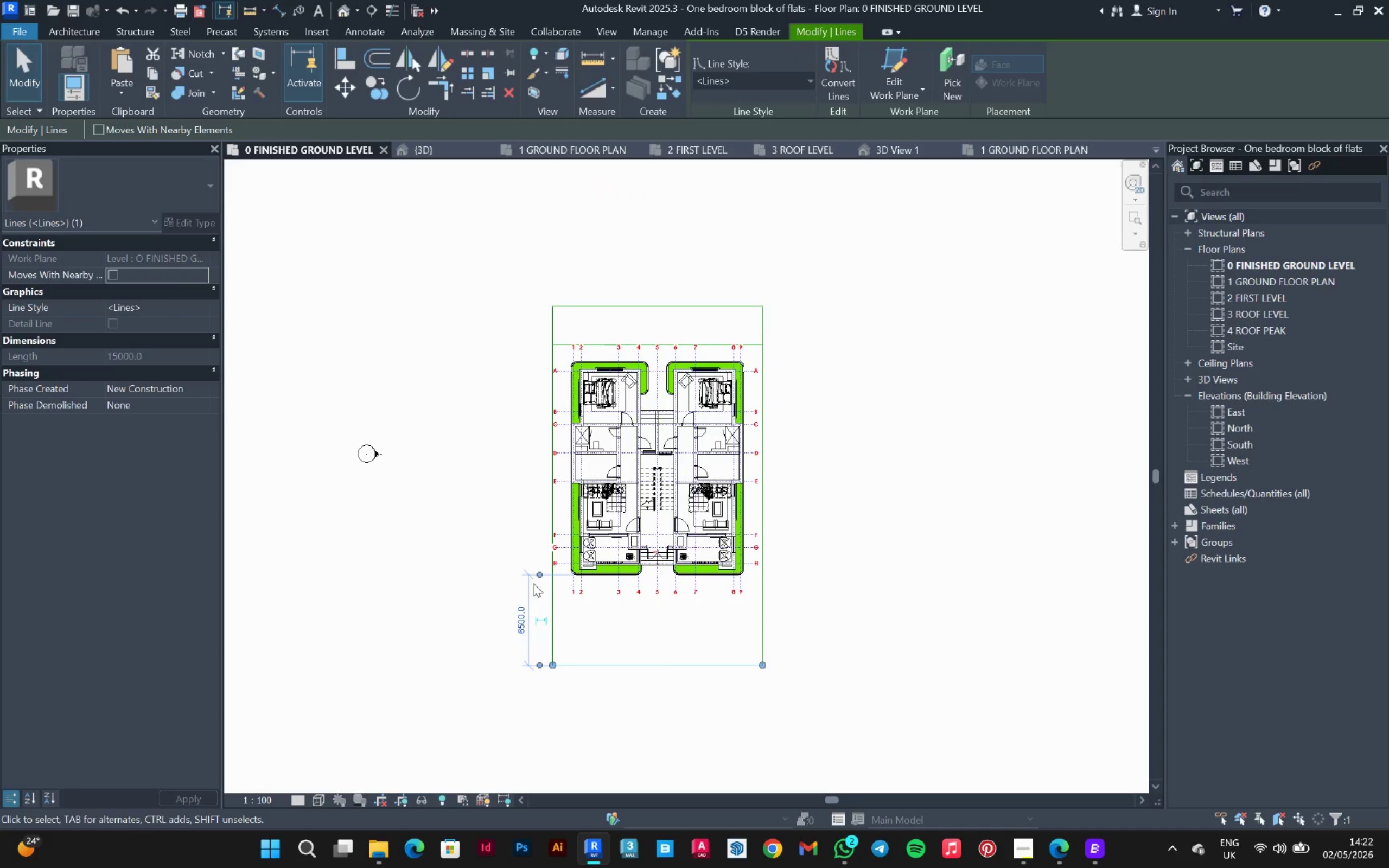 
left_click_drag(start_coordinate=[533, 569], to_coordinate=[591, 309])
 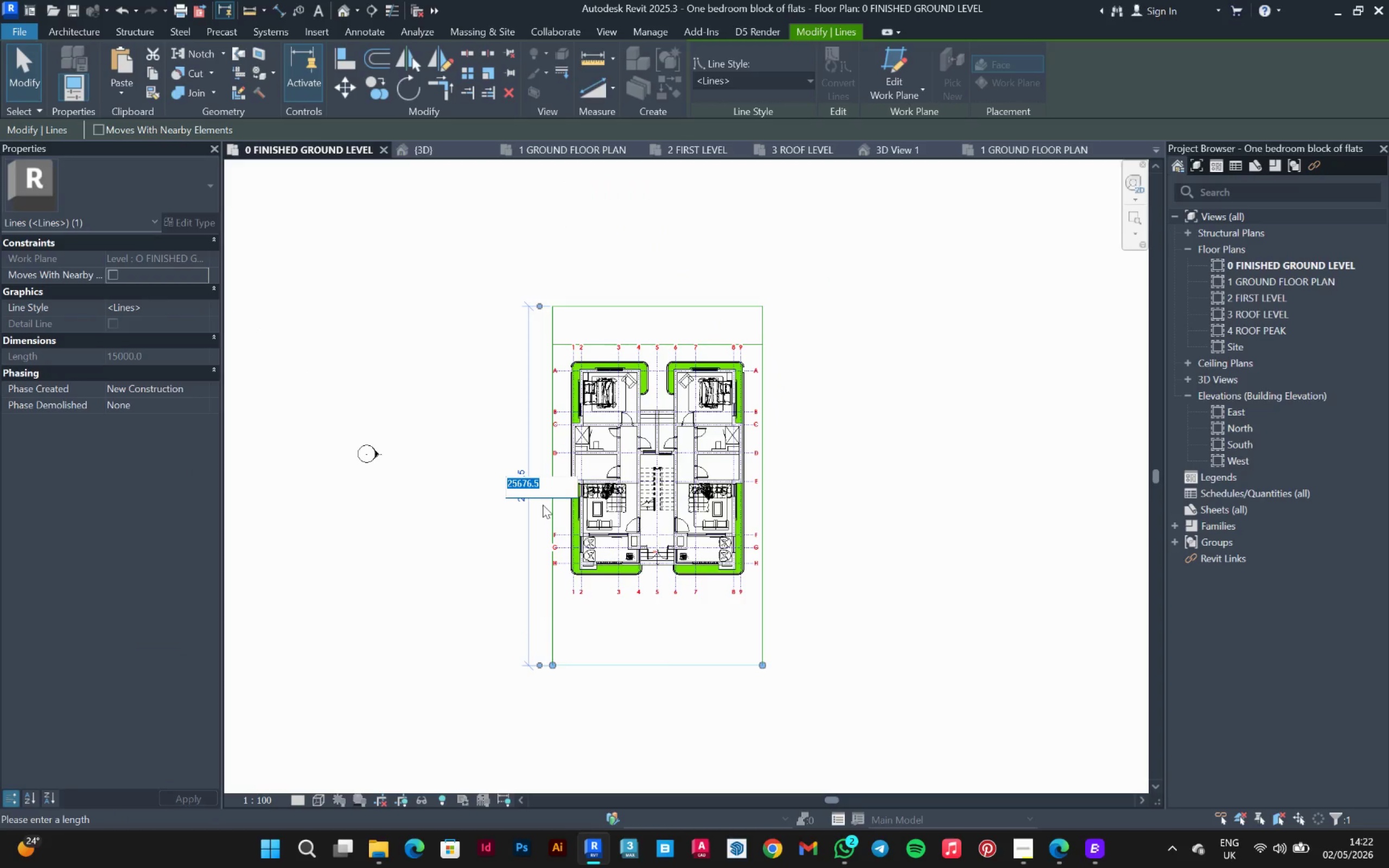 
hold_key(key=2, duration=8.41)
 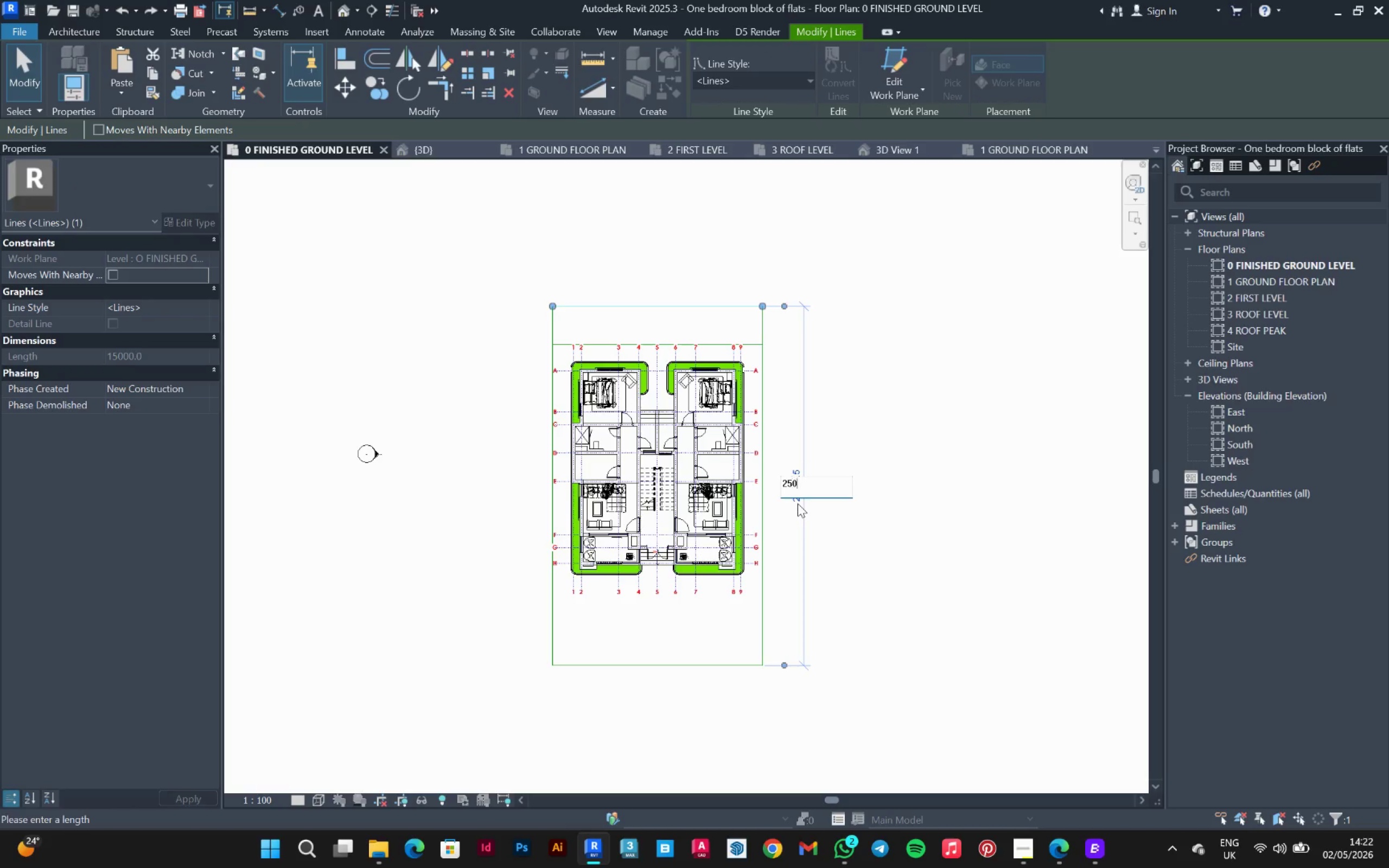 
type(5000)
 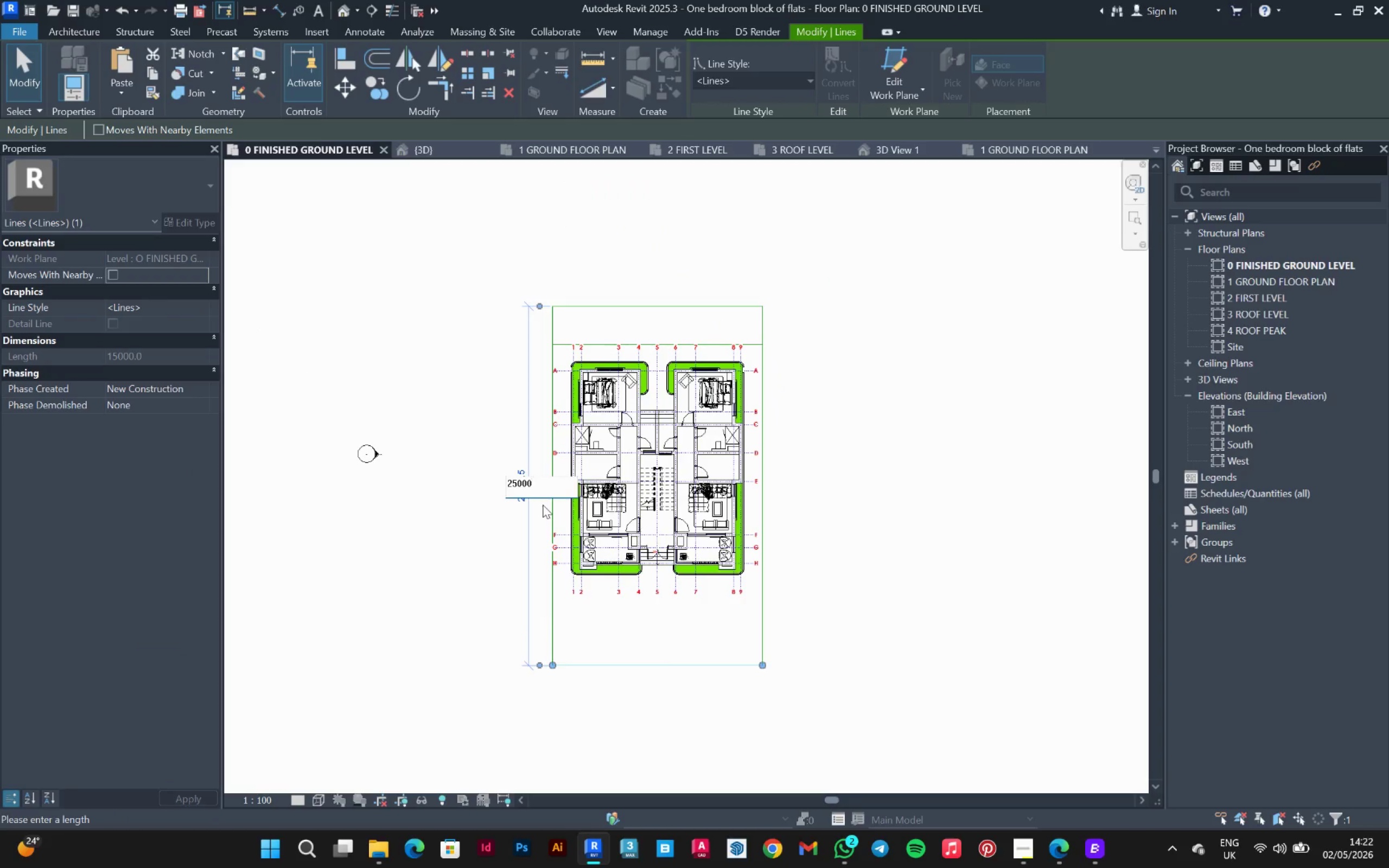 
key(Enter)
 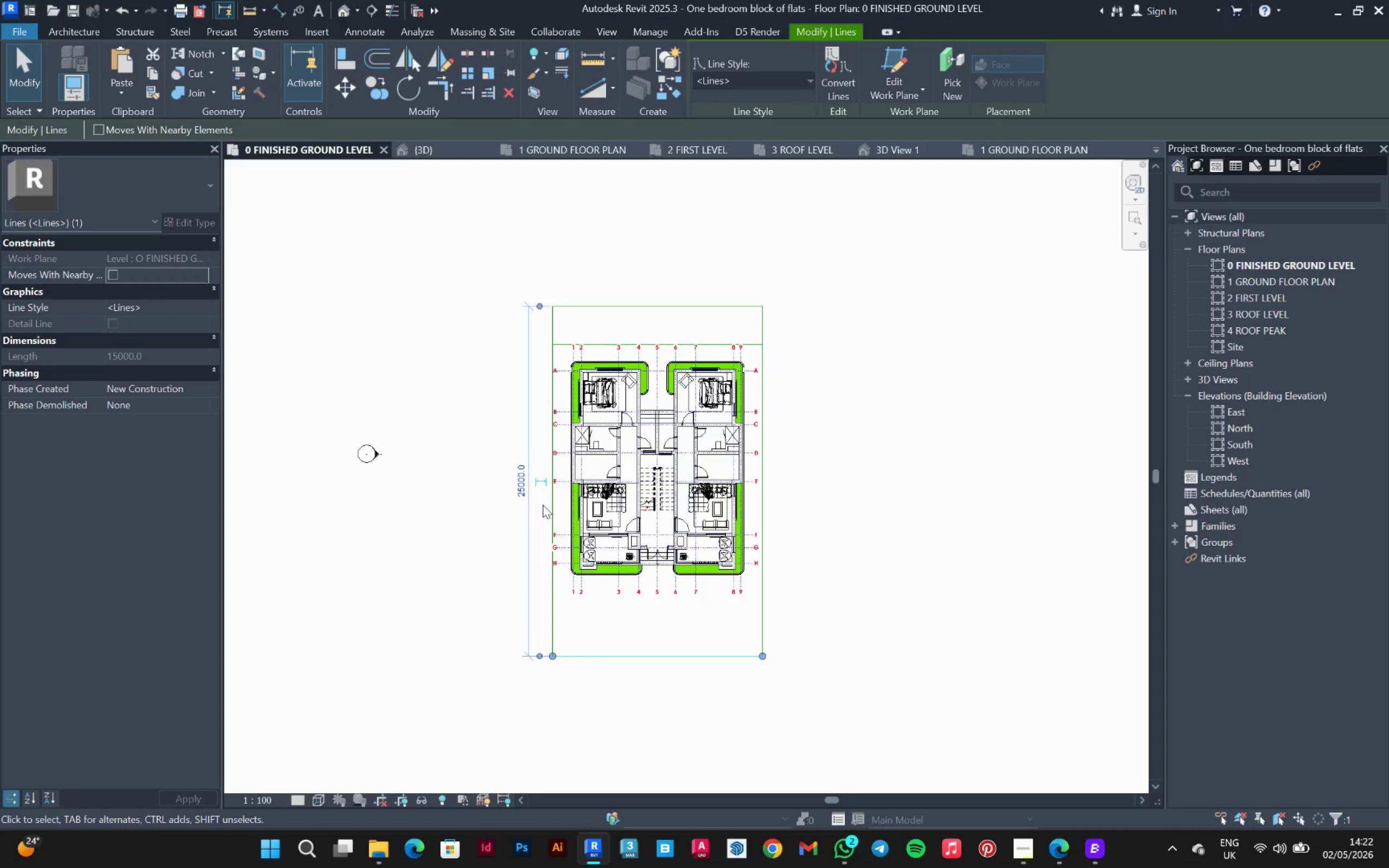 
key(Control+ControlLeft)
 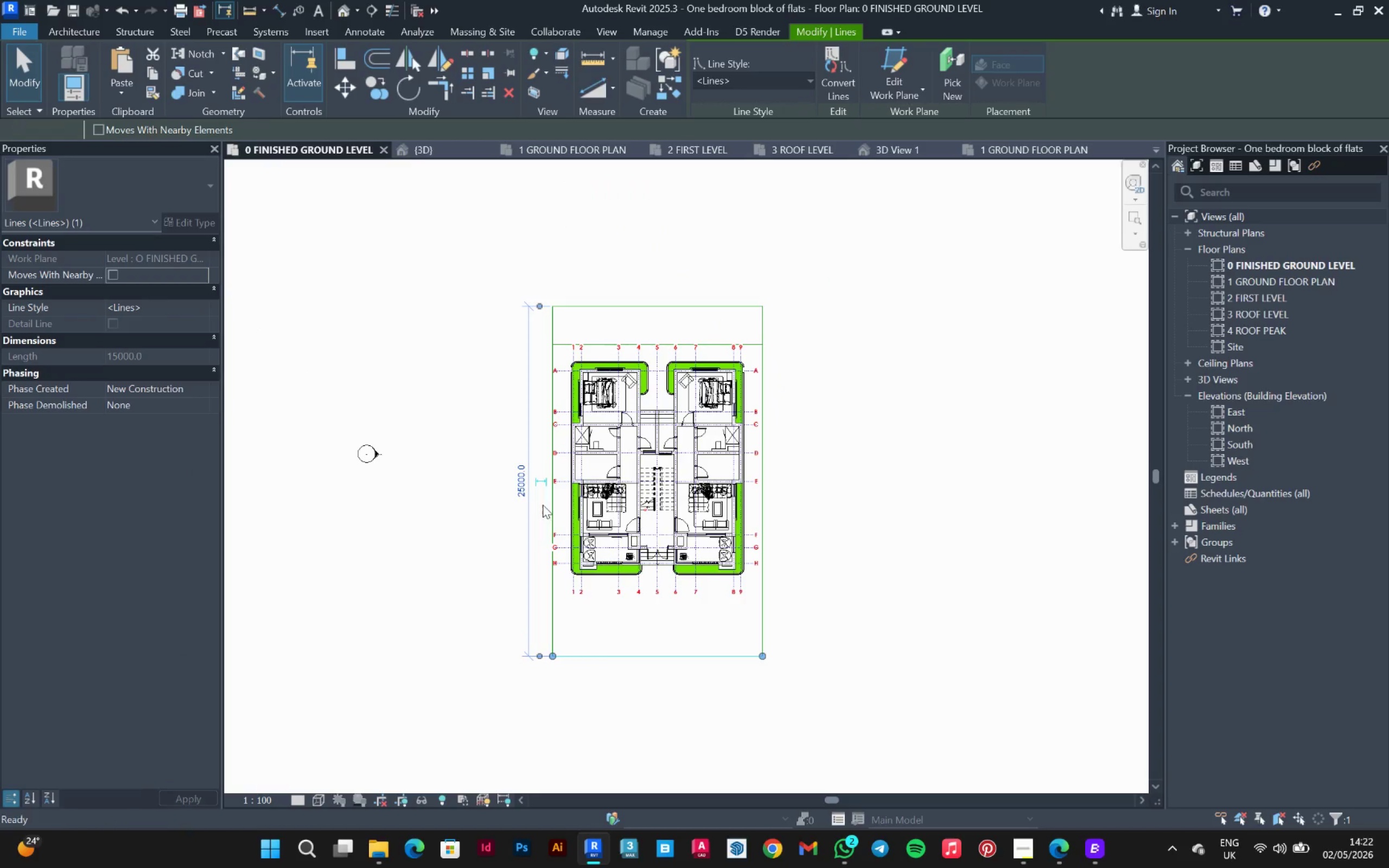 
key(Control+Z)
 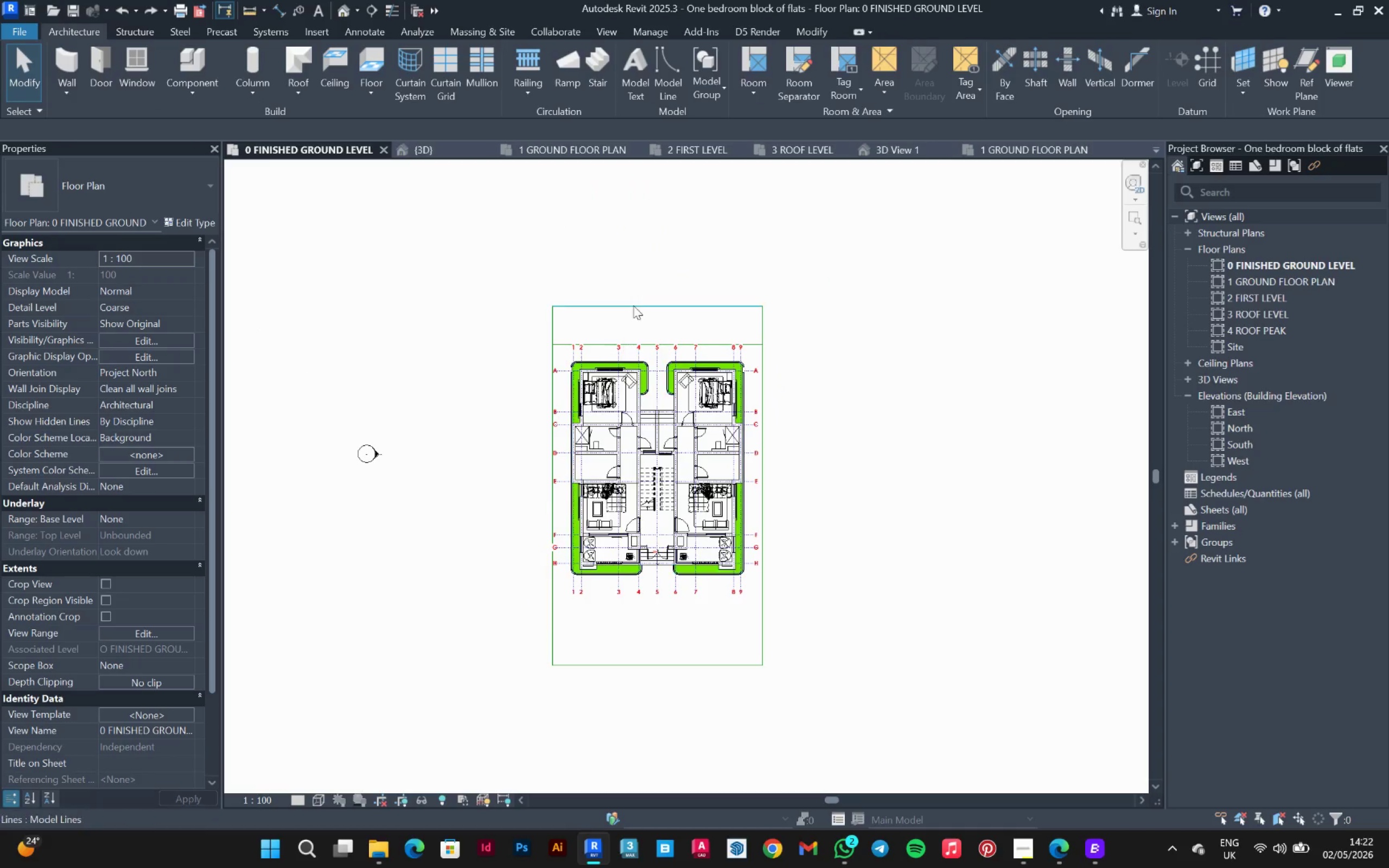 
left_click_drag(start_coordinate=[635, 300], to_coordinate=[627, 321])
 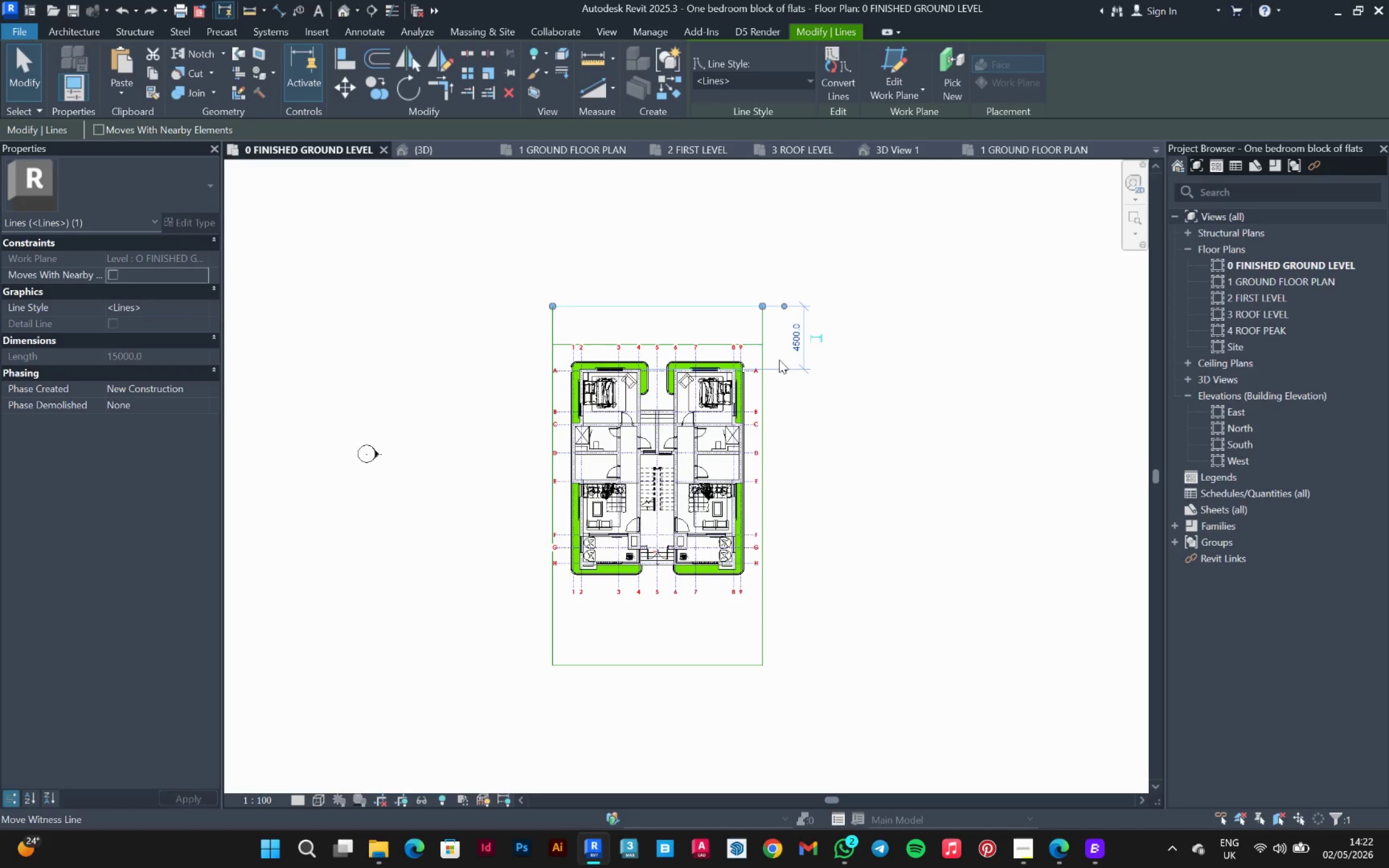 
left_click_drag(start_coordinate=[783, 367], to_coordinate=[754, 664])
 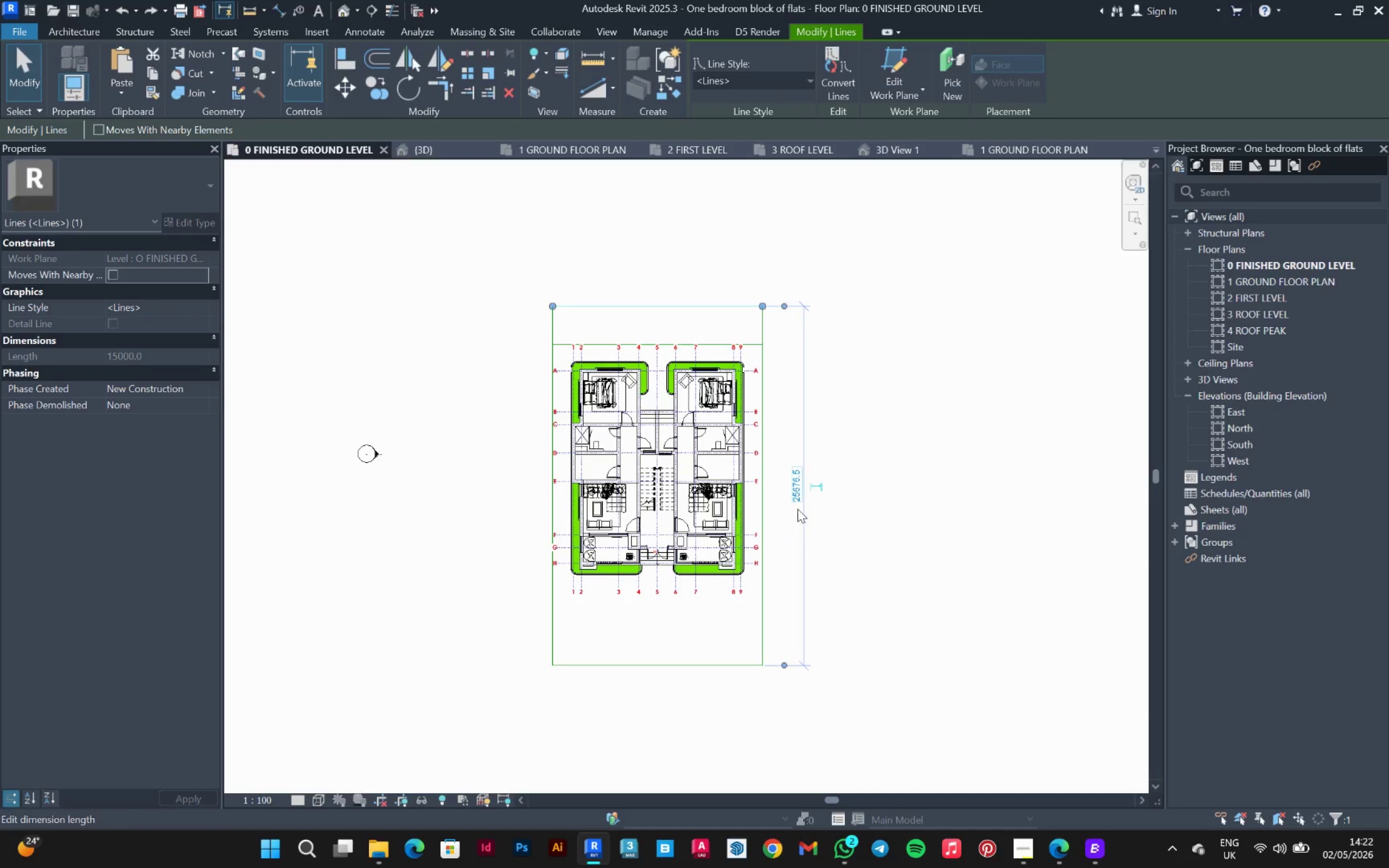 
left_click([798, 503])
 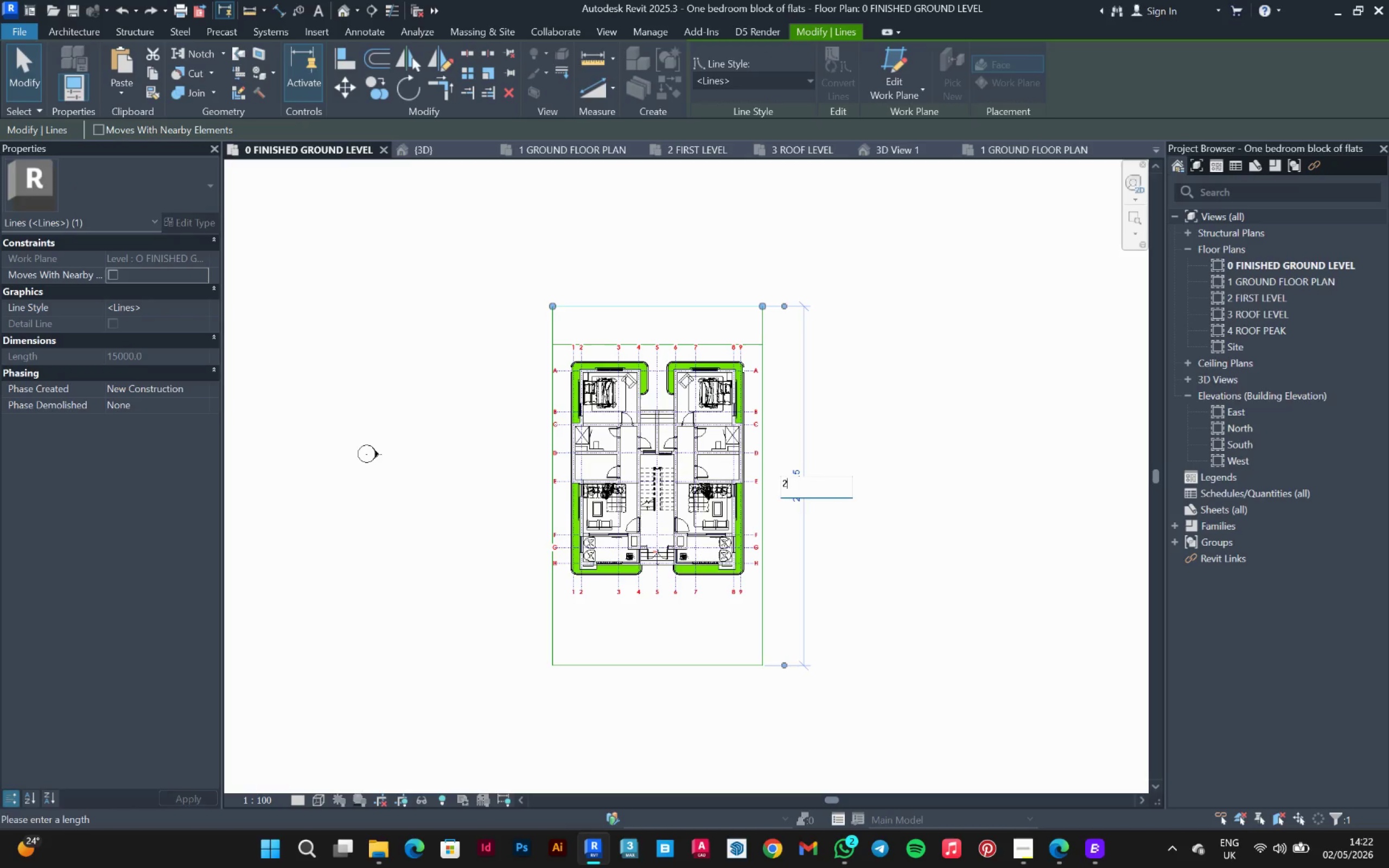 
type(500)
 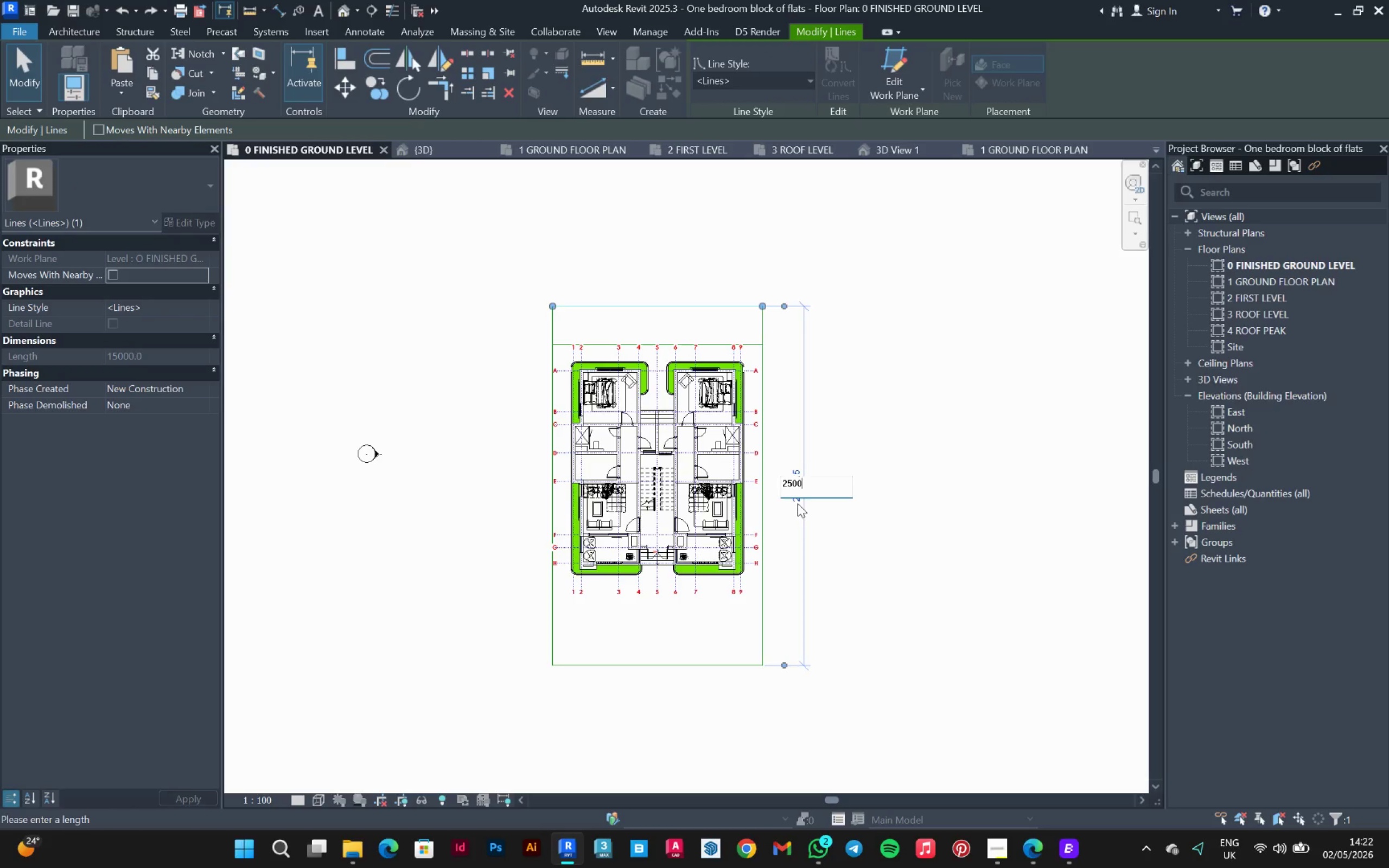 
wait(6.16)
 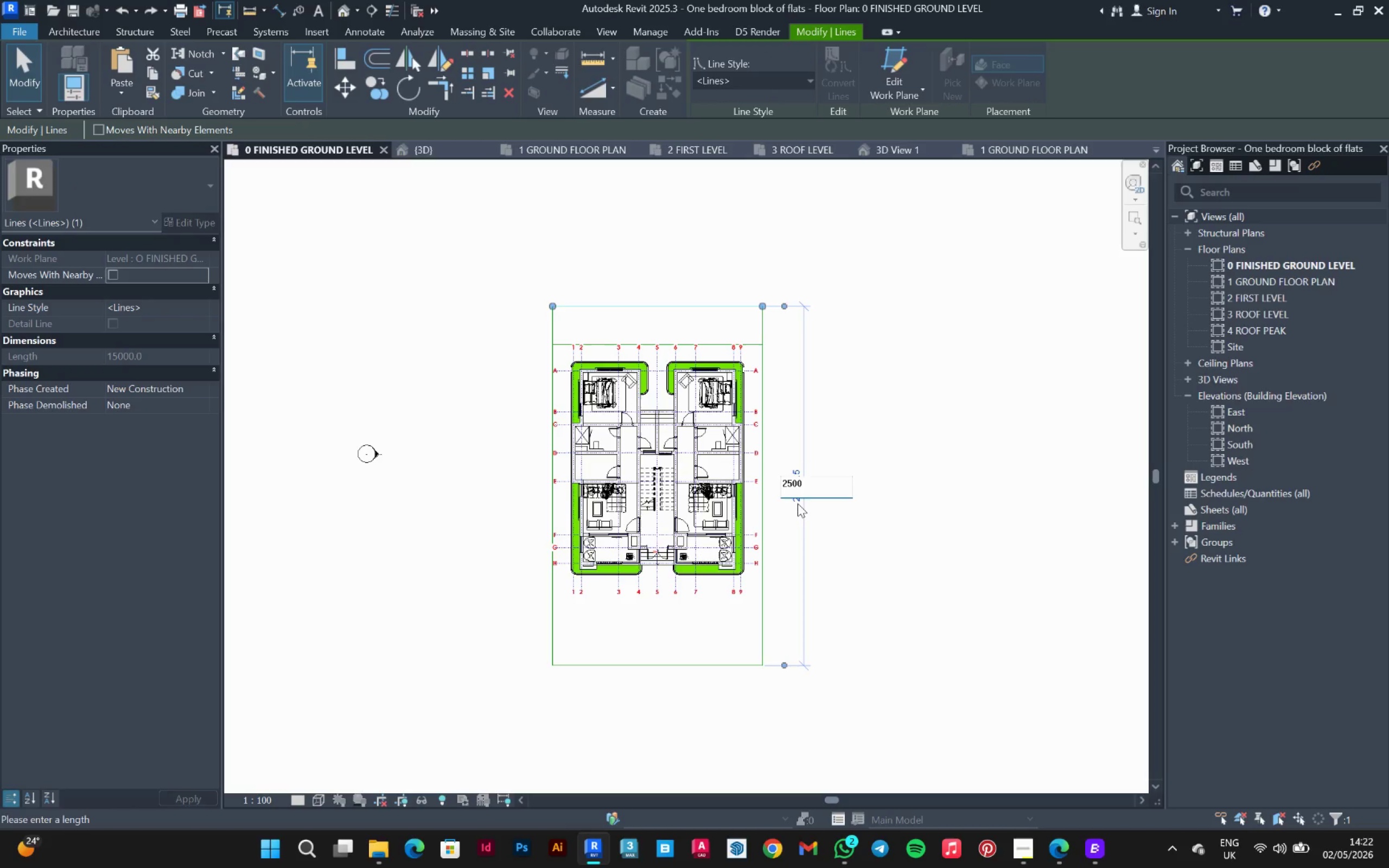 
key(0)
 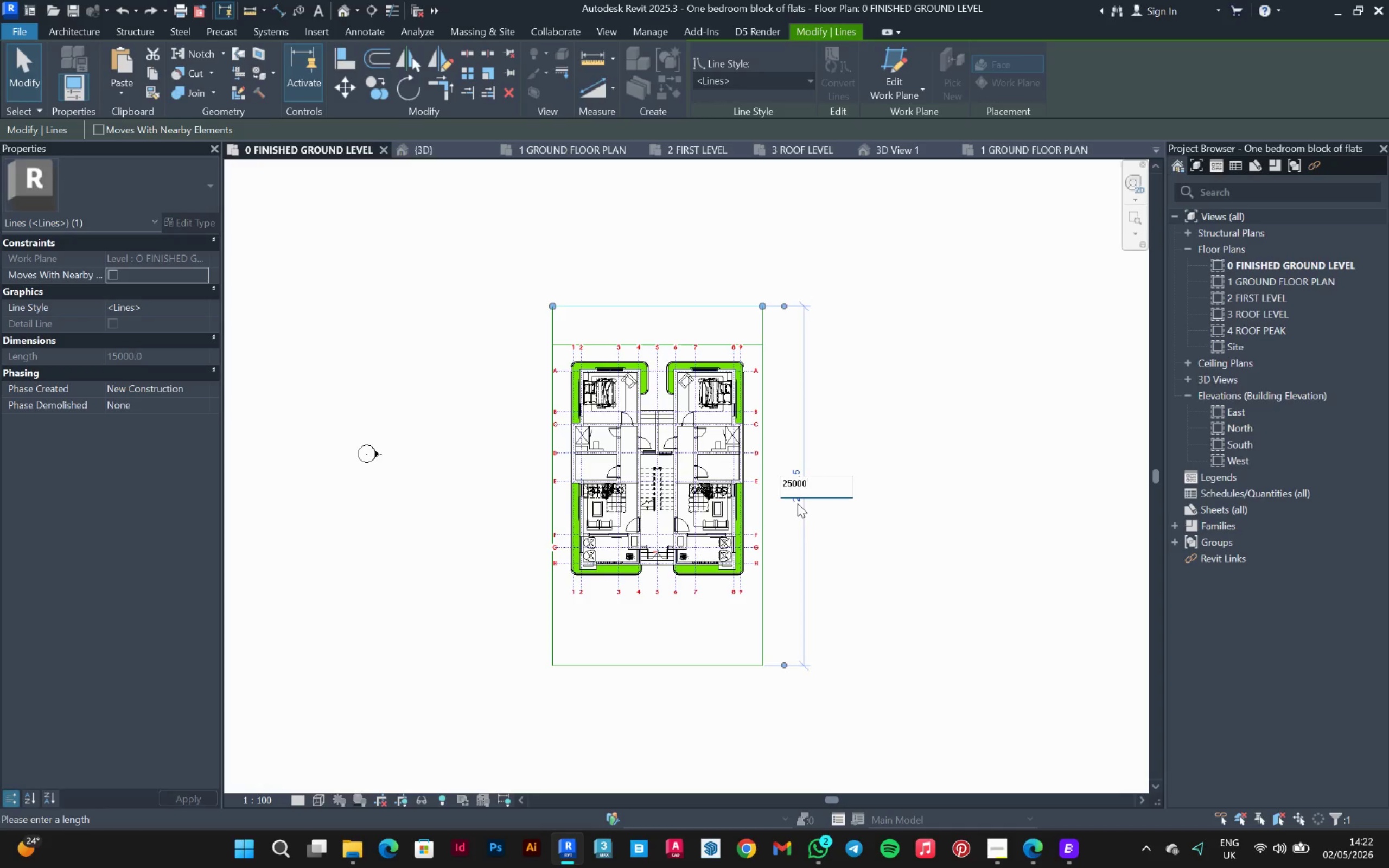 
key(Enter)
 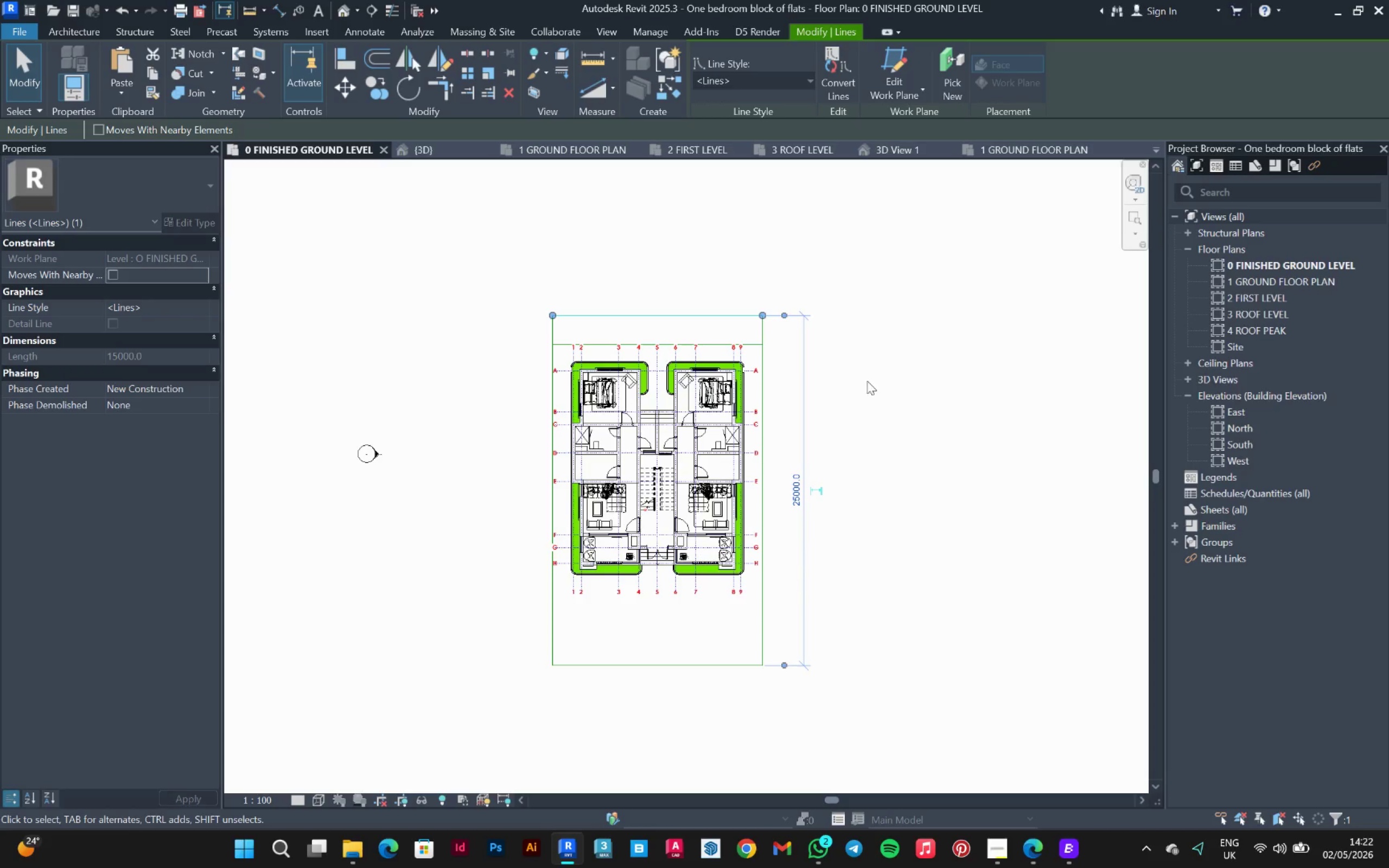 
left_click([733, 348])
 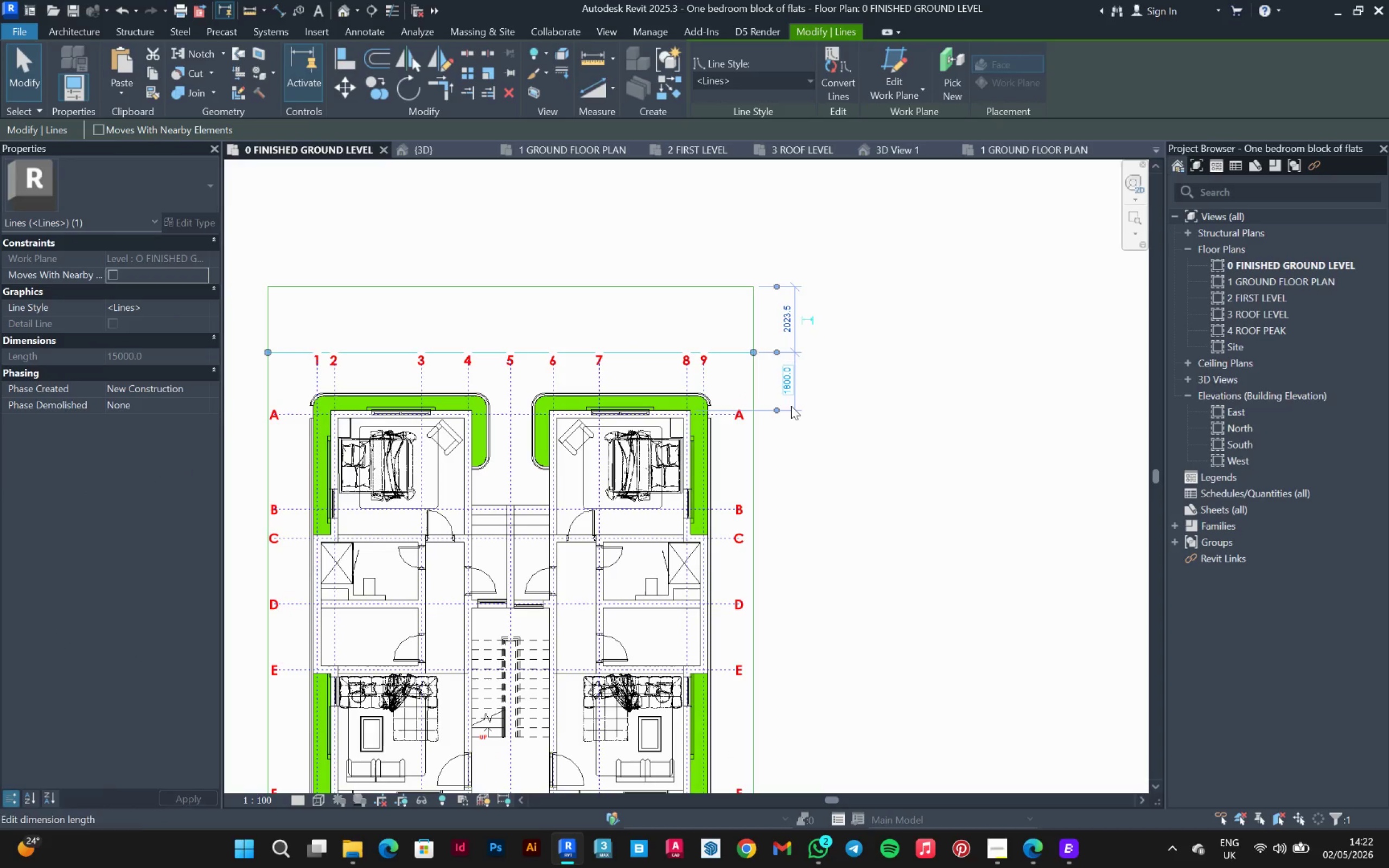 
scroll: coordinate [764, 339], scroll_direction: up, amount: 6.0
 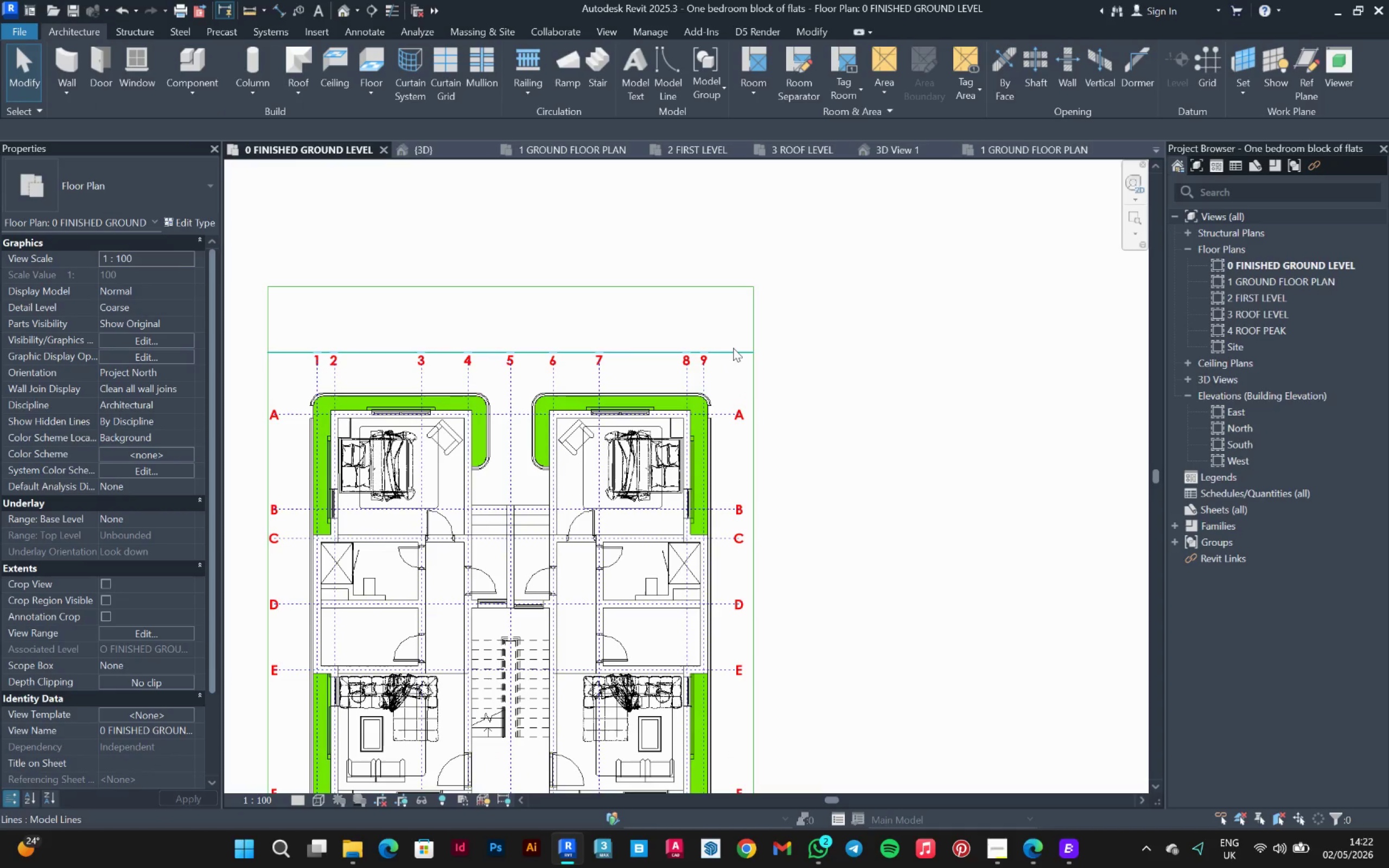 
left_click_drag(start_coordinate=[775, 410], to_coordinate=[677, 386])
 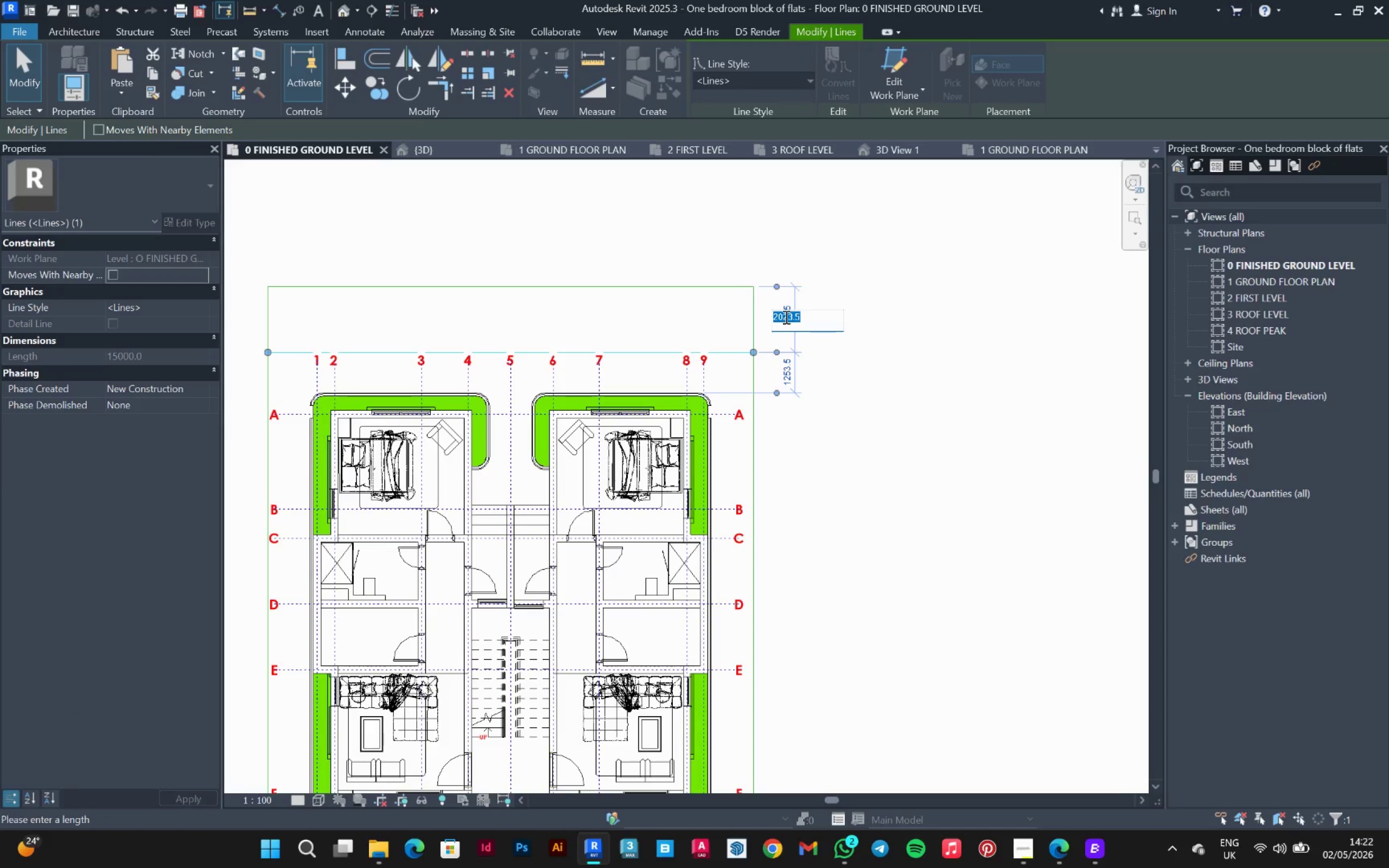 
type(2100)
 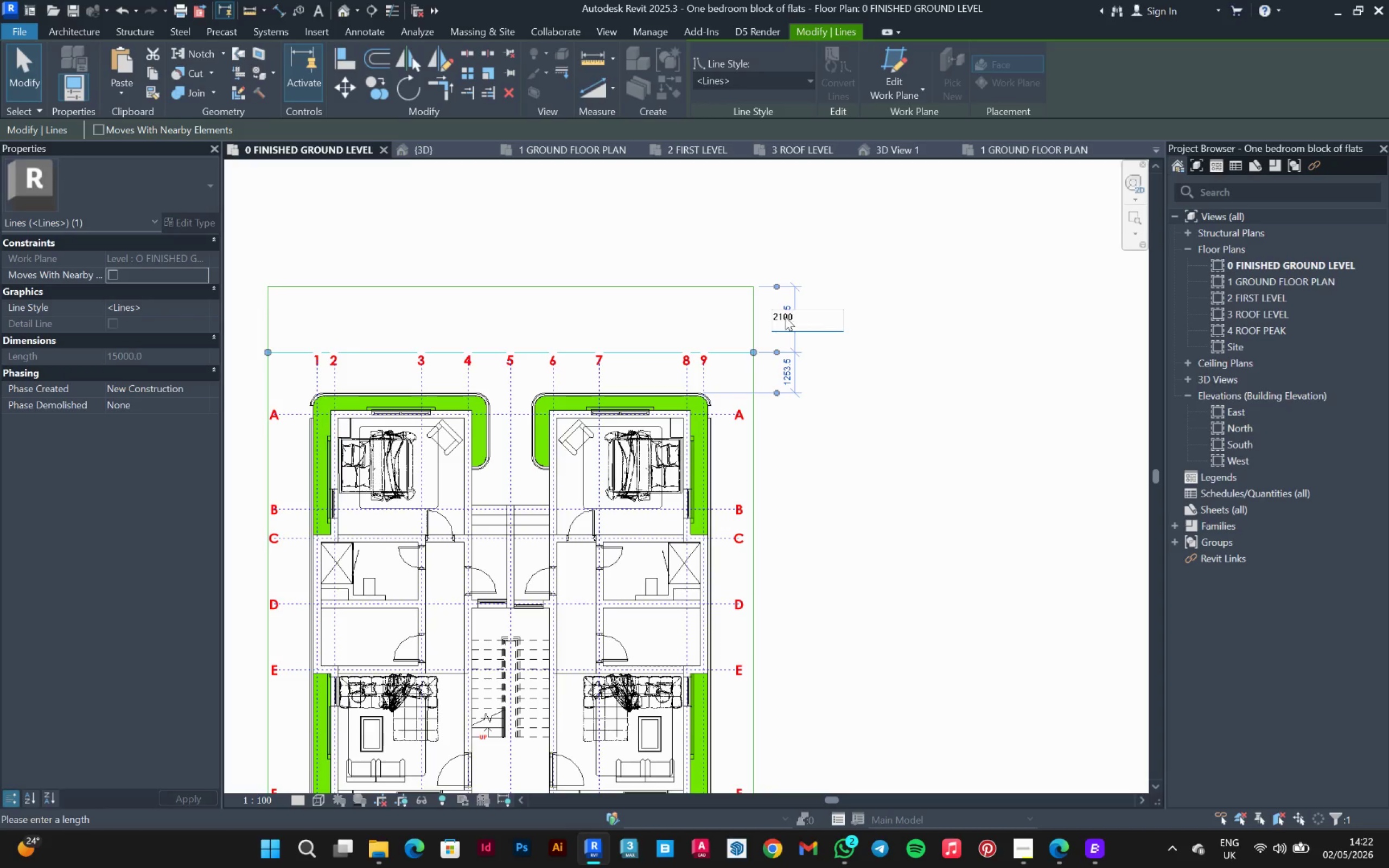 
key(Enter)
 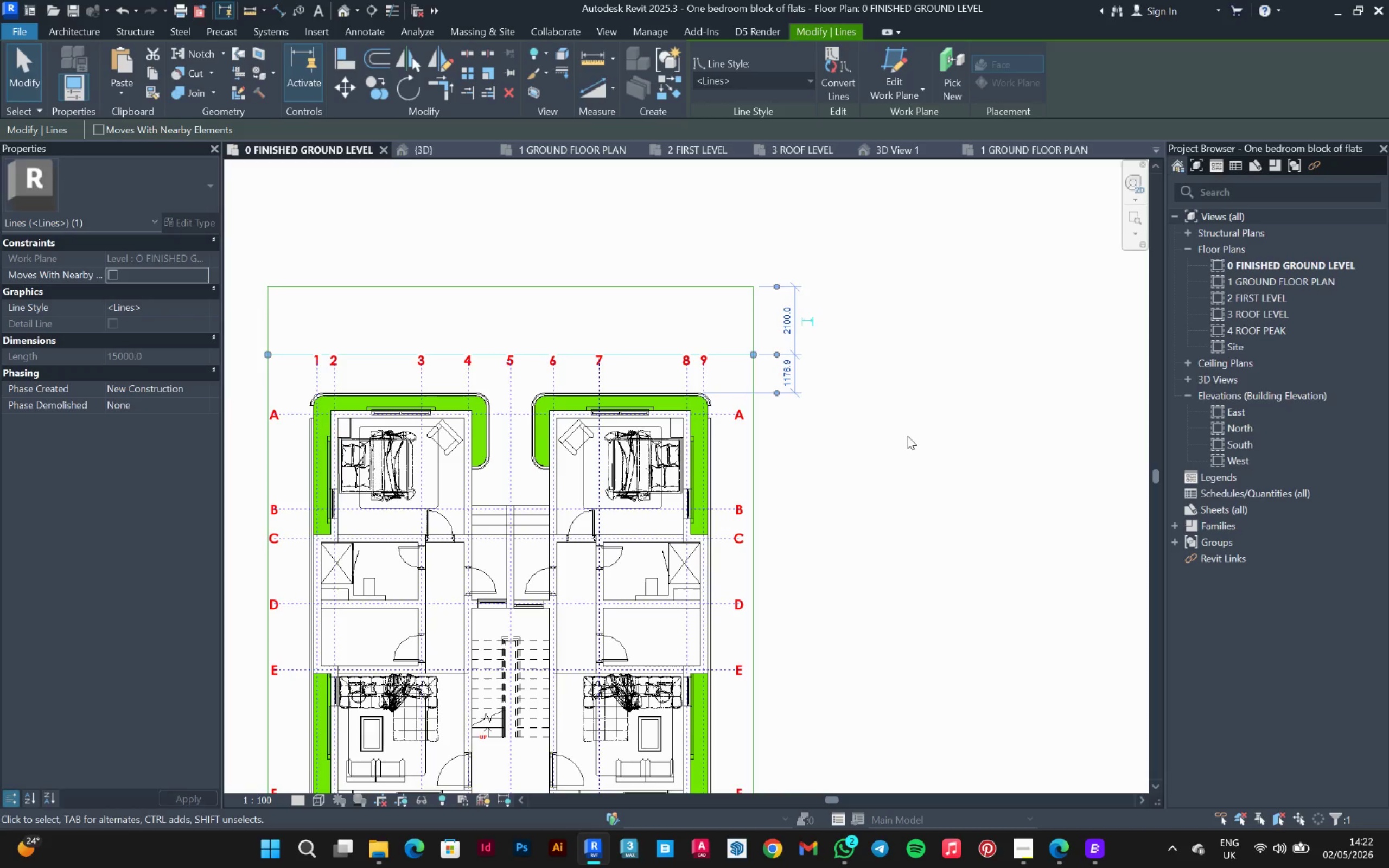 
left_click([907, 436])
 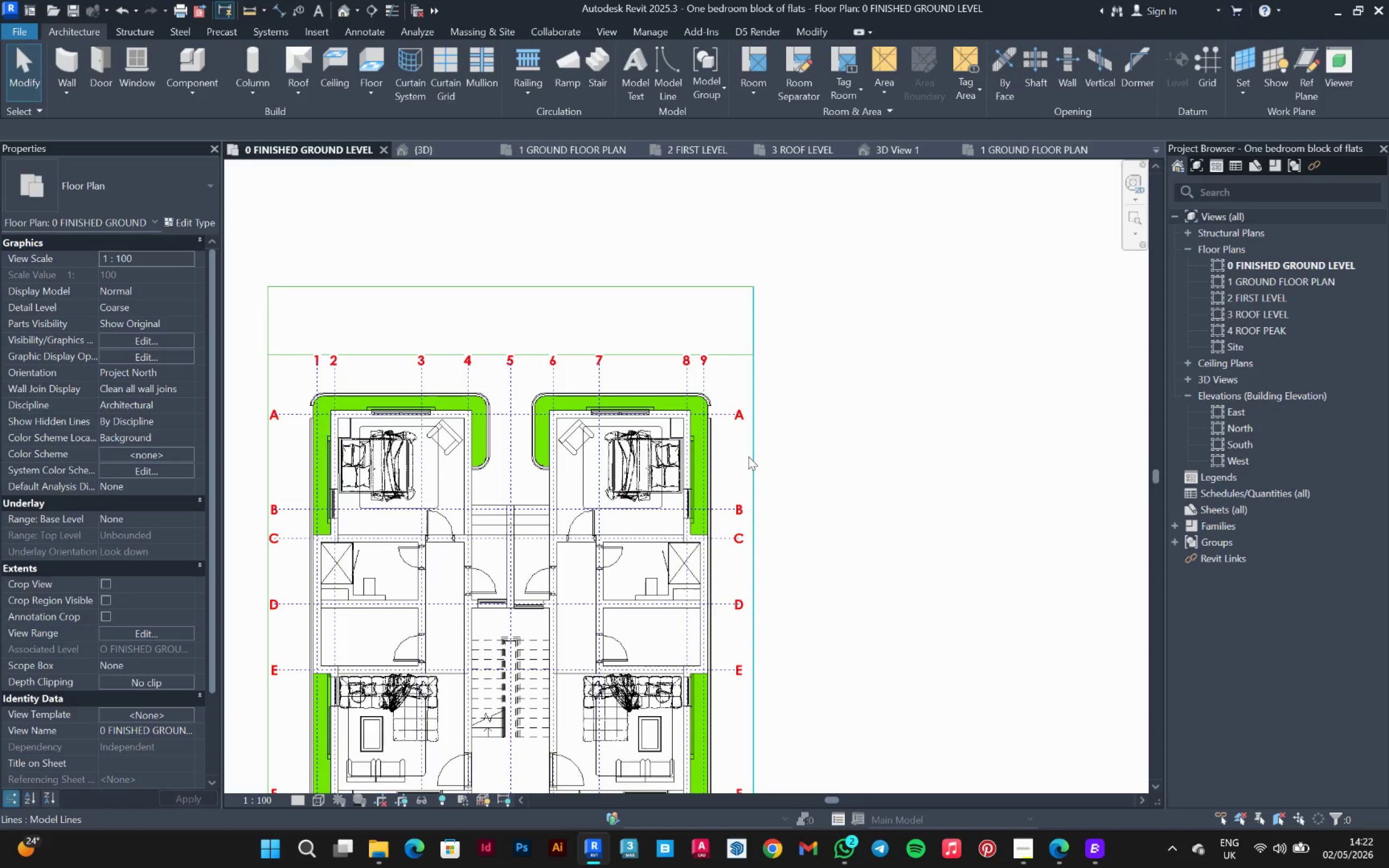 
left_click([748, 456])
 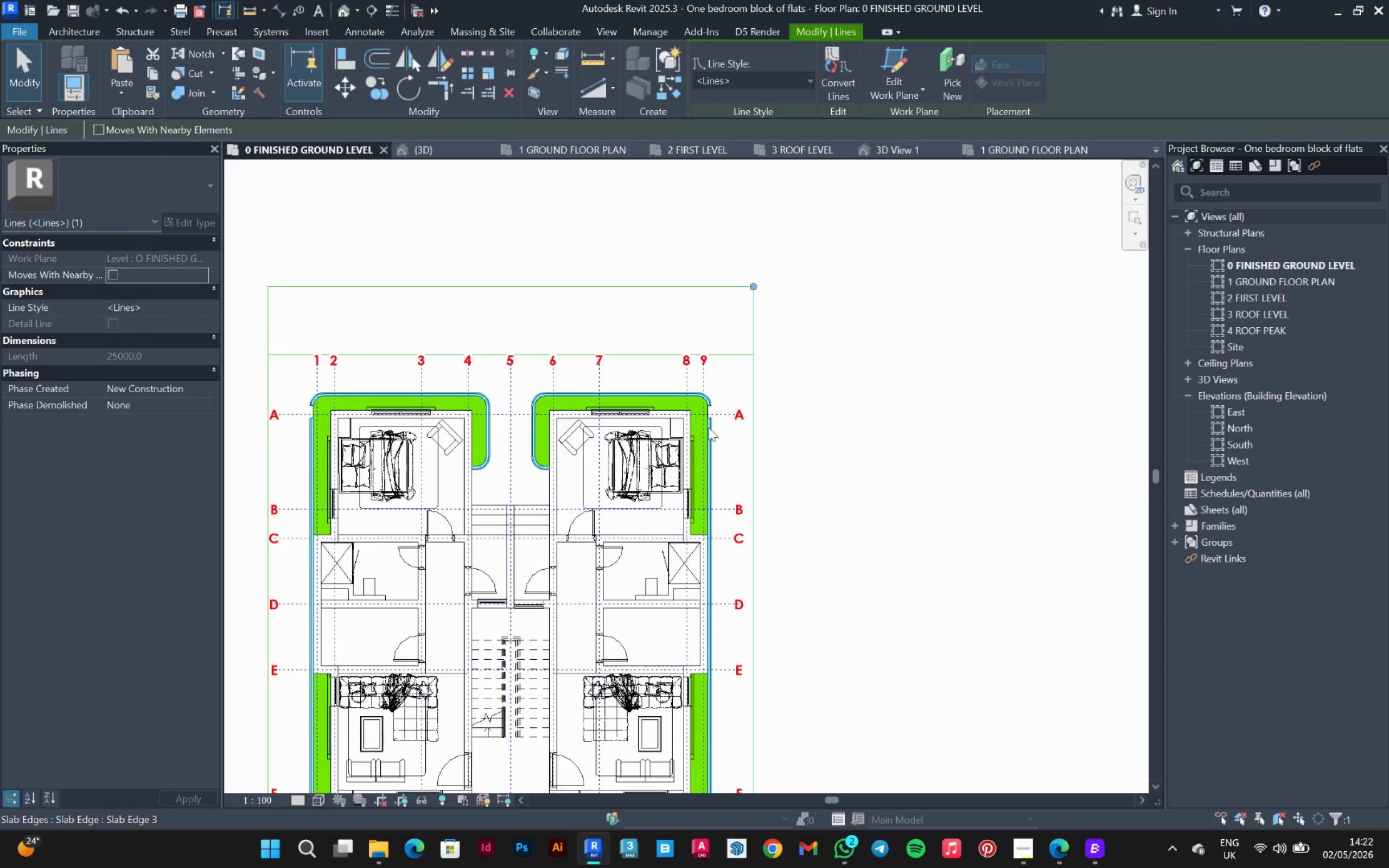 
left_click([709, 427])
 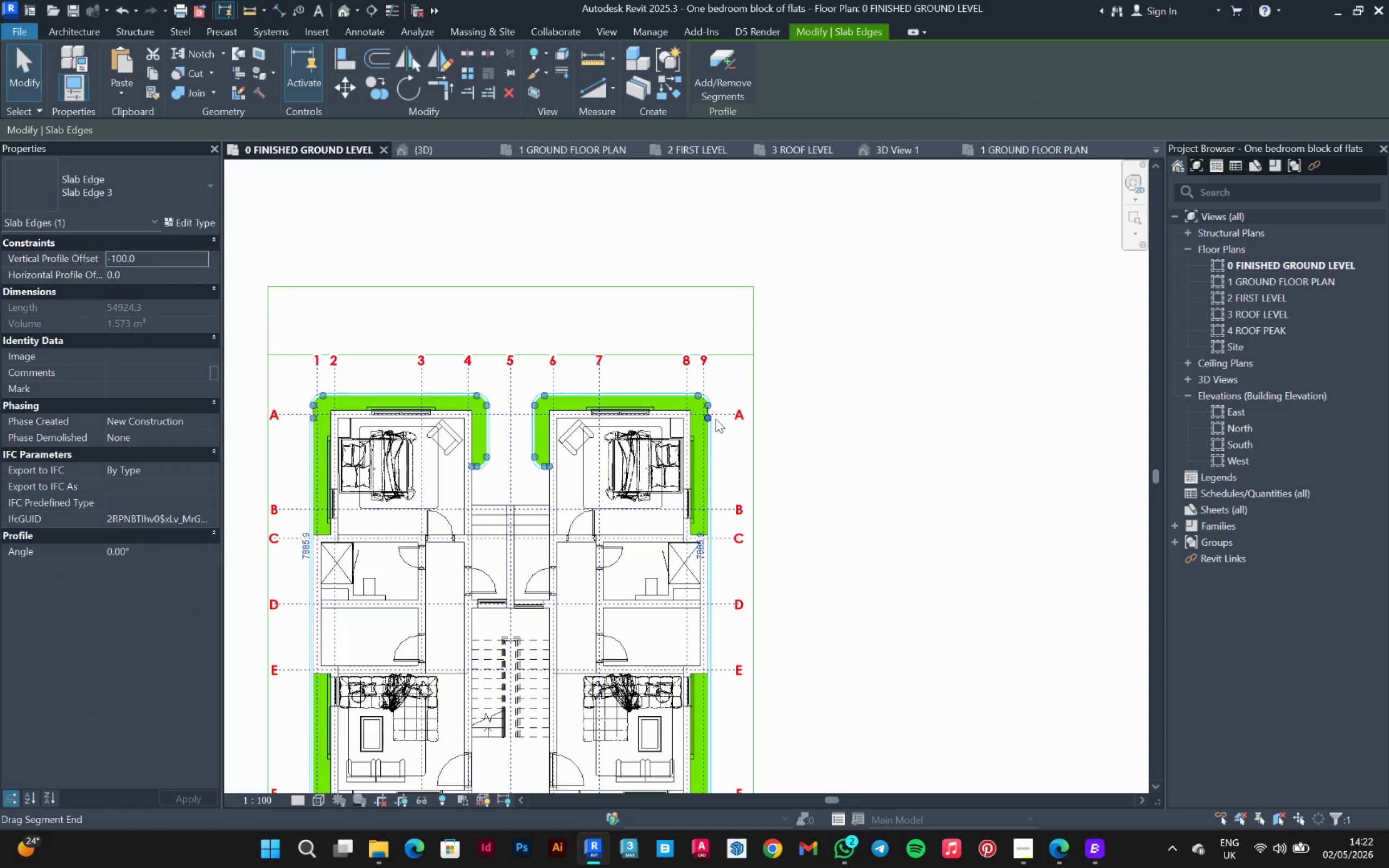 
left_click_drag(start_coordinate=[698, 426], to_coordinate=[696, 400])
 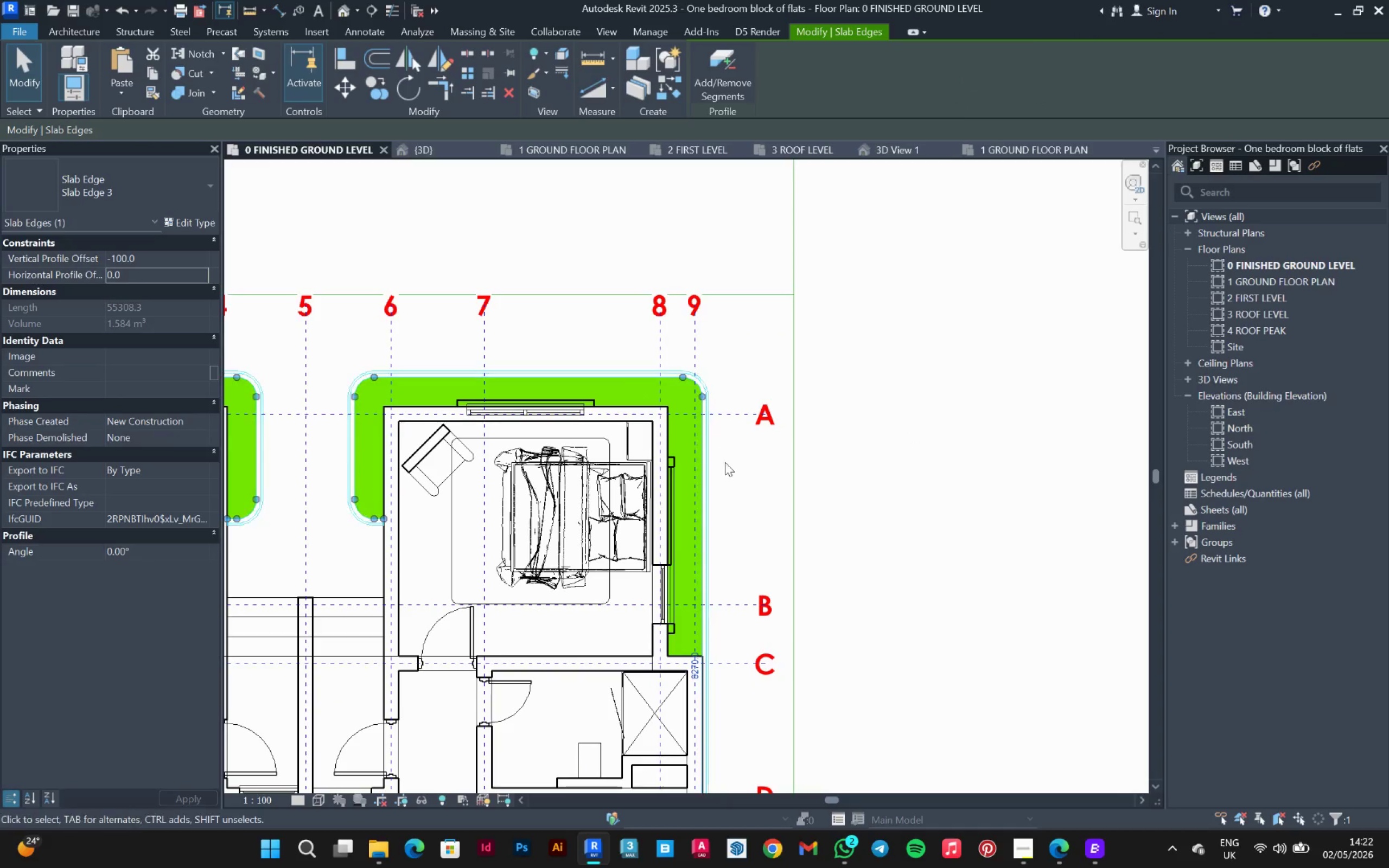 
scroll: coordinate [708, 413], scroll_direction: up, amount: 5.0
 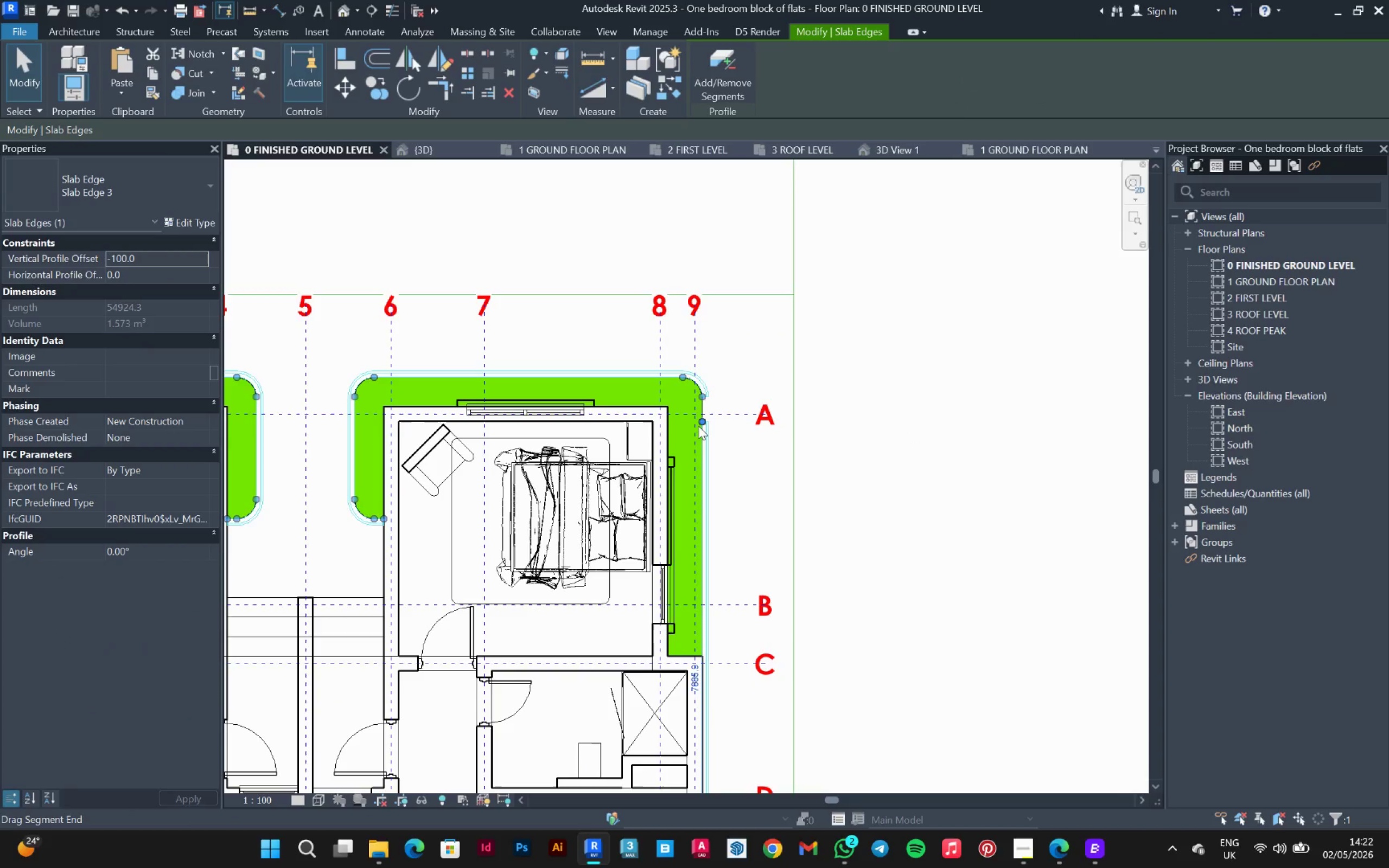 
scroll: coordinate [483, 424], scroll_direction: down, amount: 6.0
 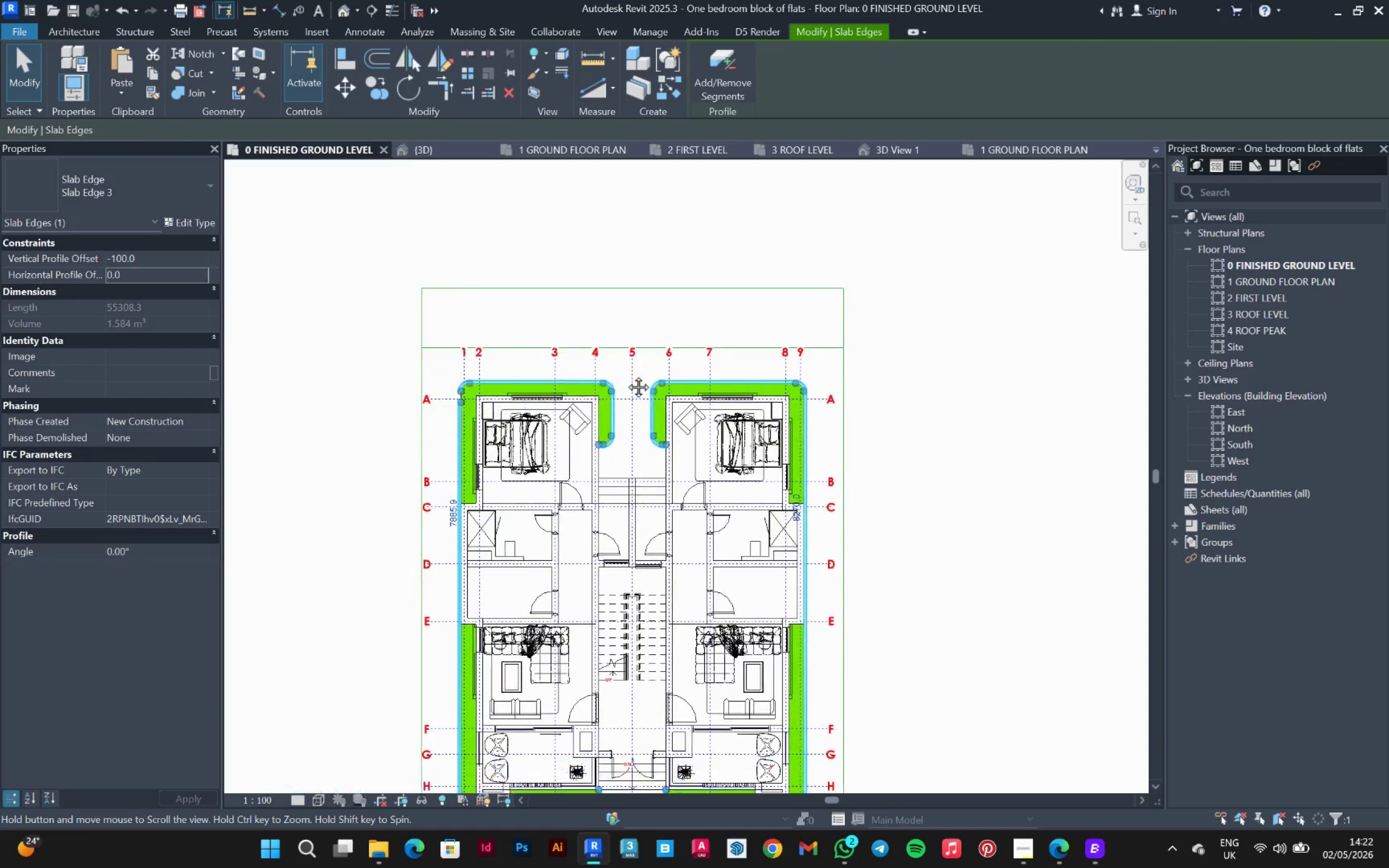 
scroll: coordinate [522, 400], scroll_direction: up, amount: 5.0
 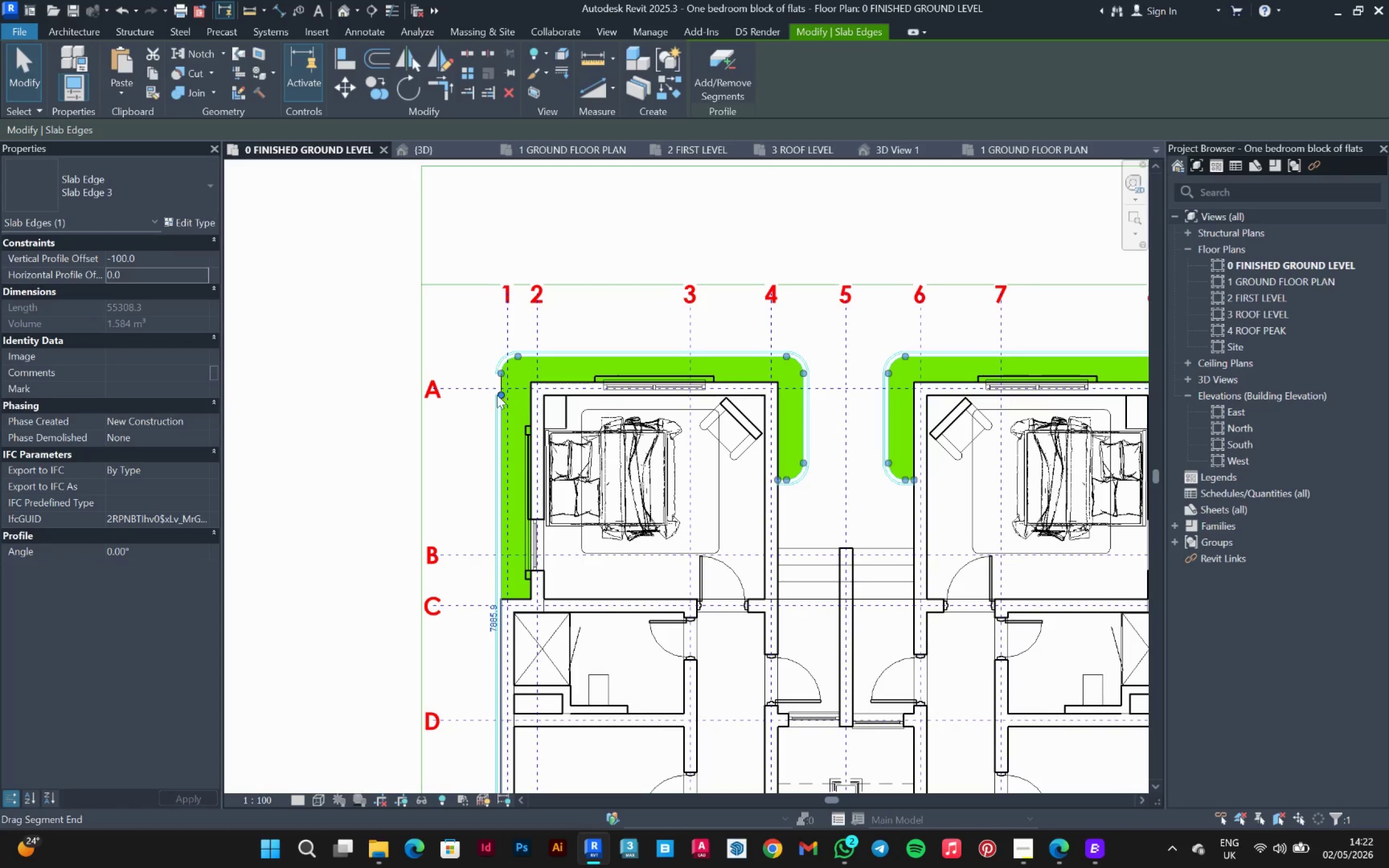 
left_click_drag(start_coordinate=[496, 395], to_coordinate=[499, 378])
 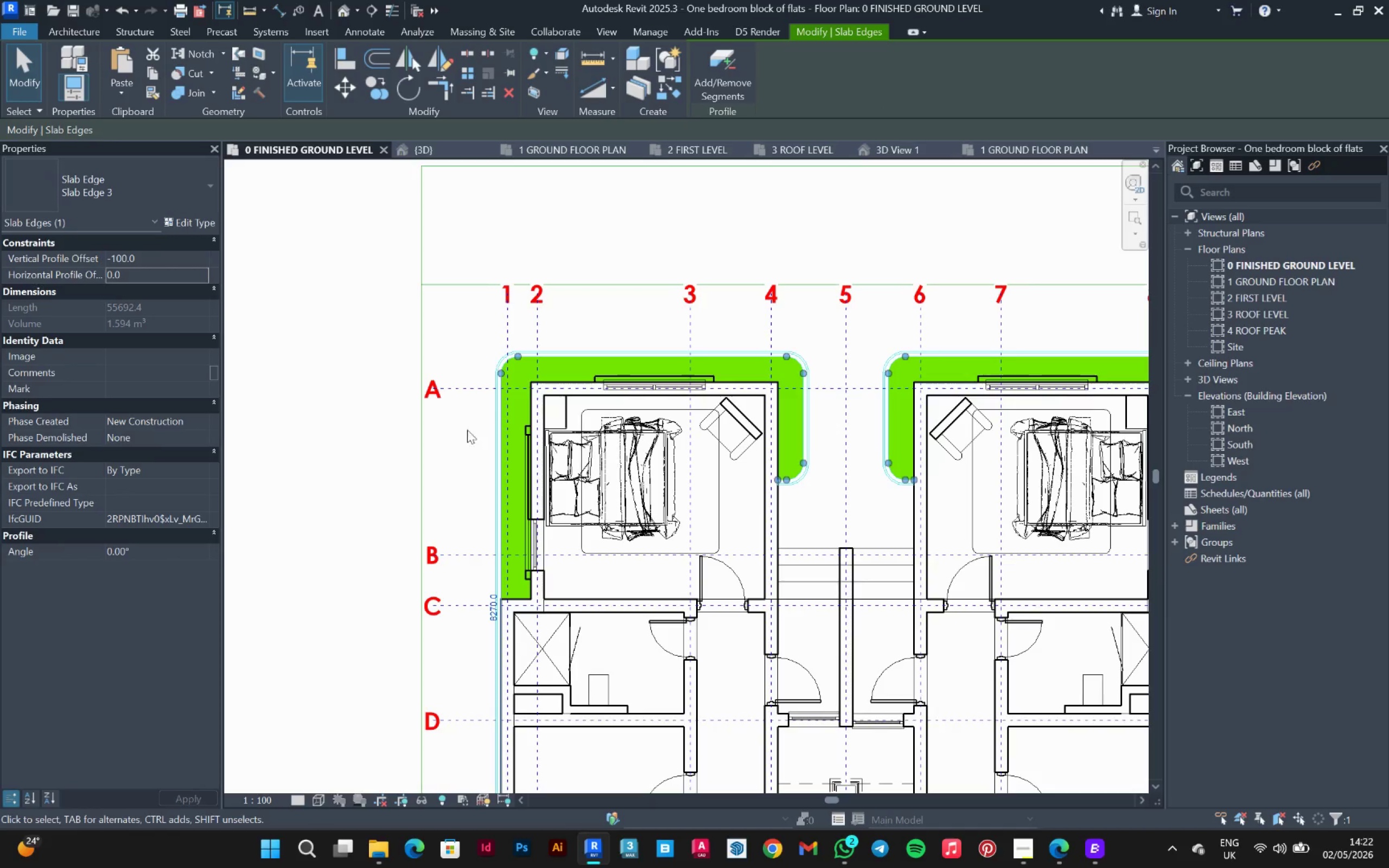 
left_click_drag(start_coordinate=[469, 475], to_coordinate=[468, 478])
 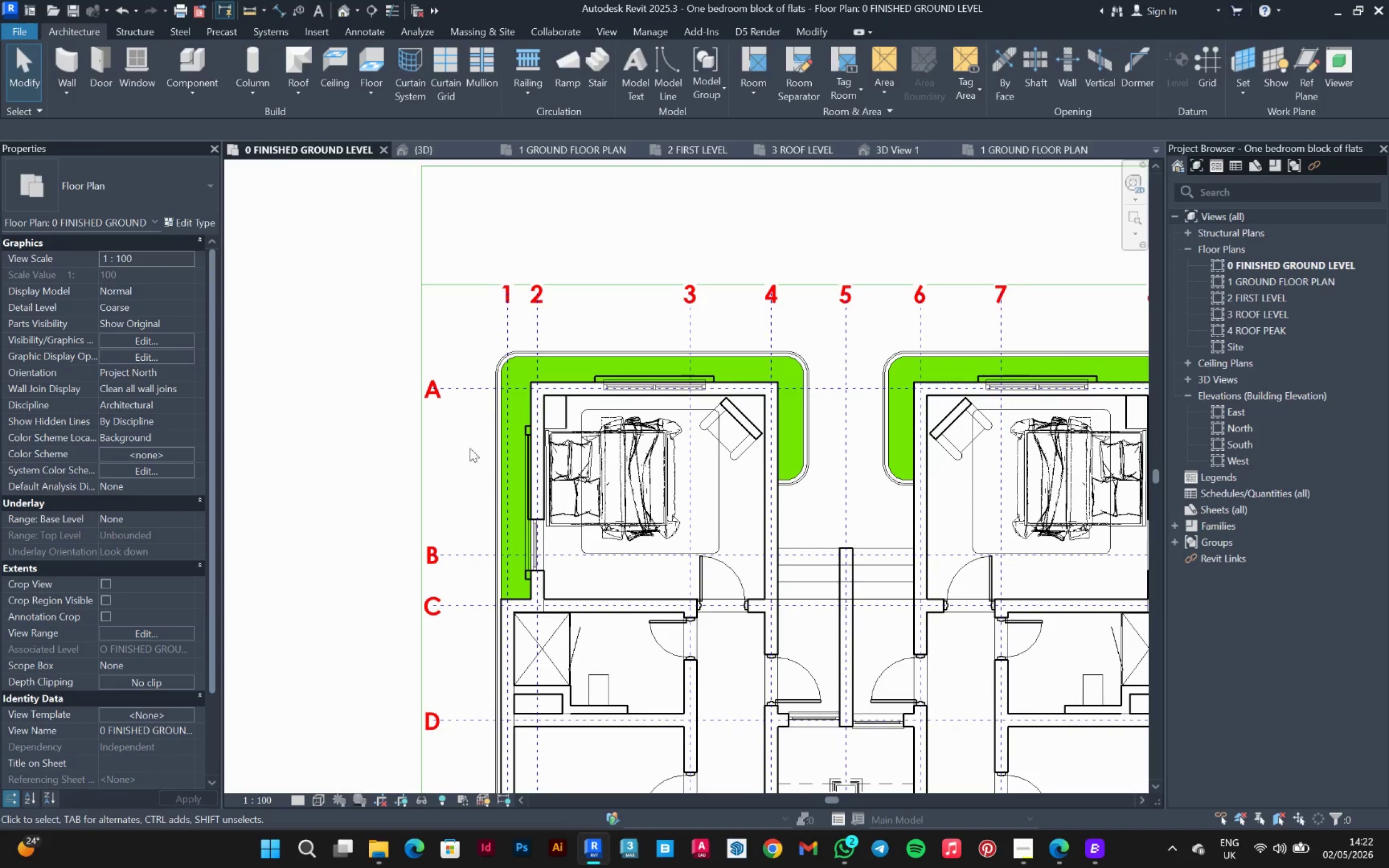 
scroll: coordinate [891, 303], scroll_direction: down, amount: 8.0
 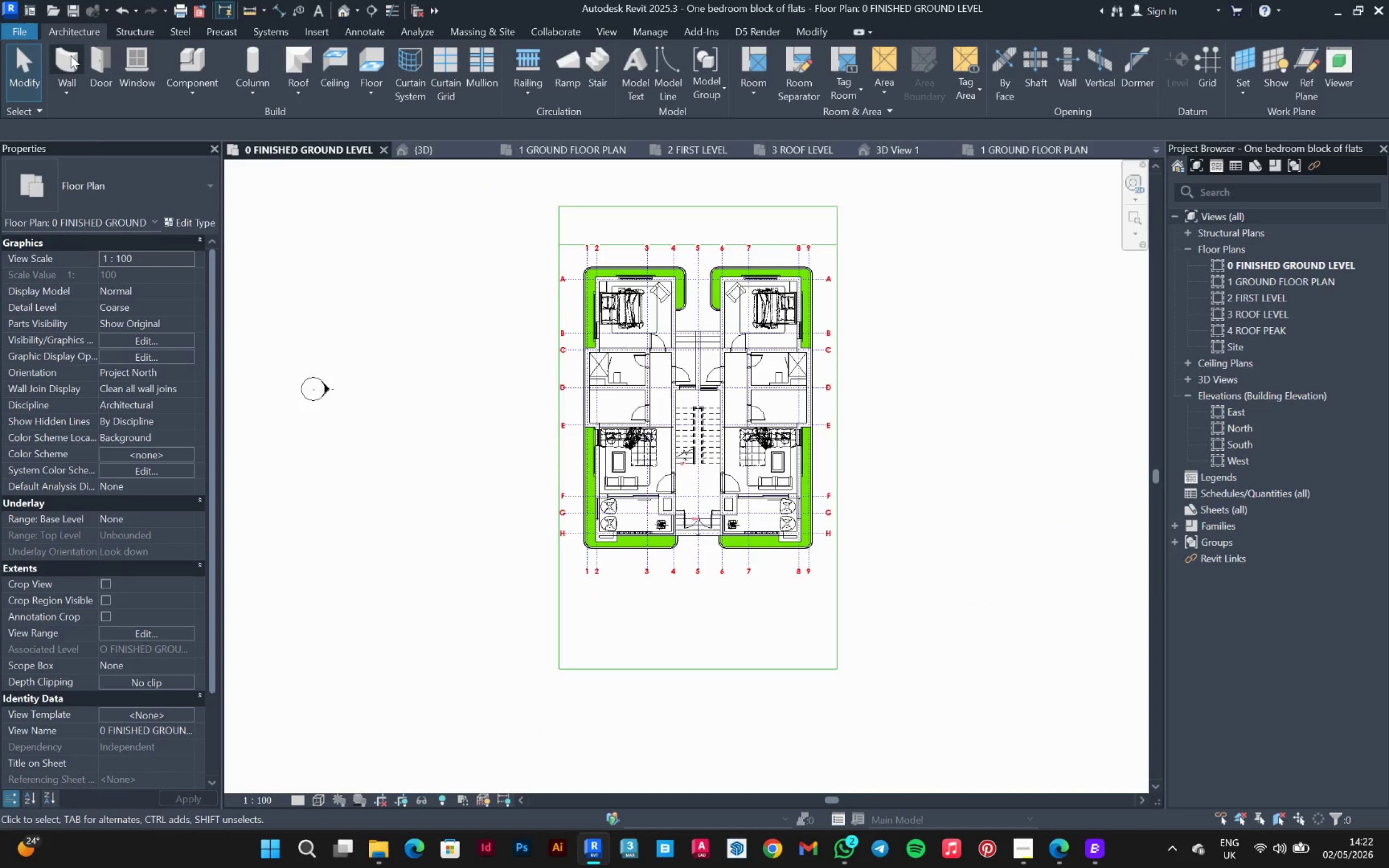 
left_click([70, 54])
 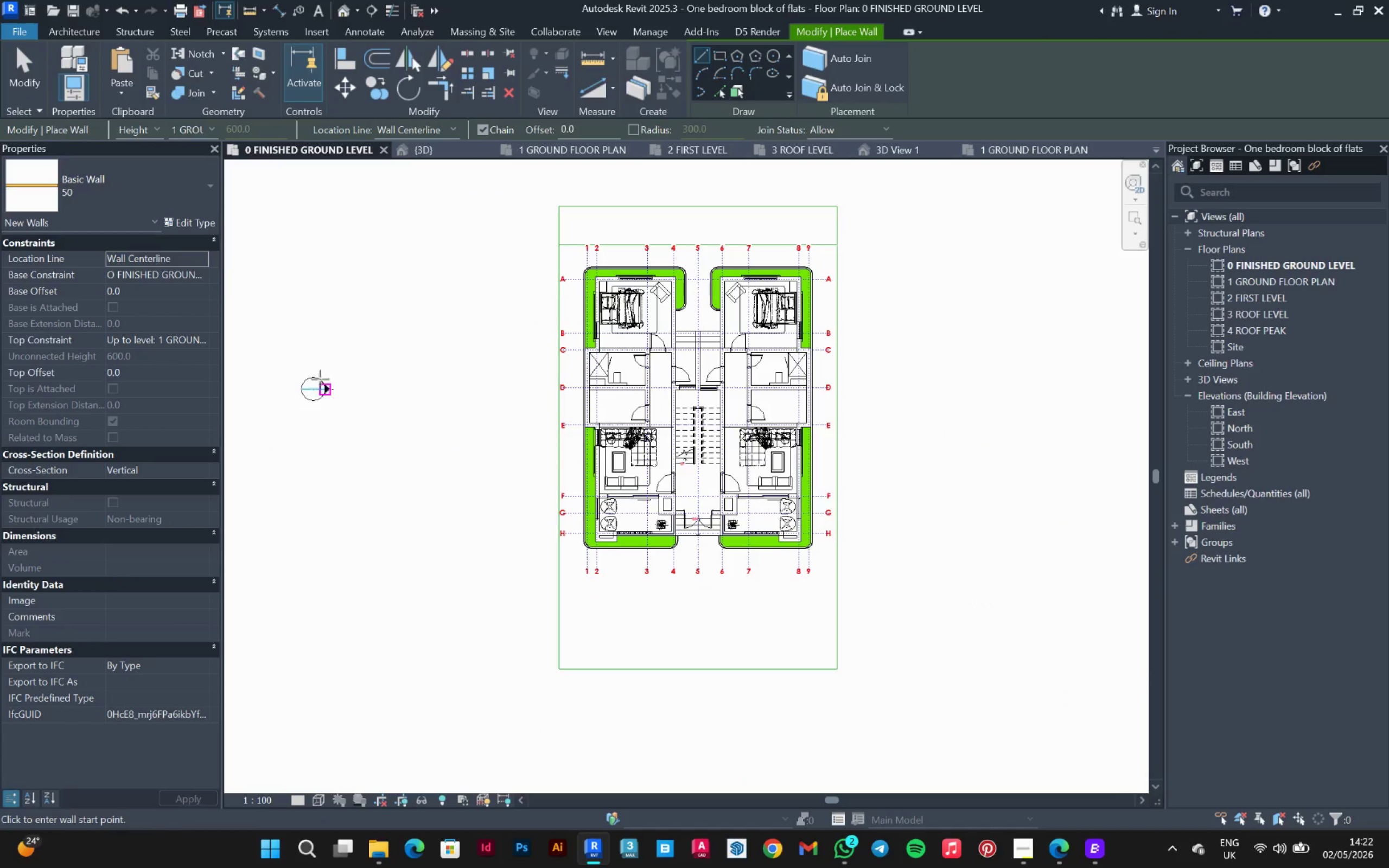 
left_click([150, 207])
 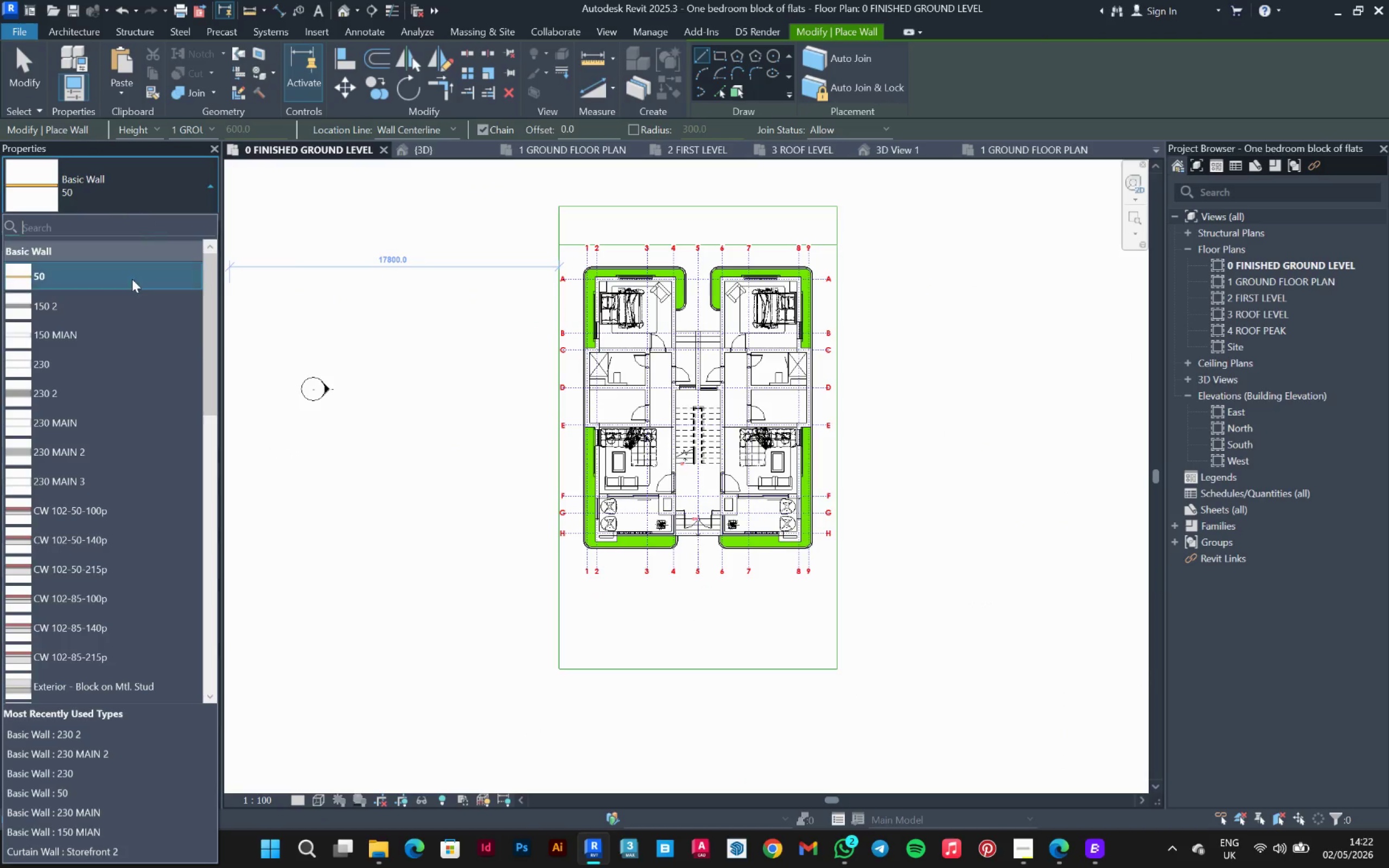 
scroll: coordinate [92, 414], scroll_direction: up, amount: 5.0
 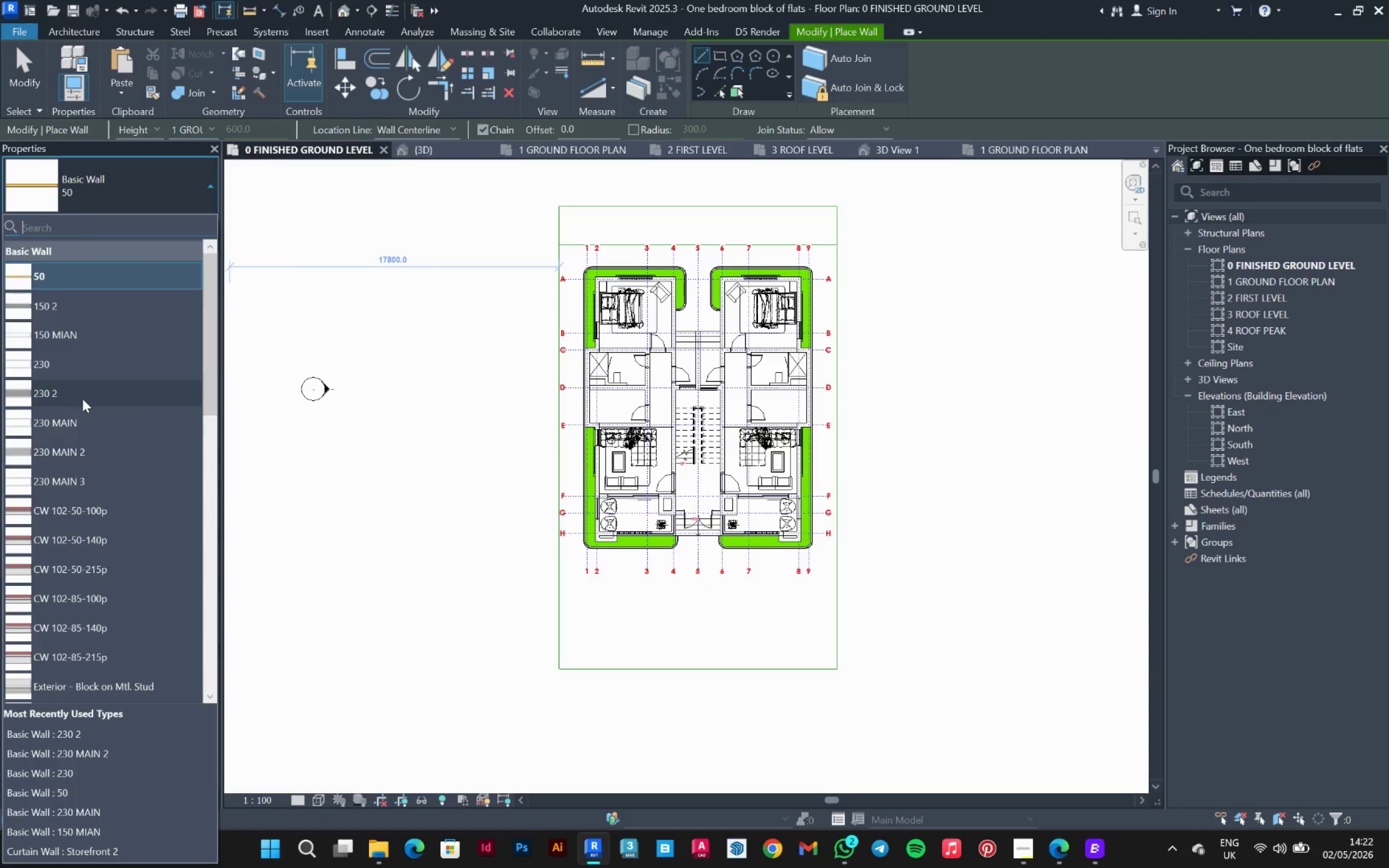 
left_click([82, 399])
 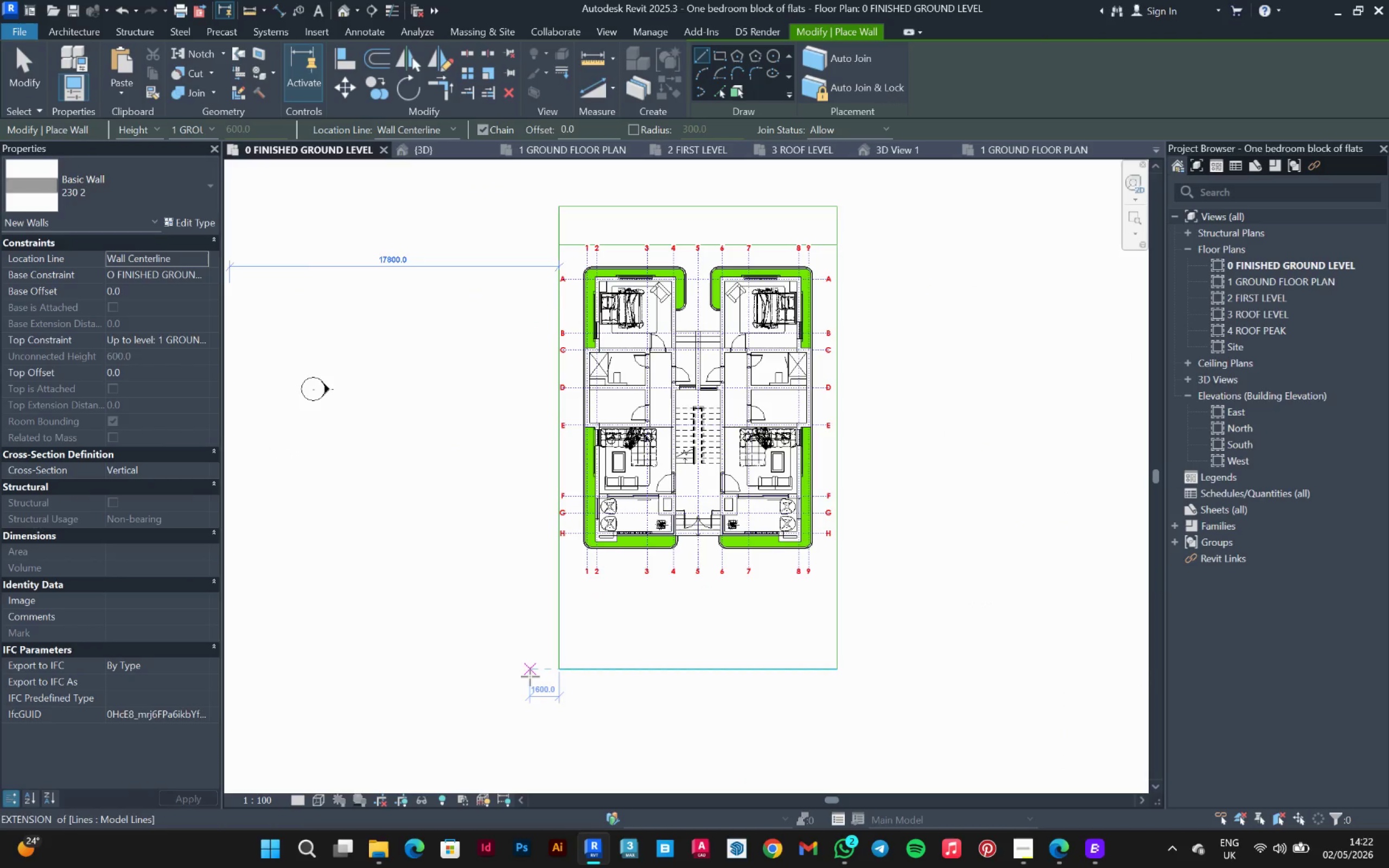 
left_click([530, 676])
 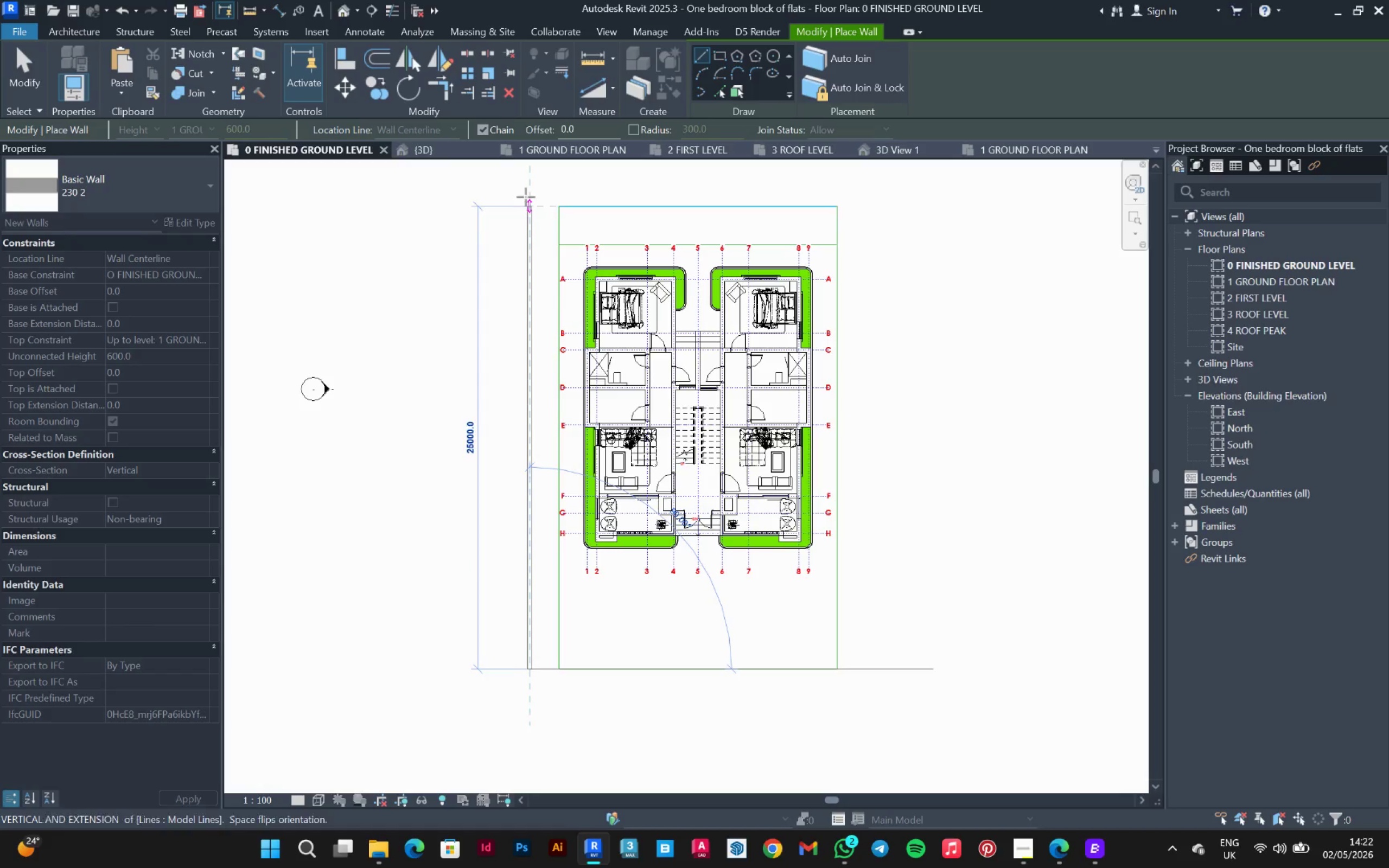 
left_click_drag(start_coordinate=[526, 190], to_coordinate=[532, 190])
 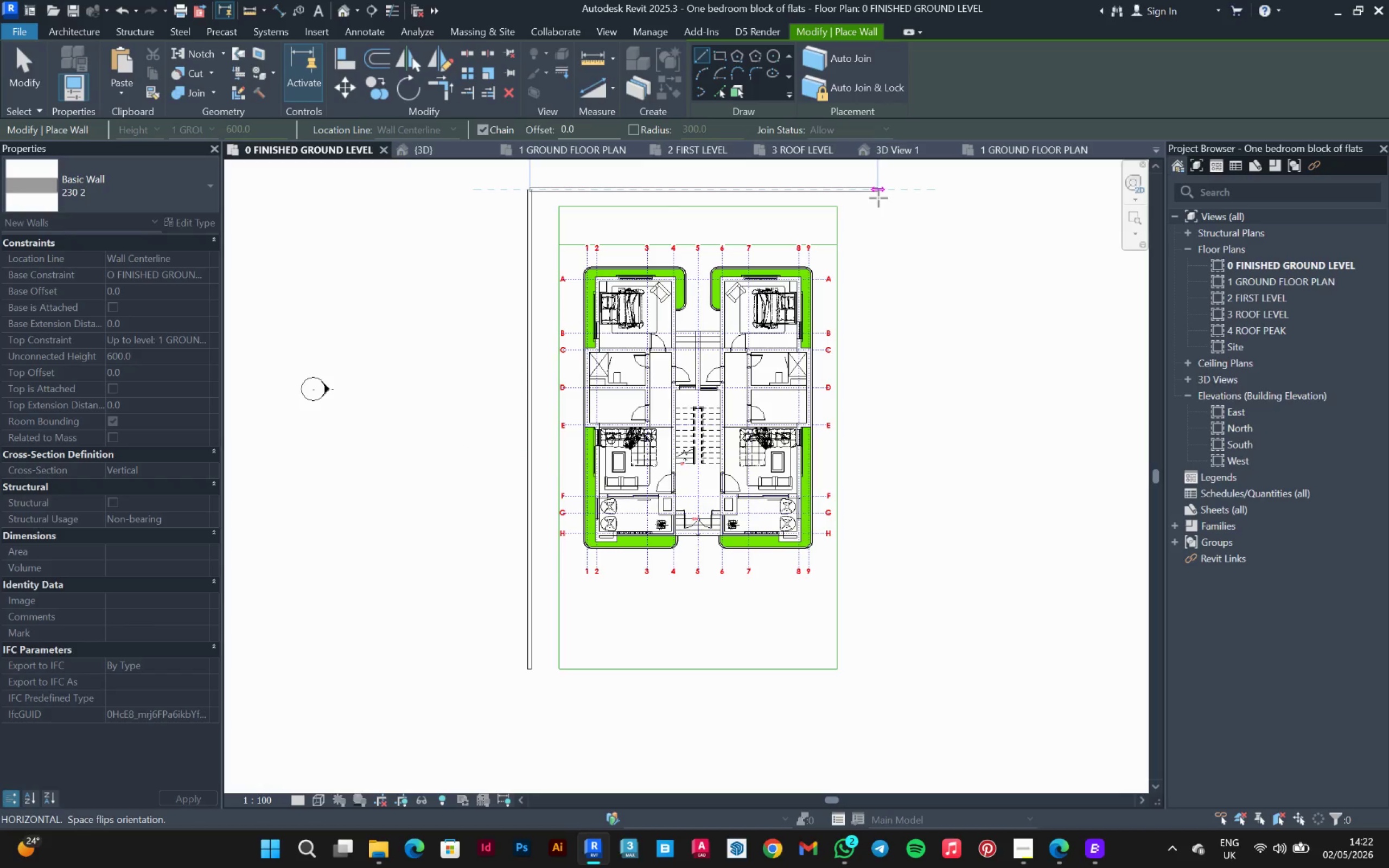 
left_click([878, 198])
 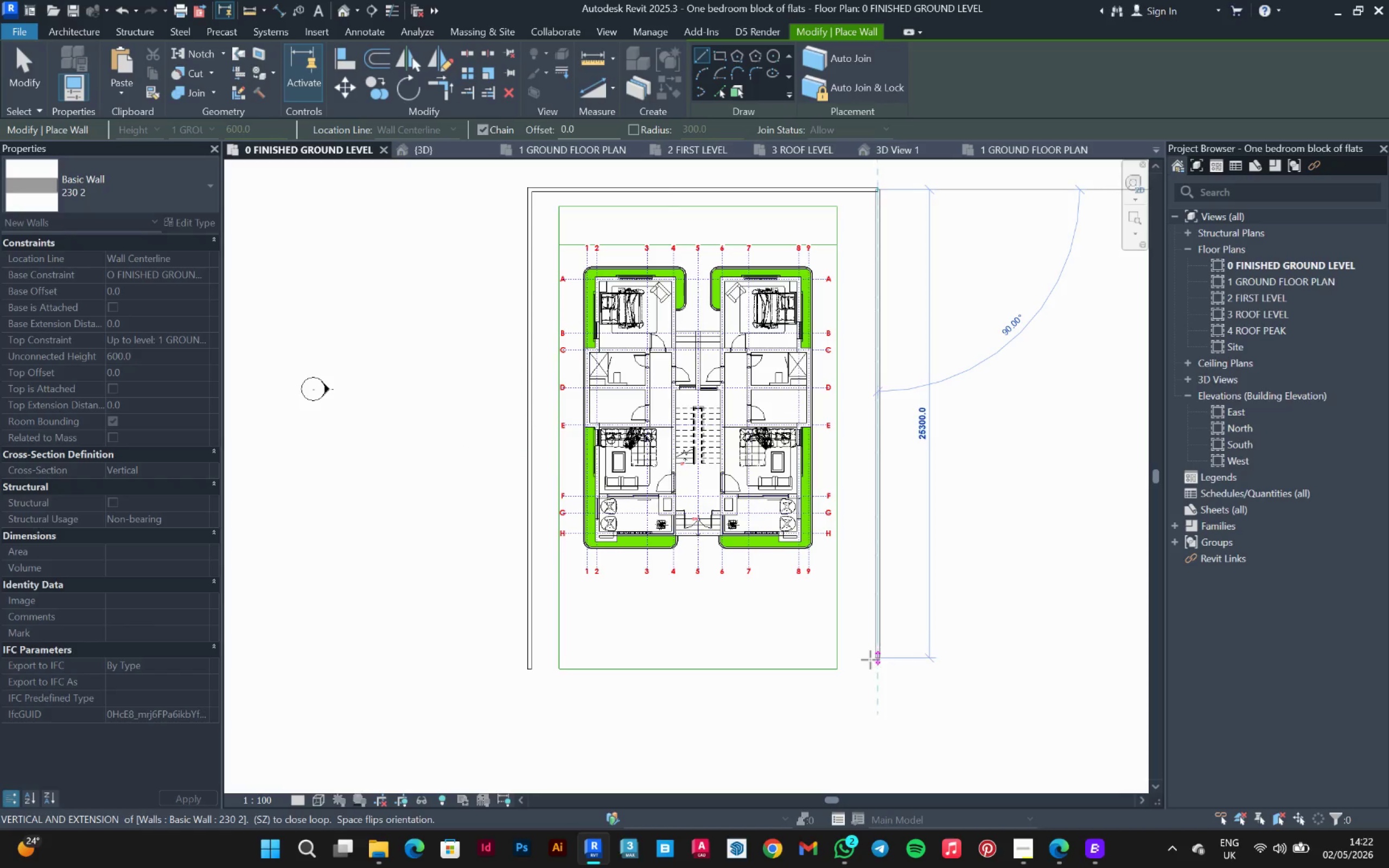 
left_click([872, 669])
 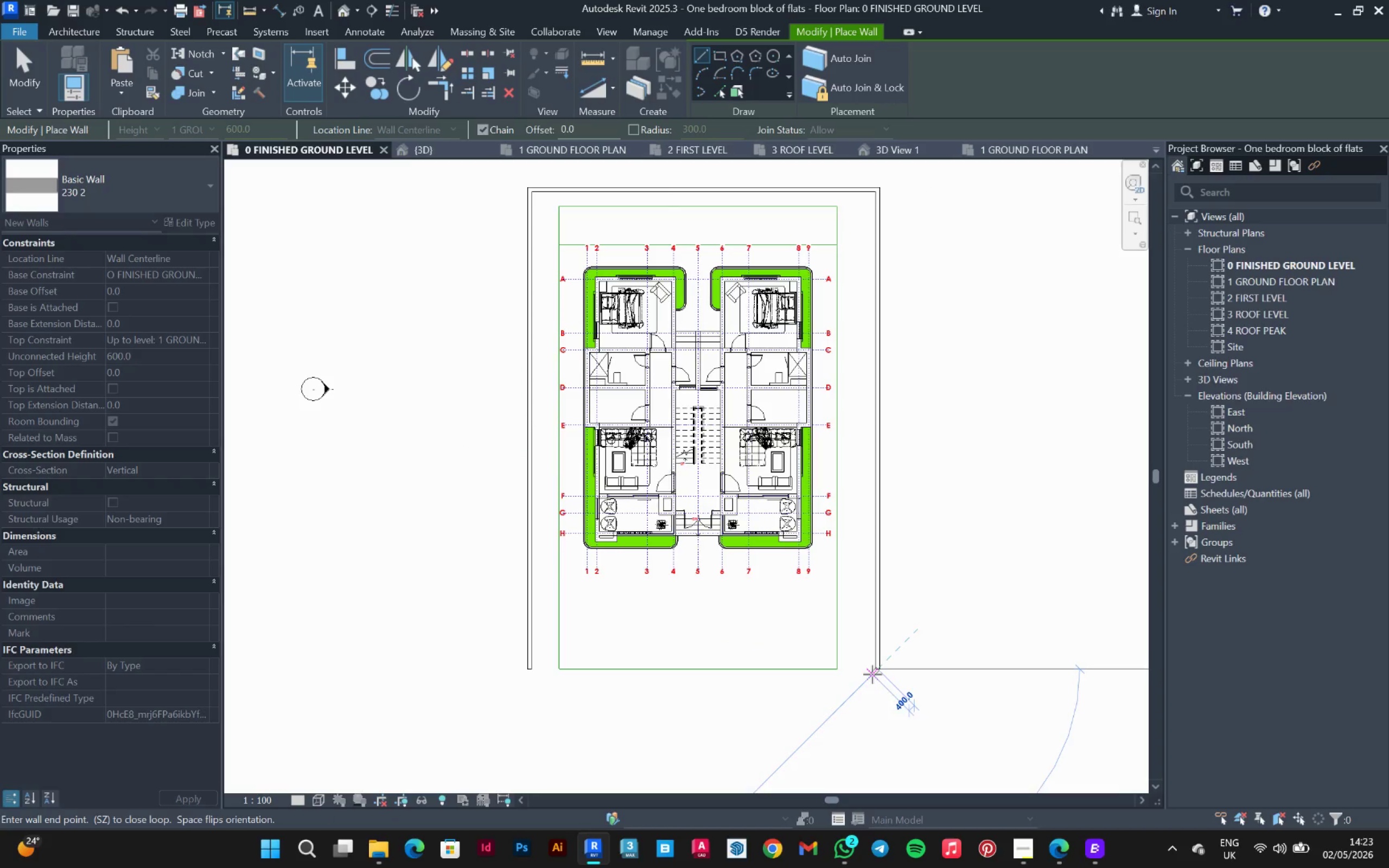 
wait(7.16)
 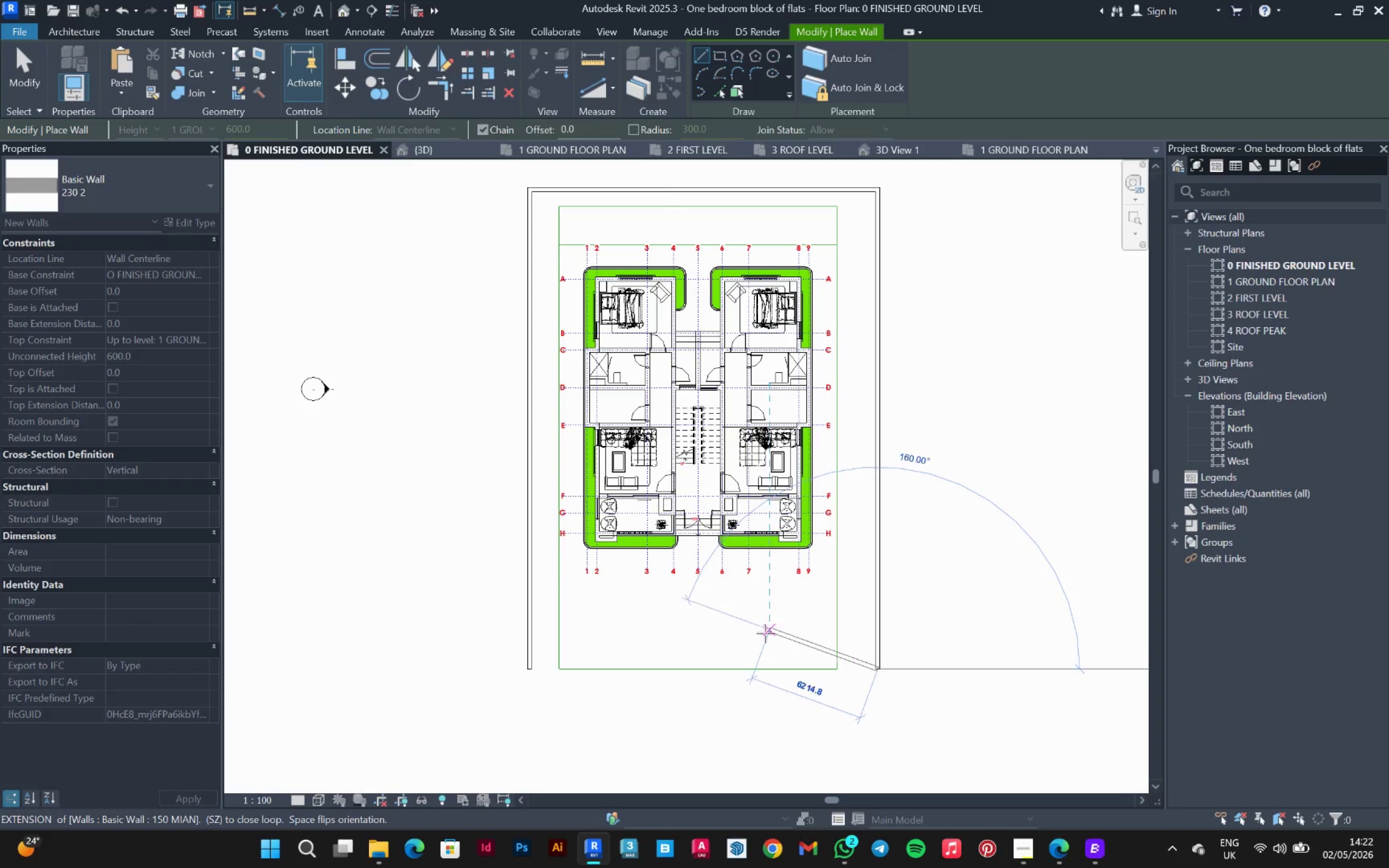 
key(Escape)
 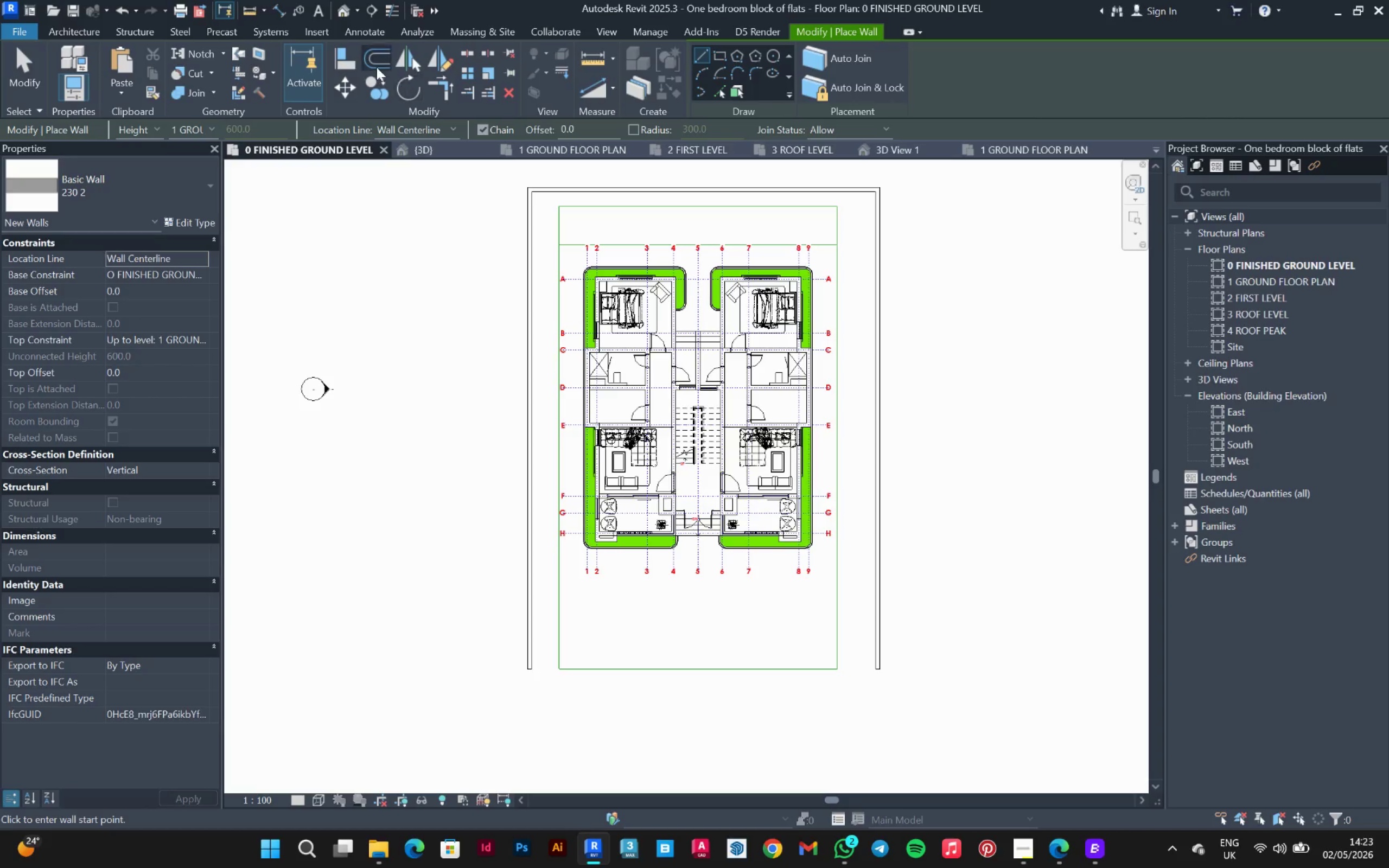 
left_click([345, 52])
 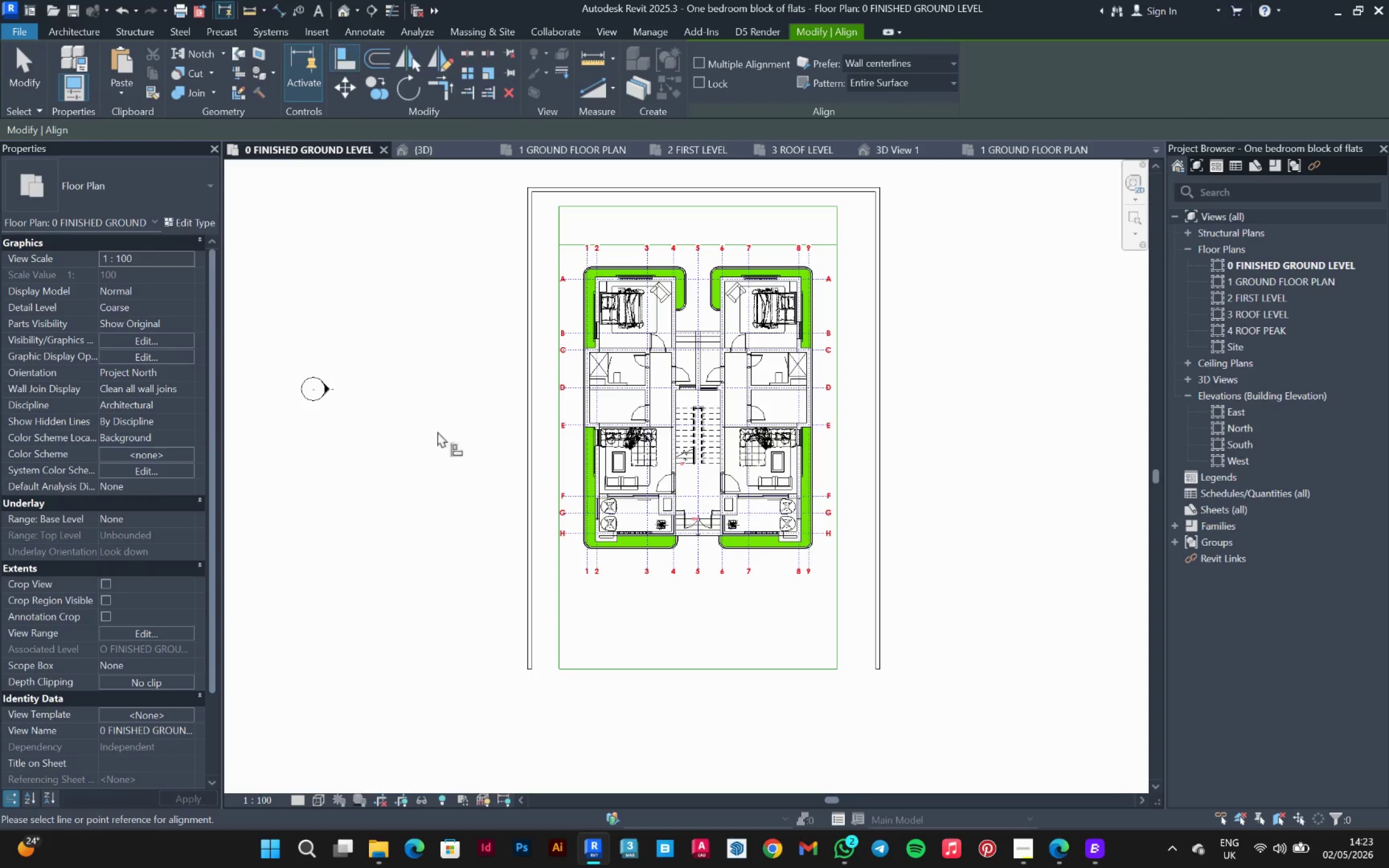 
scroll: coordinate [442, 588], scroll_direction: up, amount: 3.0
 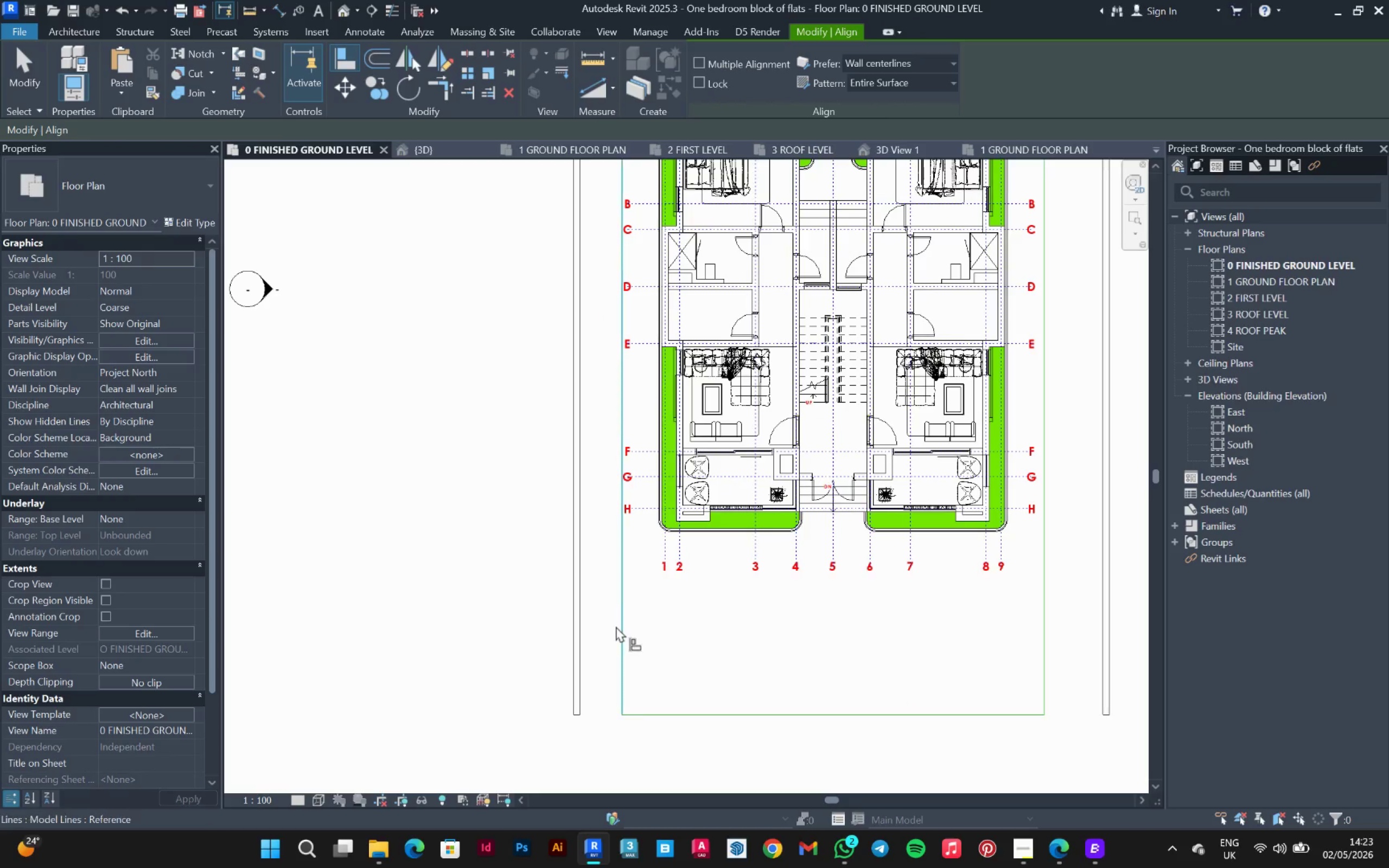 
left_click([616, 626])
 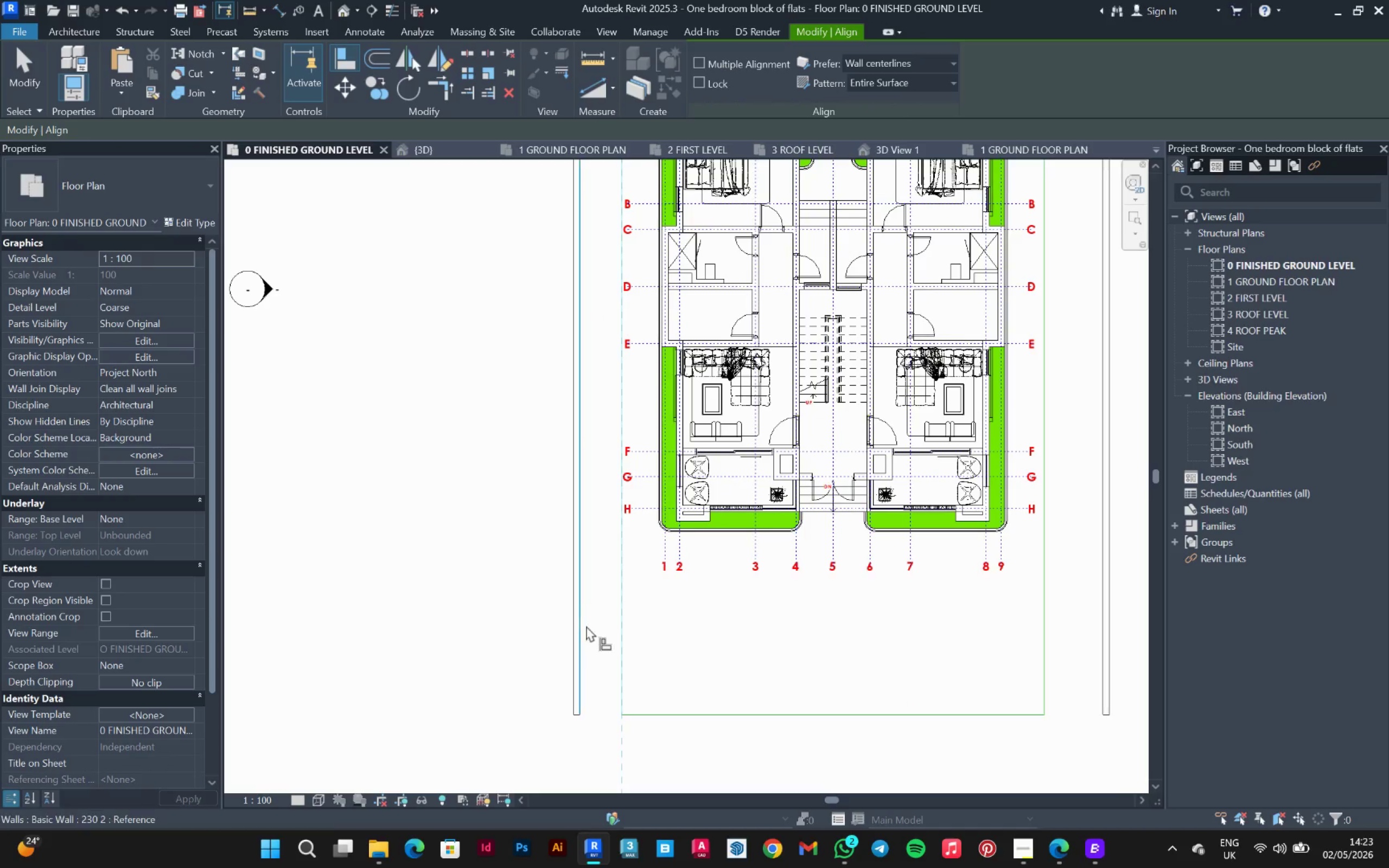 
left_click([582, 626])
 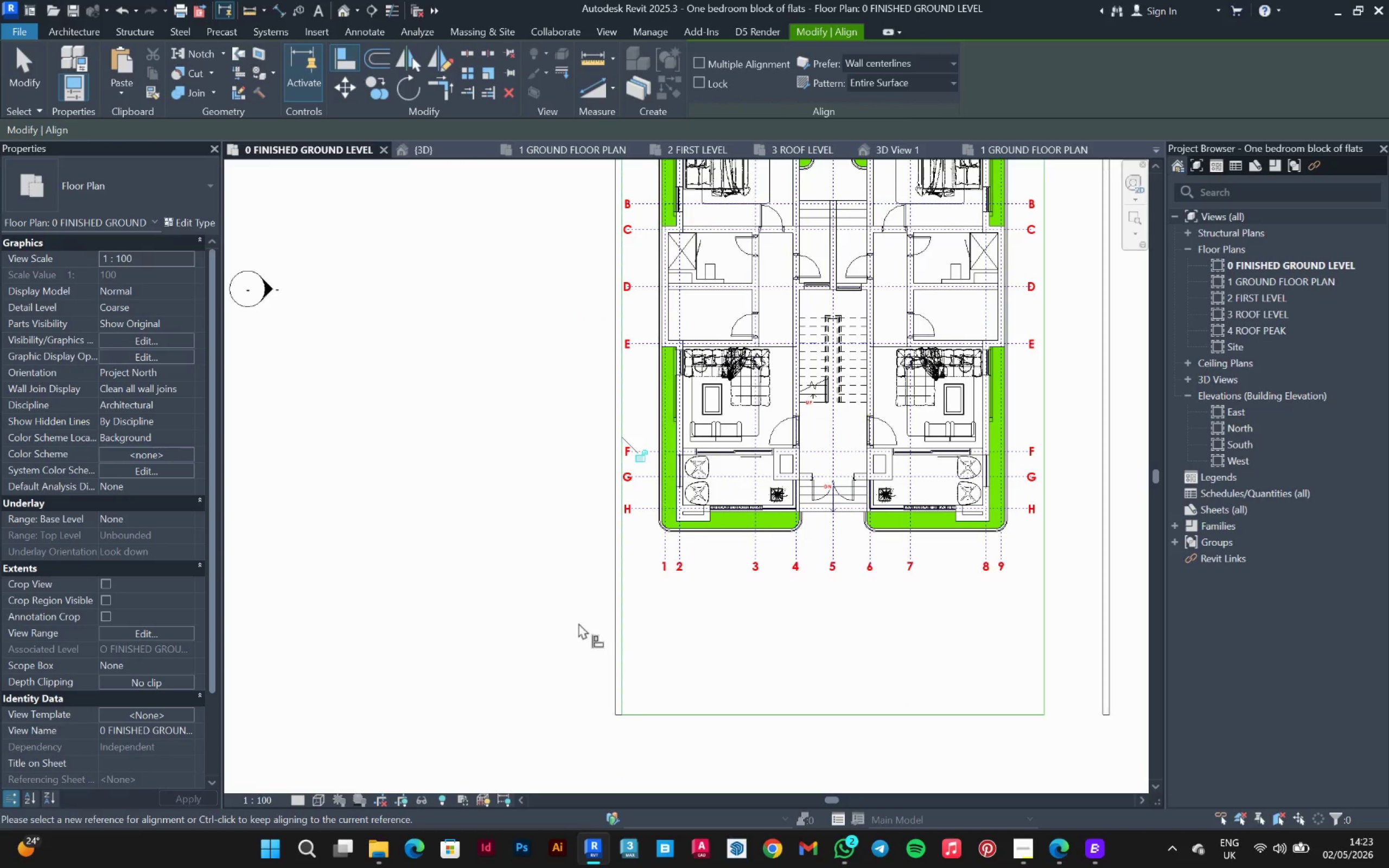 
scroll: coordinate [871, 637], scroll_direction: down, amount: 1.0
 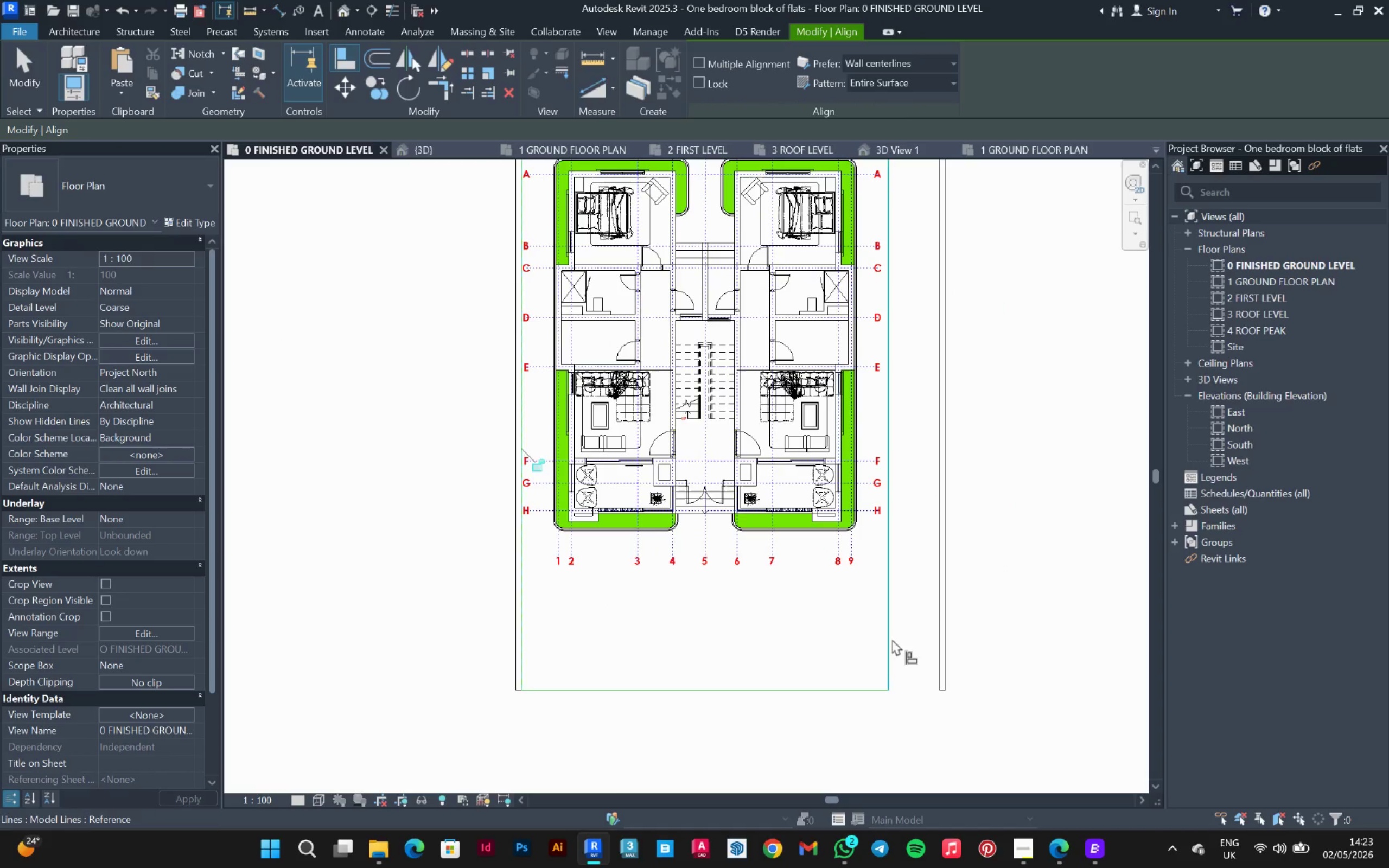 
left_click([892, 639])
 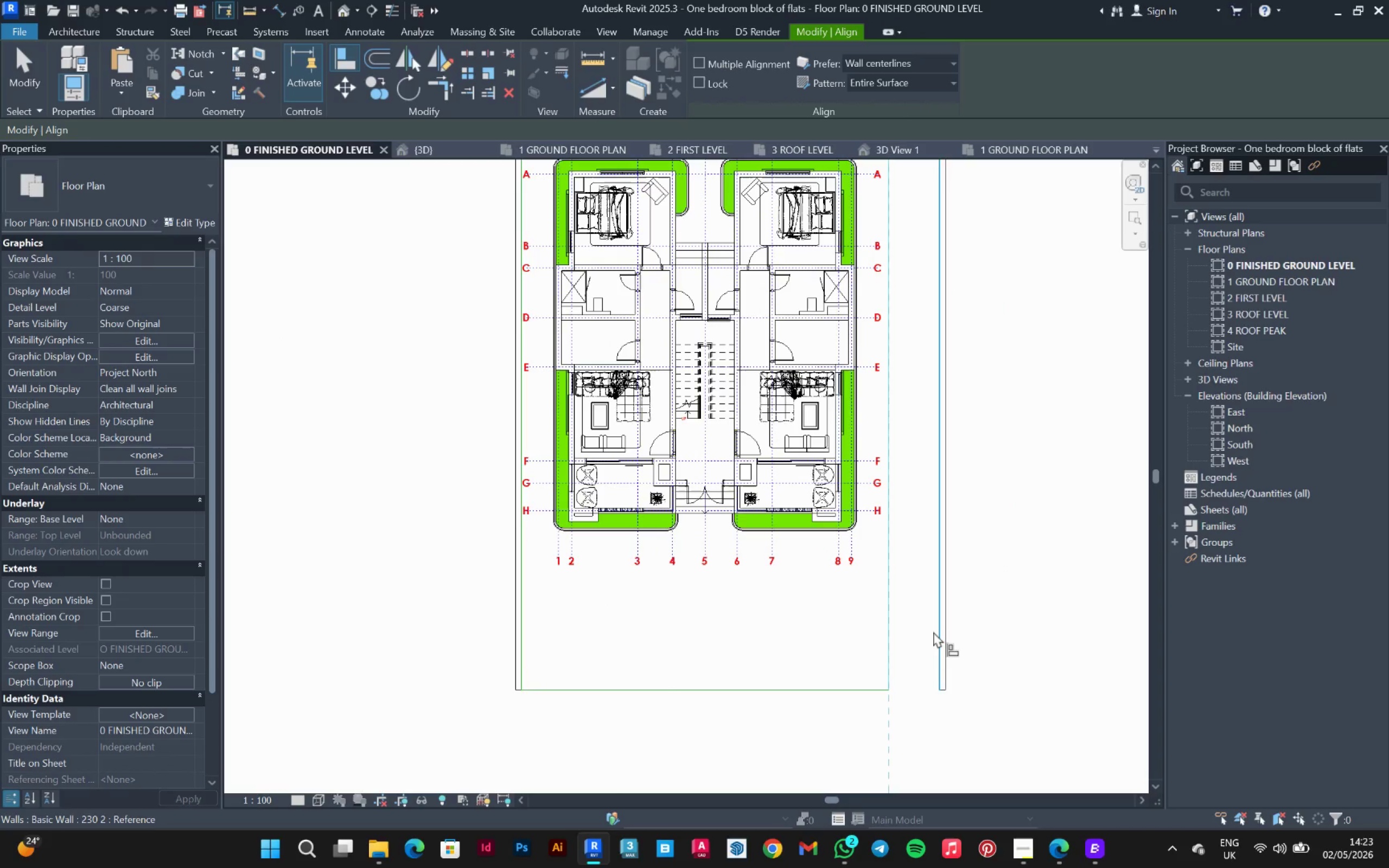 
left_click([933, 631])
 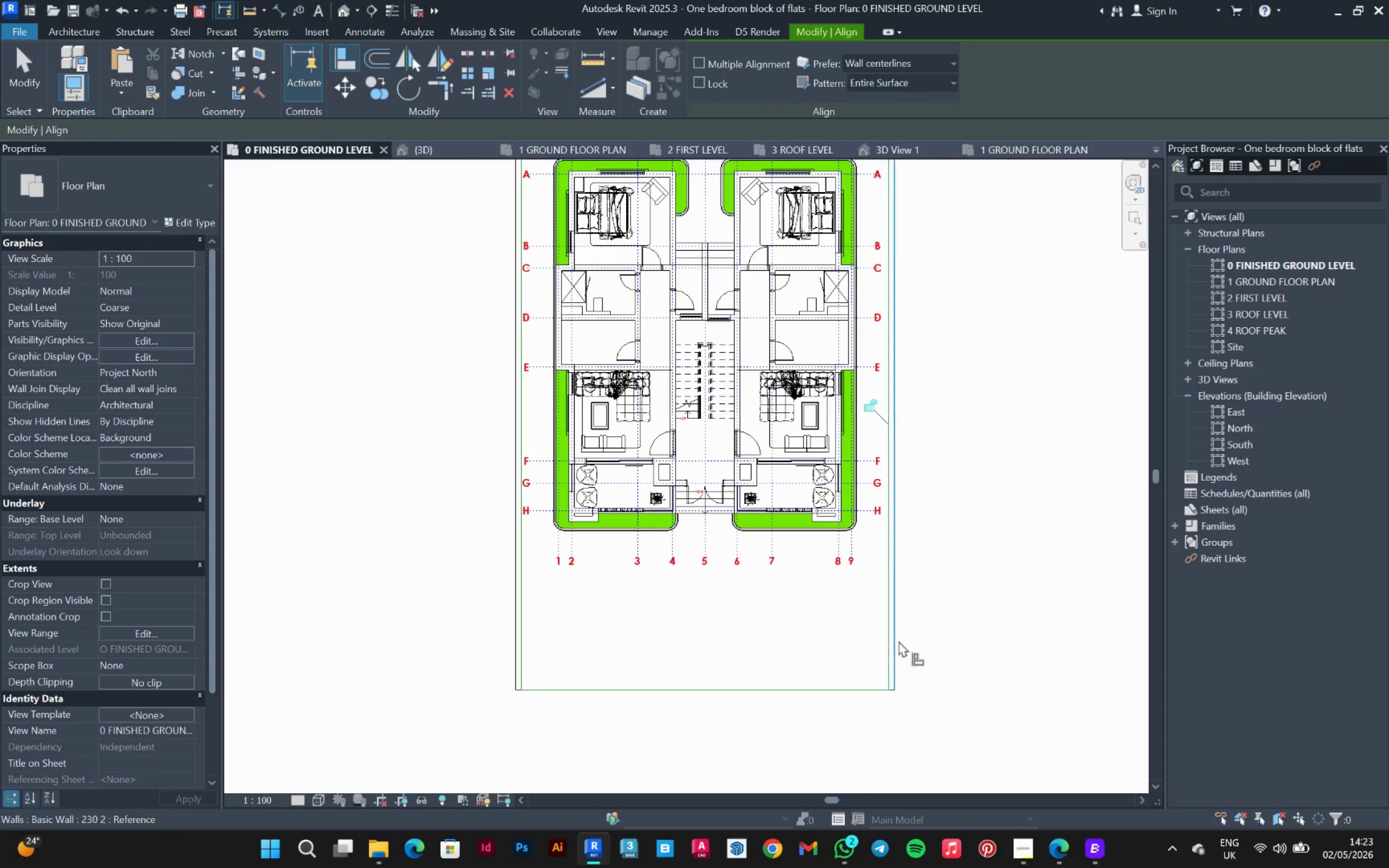 
scroll: coordinate [899, 641], scroll_direction: down, amount: 3.0
 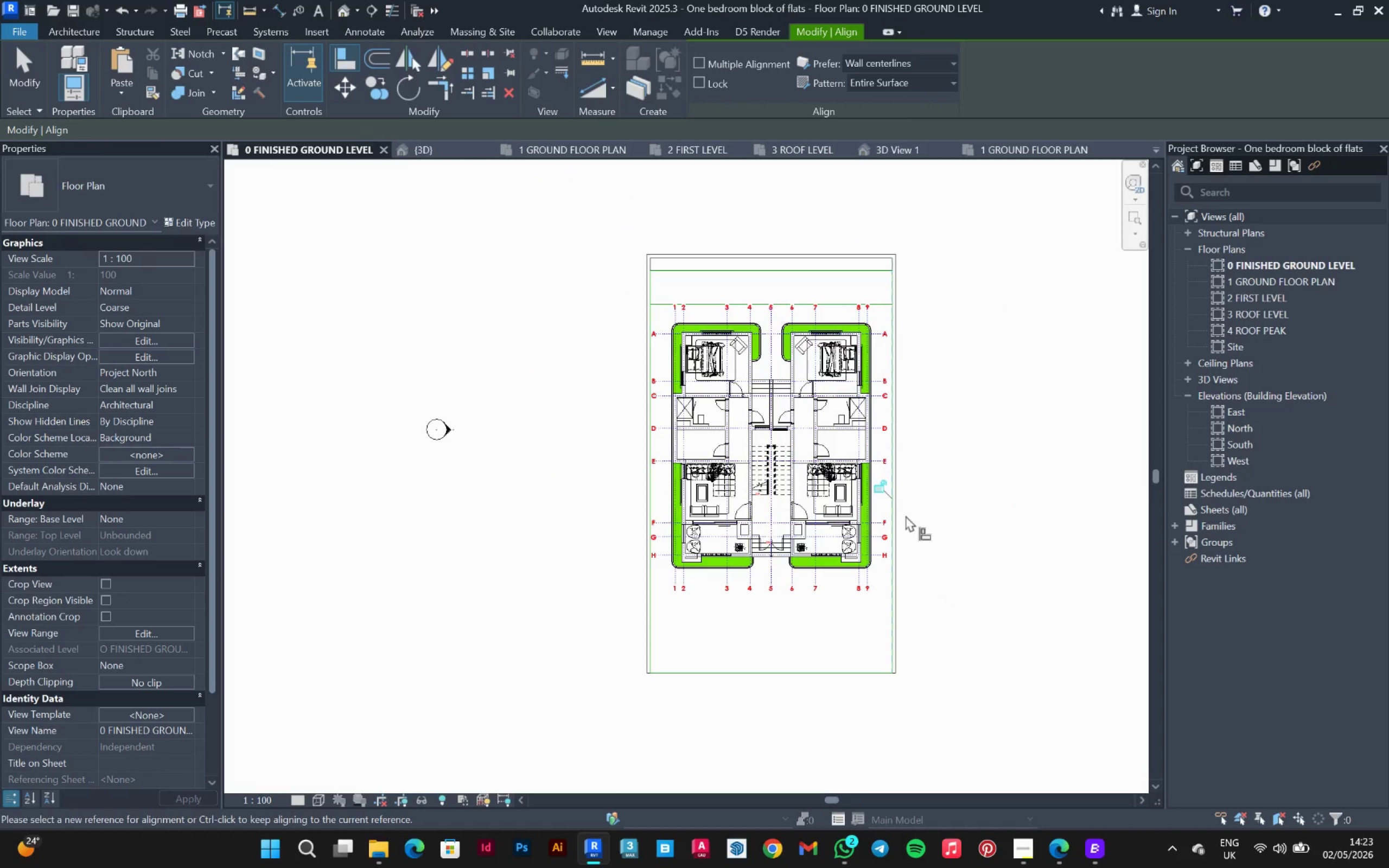 
scroll: coordinate [833, 266], scroll_direction: up, amount: 3.0
 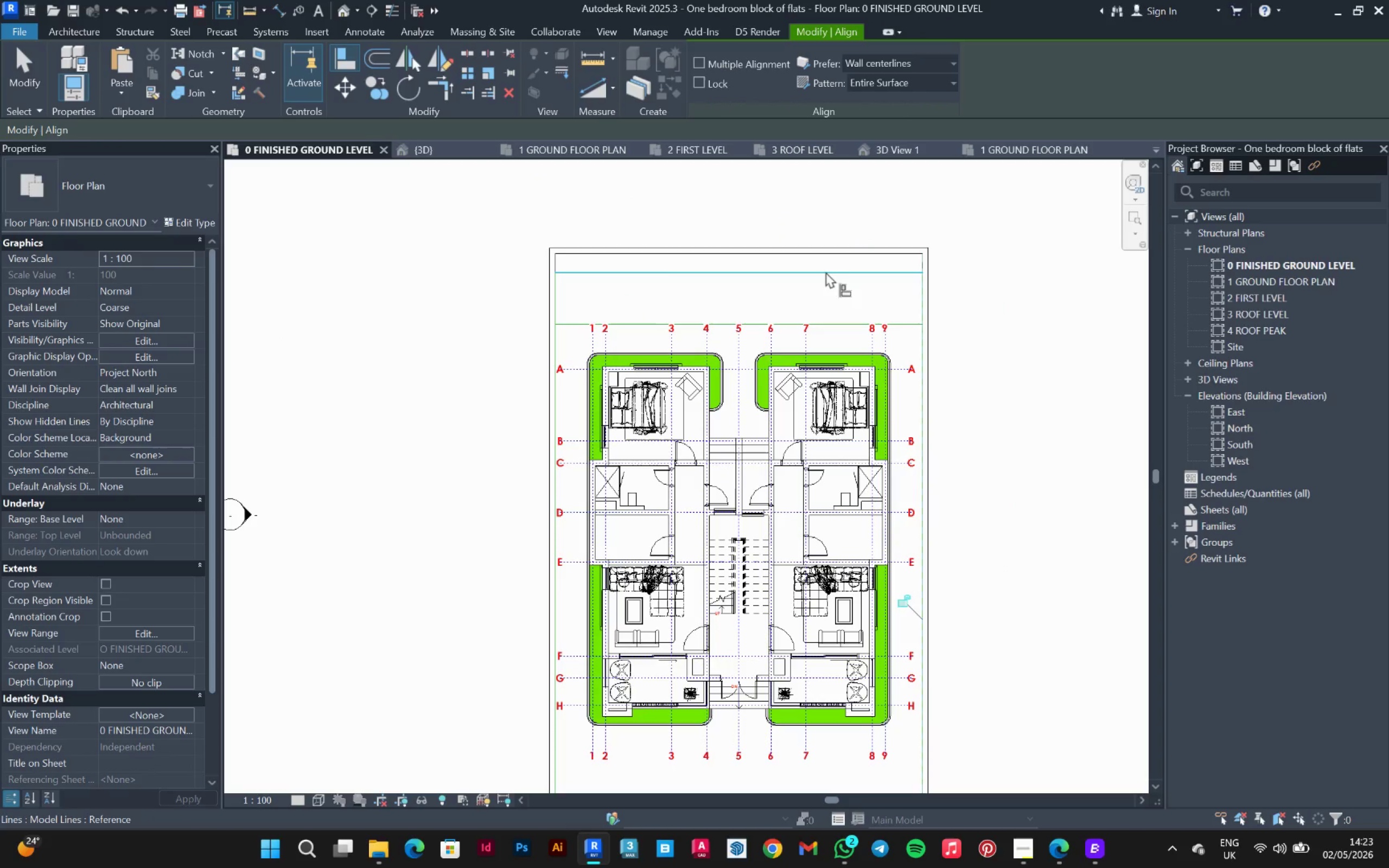 
left_click([825, 272])
 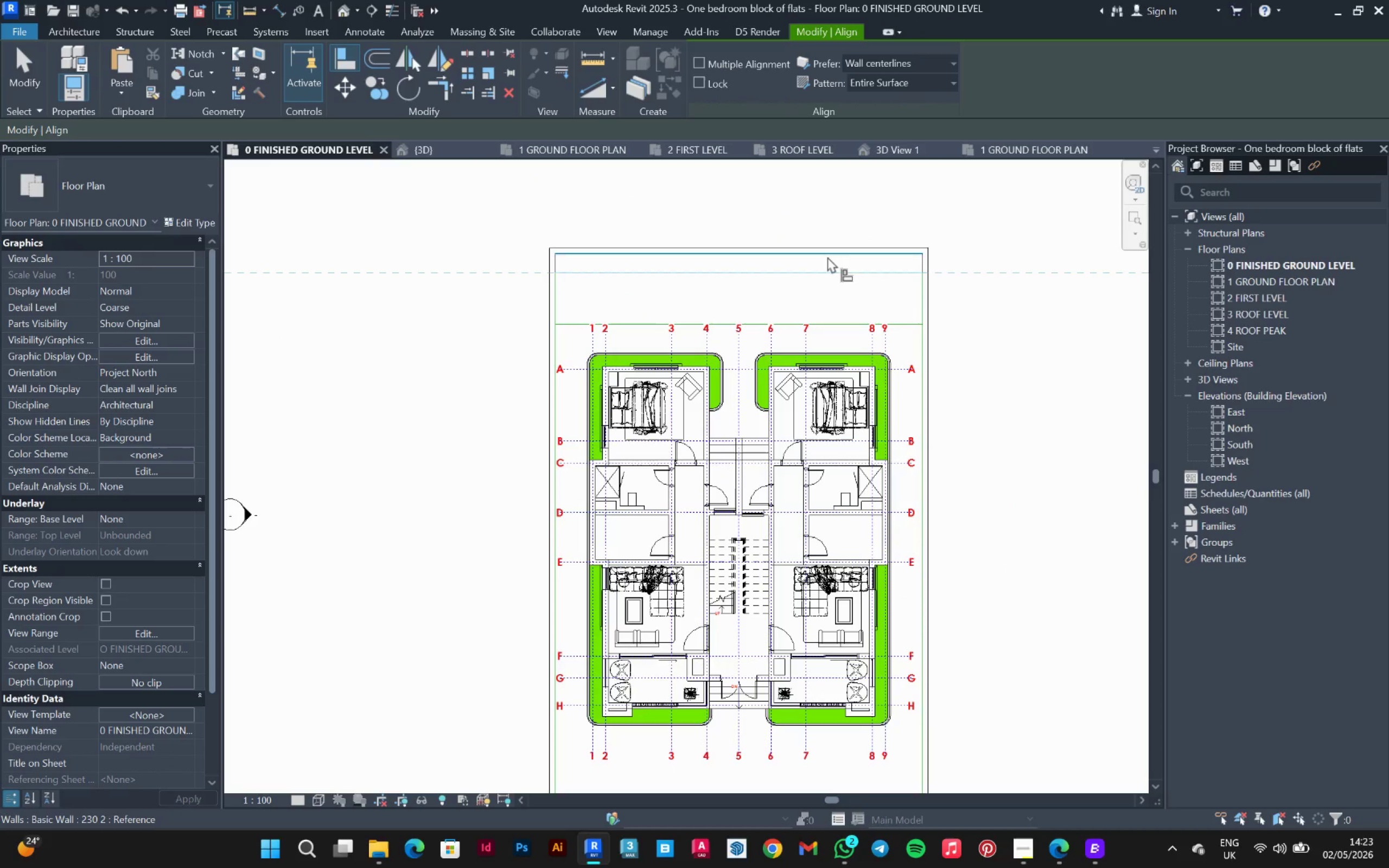 
left_click([827, 257])
 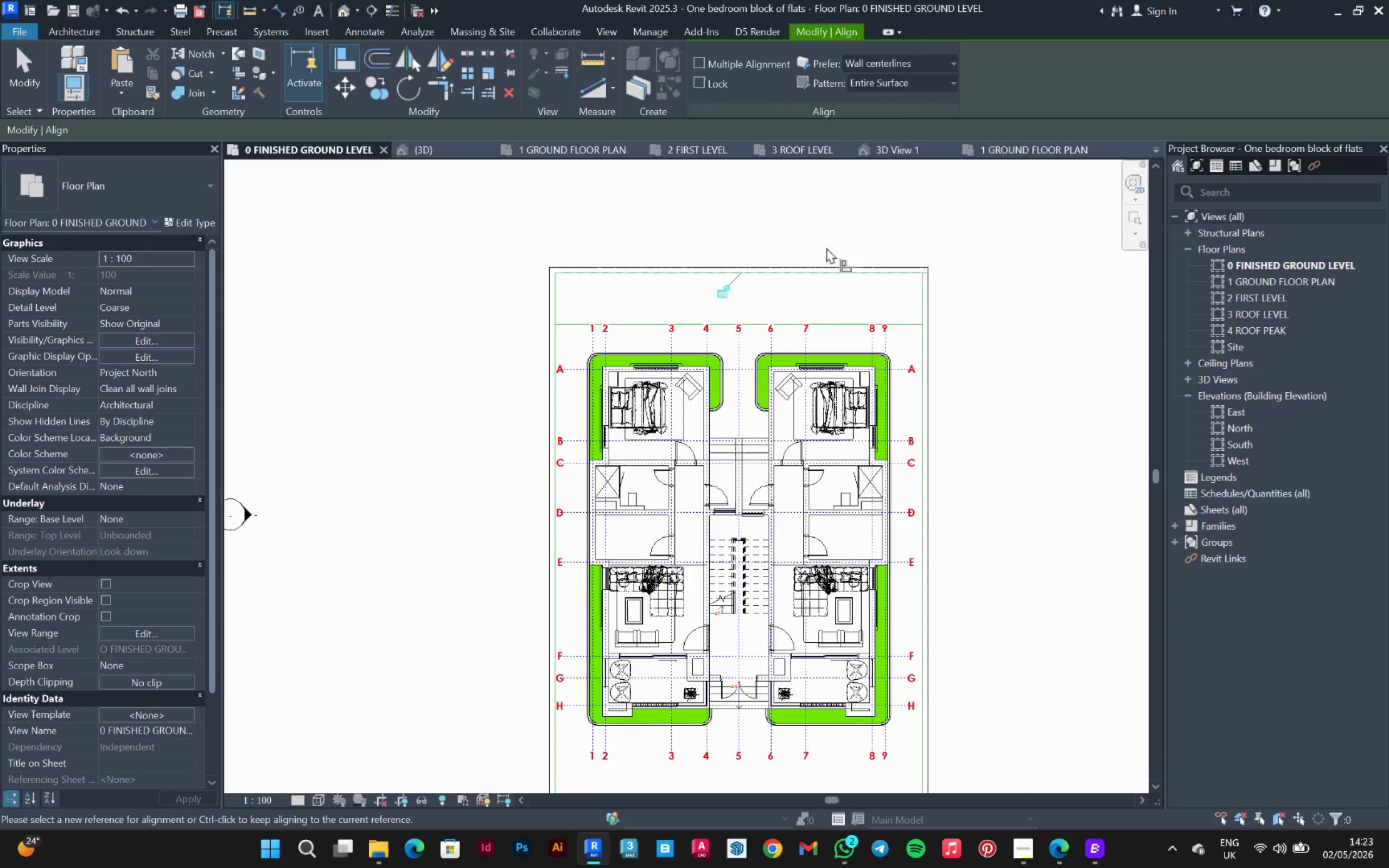 
scroll: coordinate [827, 245], scroll_direction: down, amount: 3.0
 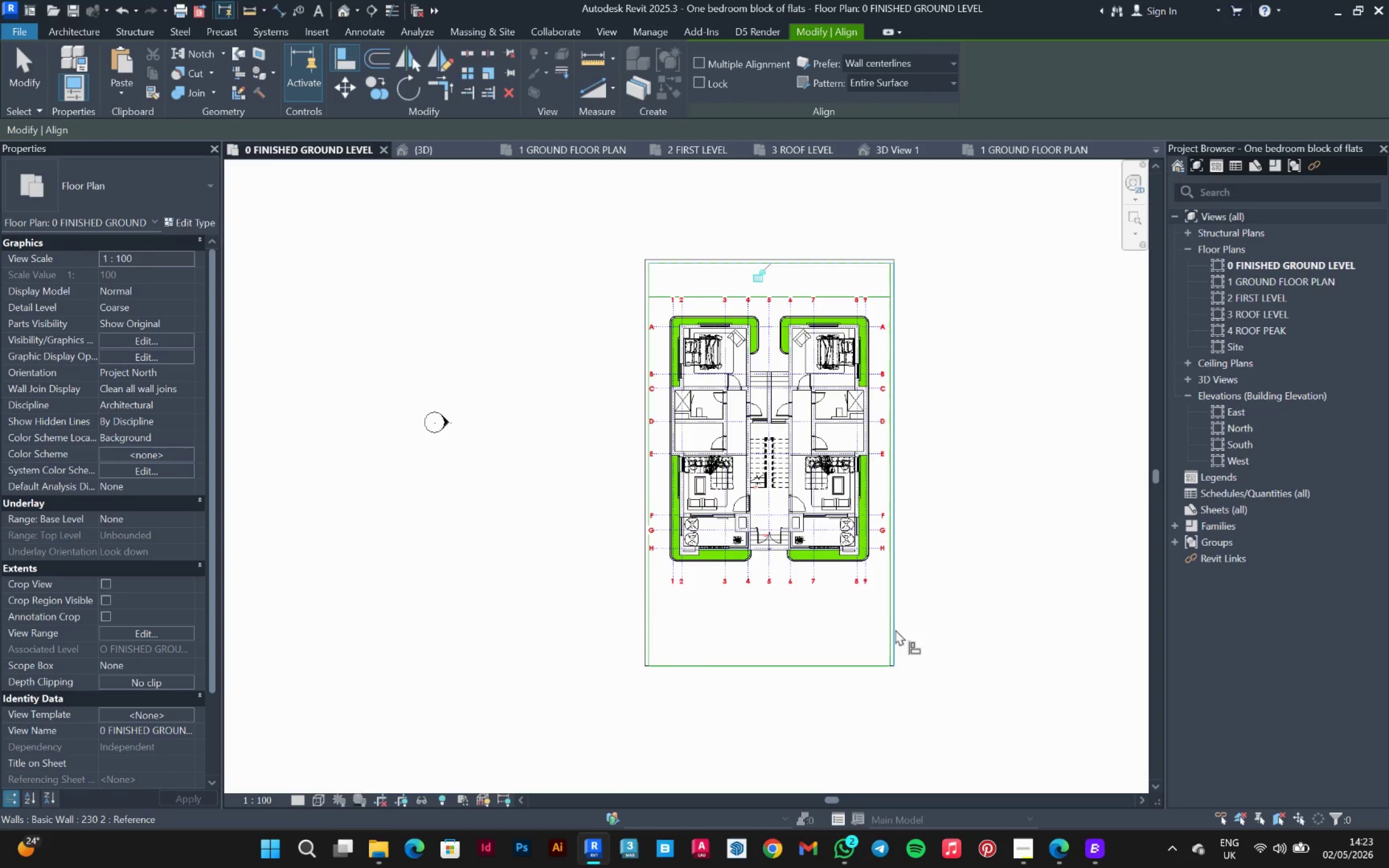 
key(Escape)
 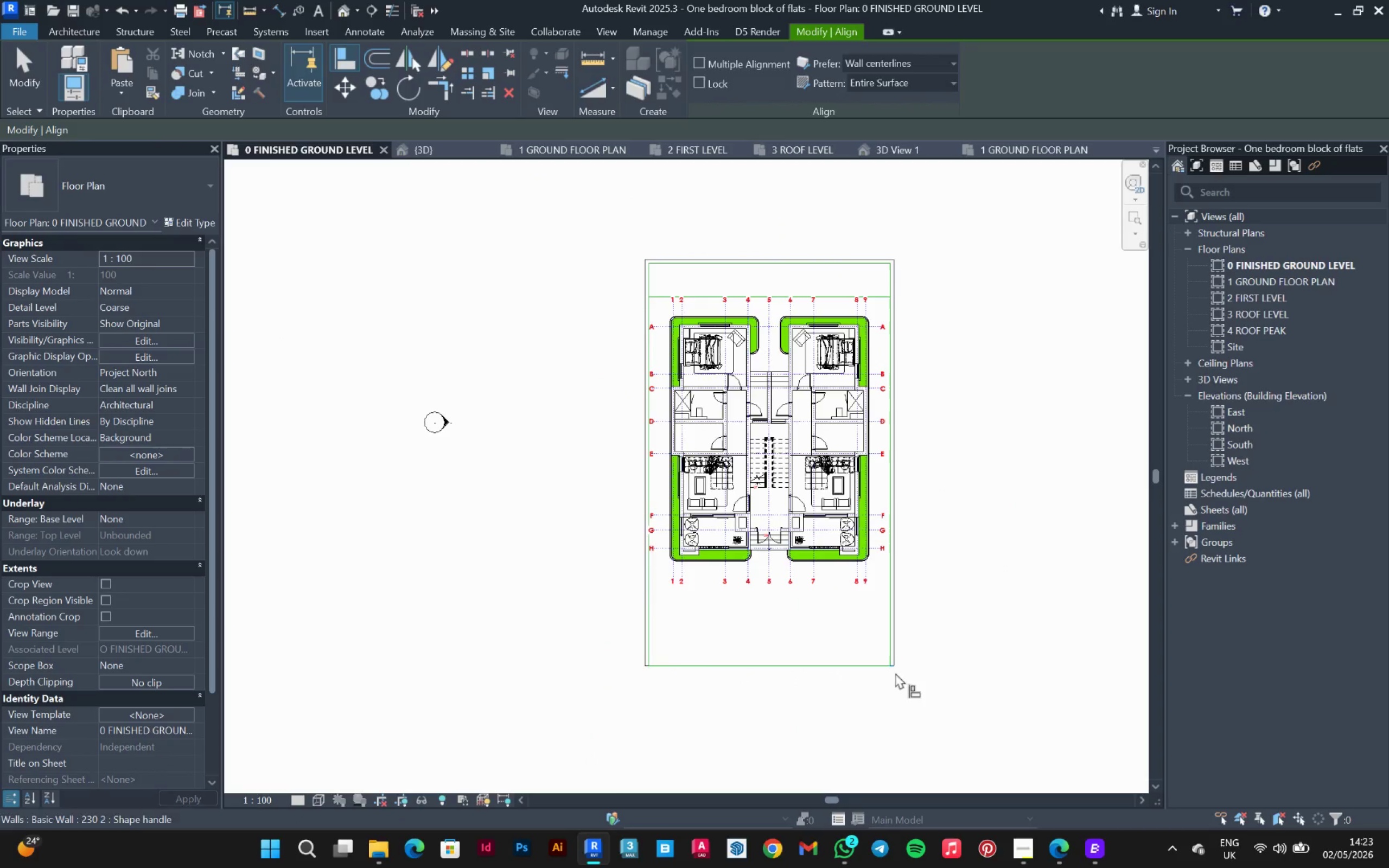 
key(Escape)
 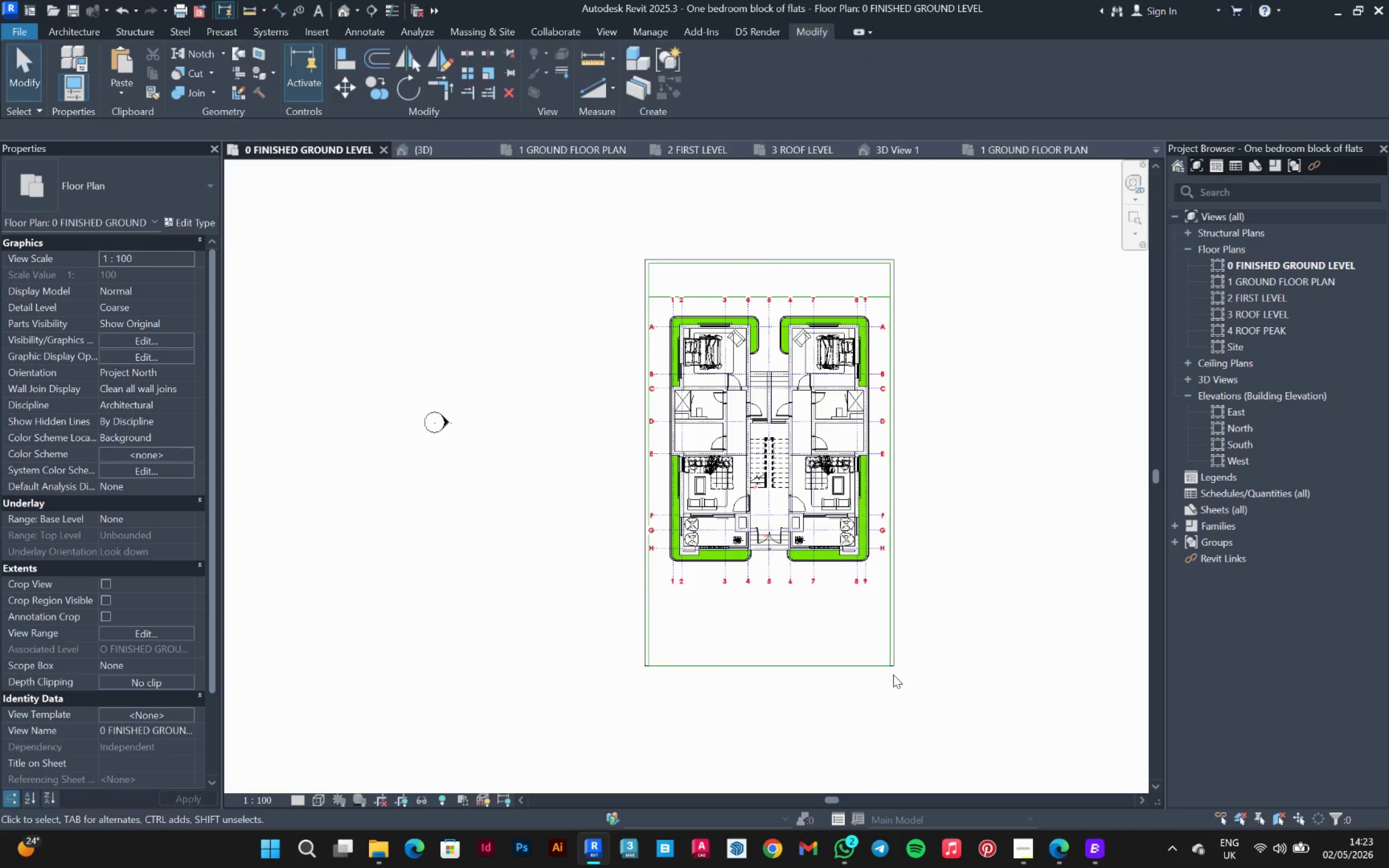 
scroll: coordinate [893, 674], scroll_direction: up, amount: 3.0
 